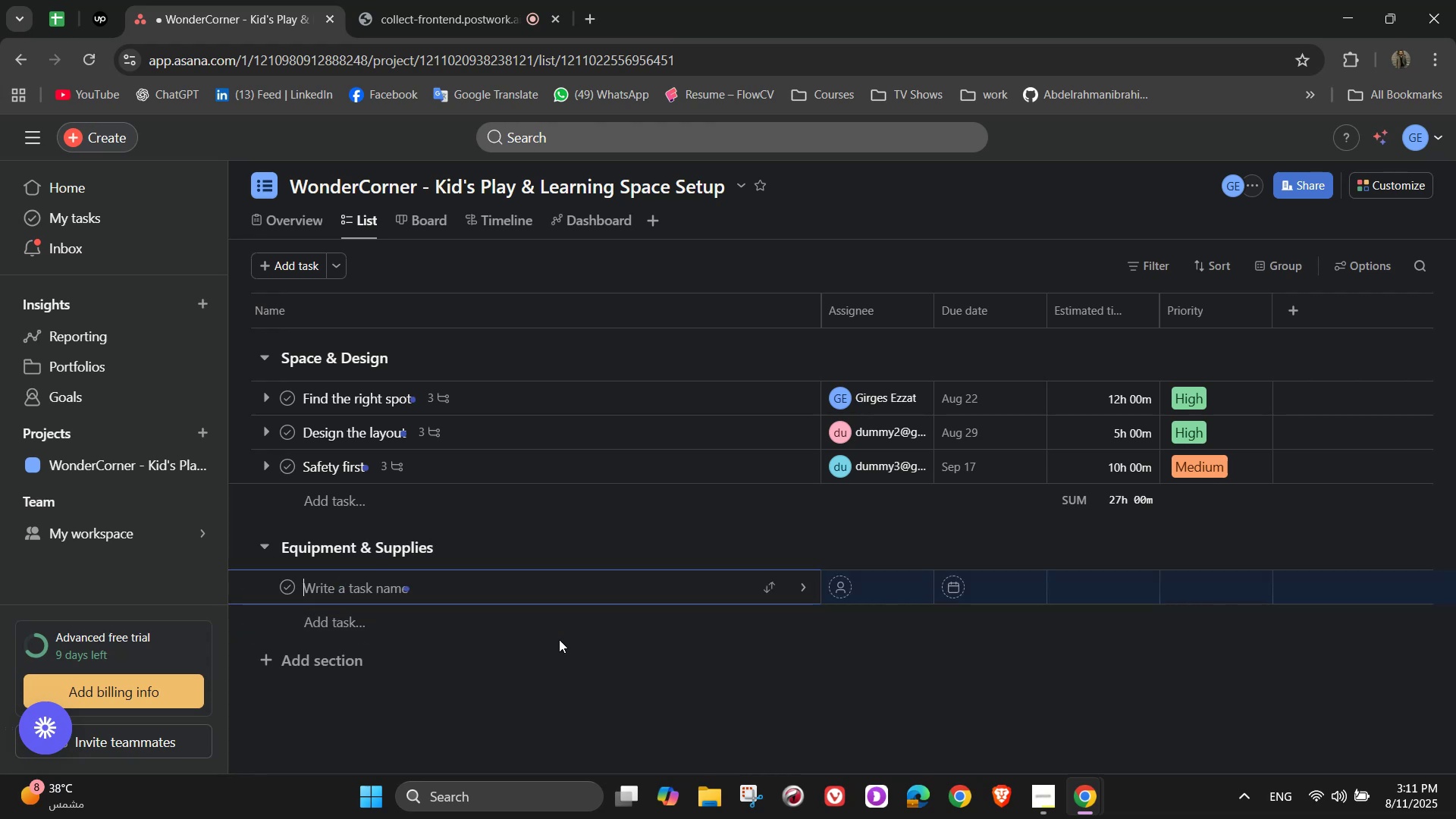 
type(Order play equipment)
 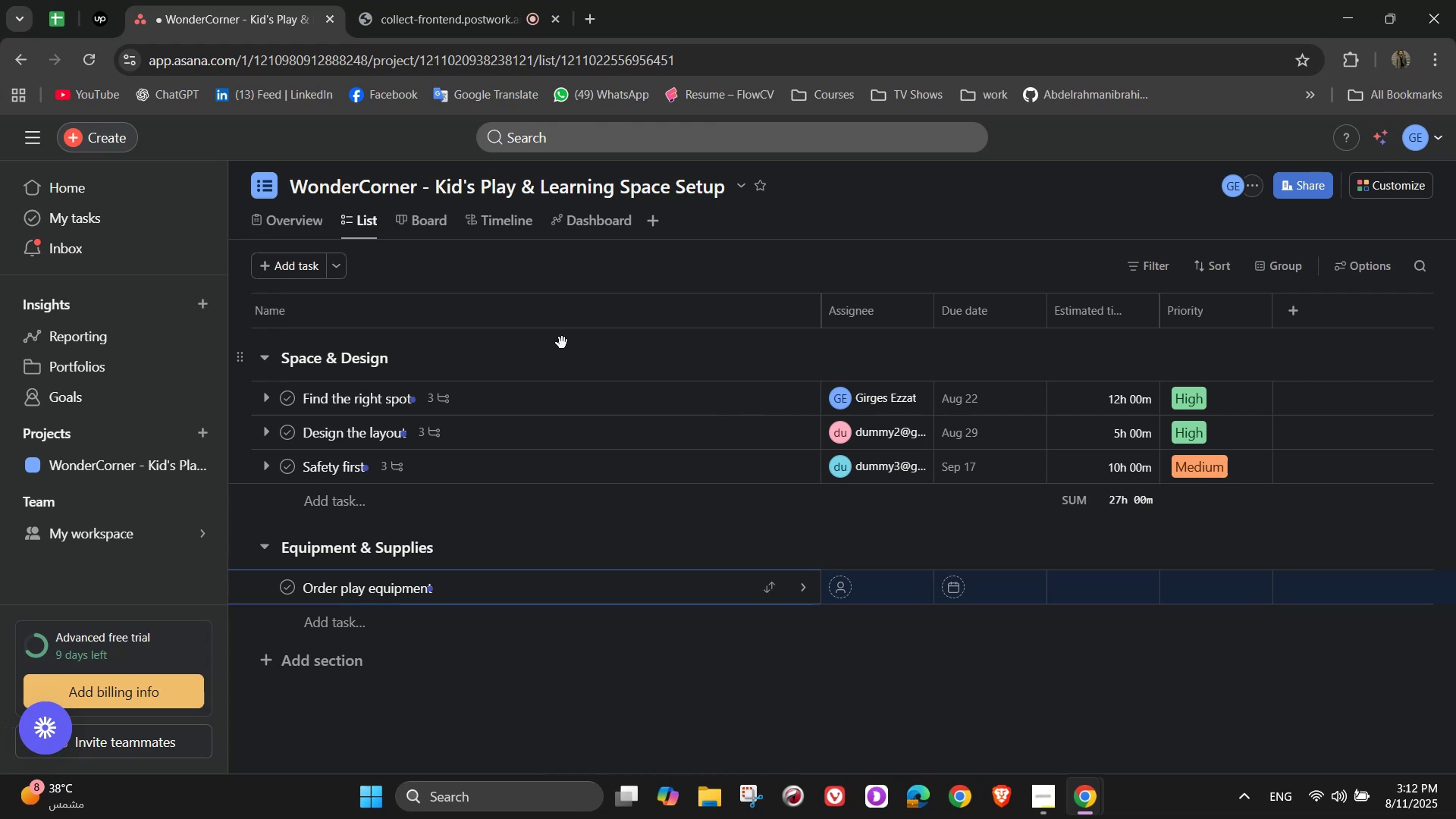 
wait(16.46)
 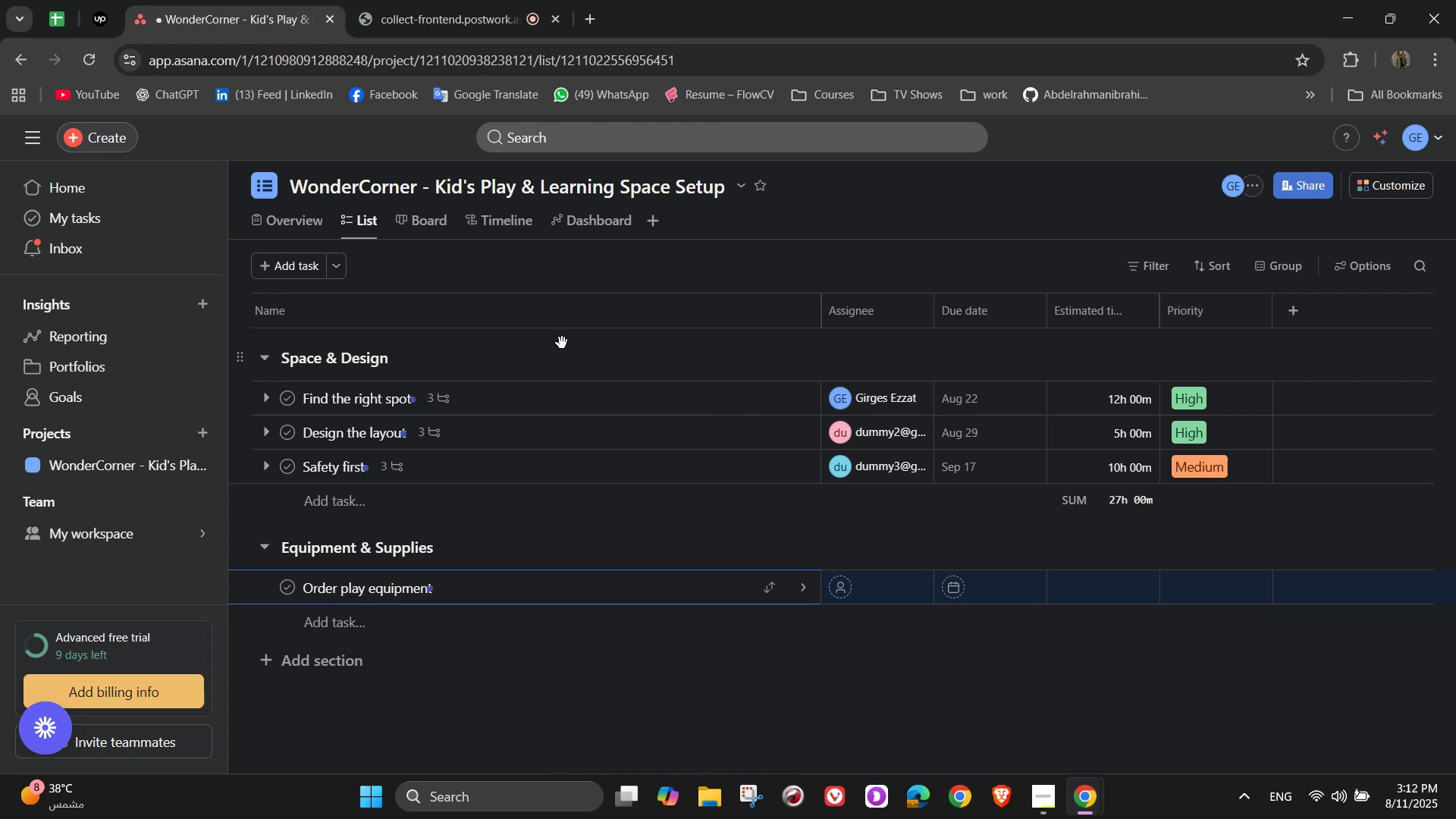 
left_click([799, 583])
 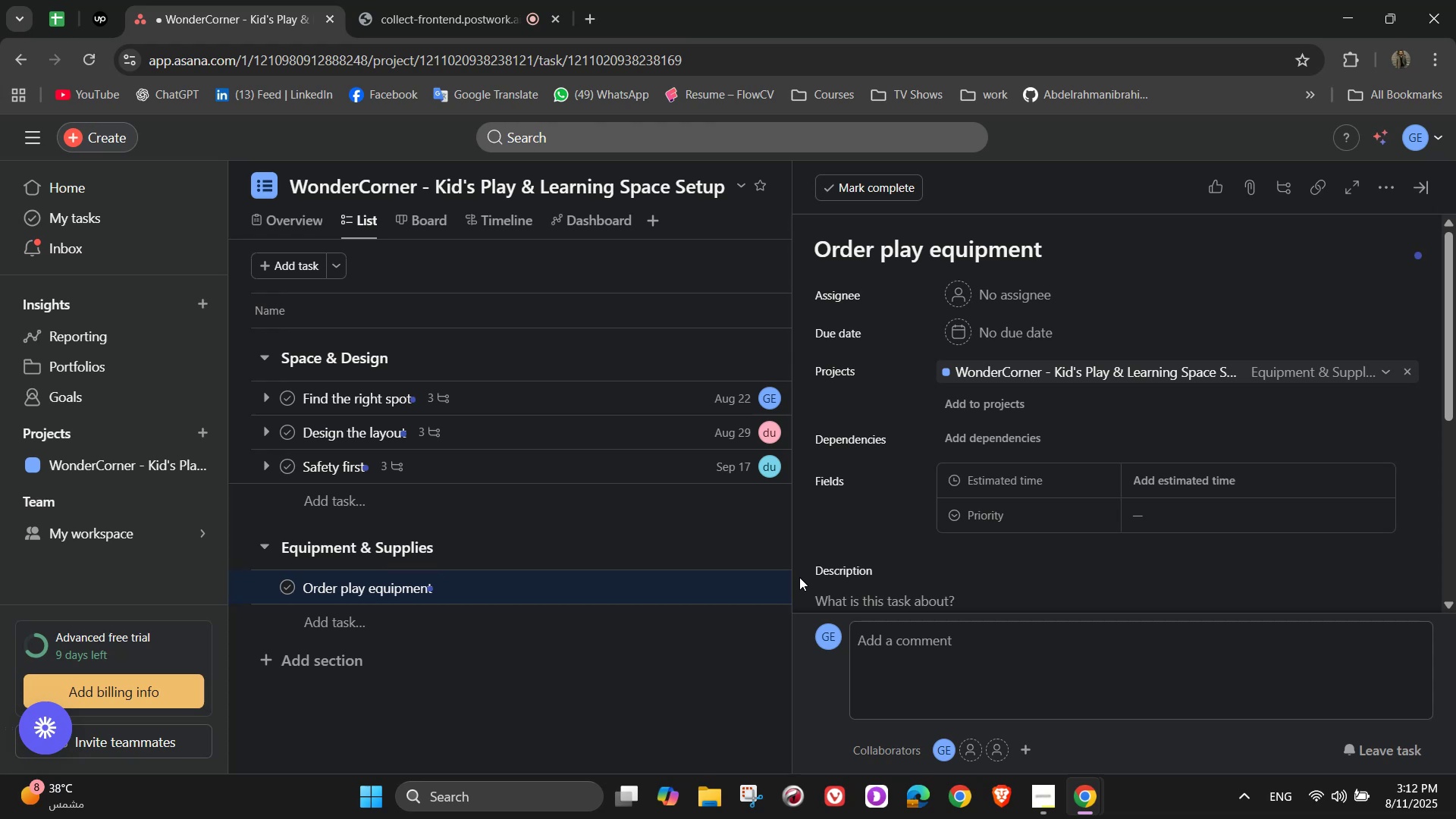 
wait(10.39)
 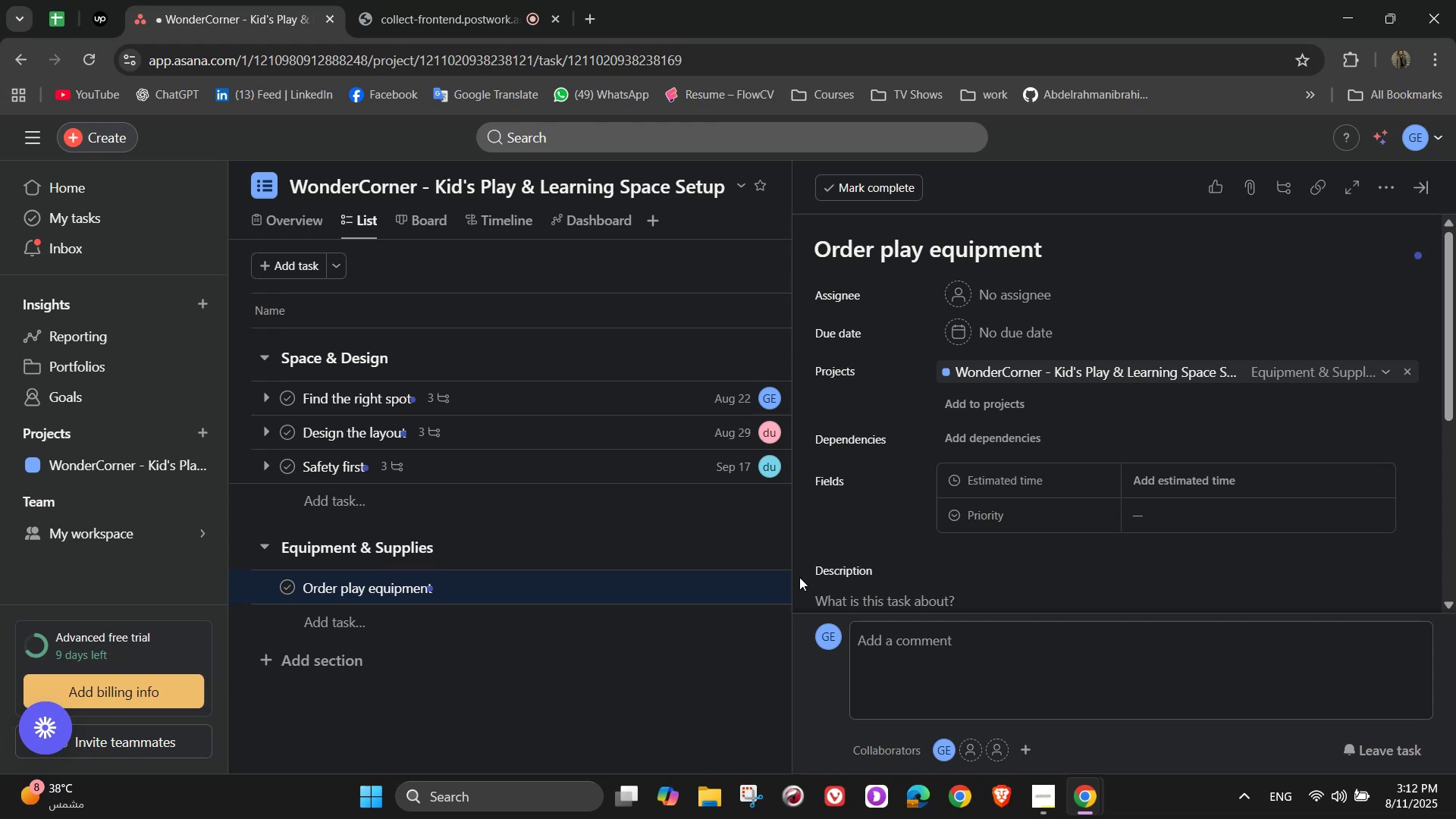 
left_click([1028, 308])
 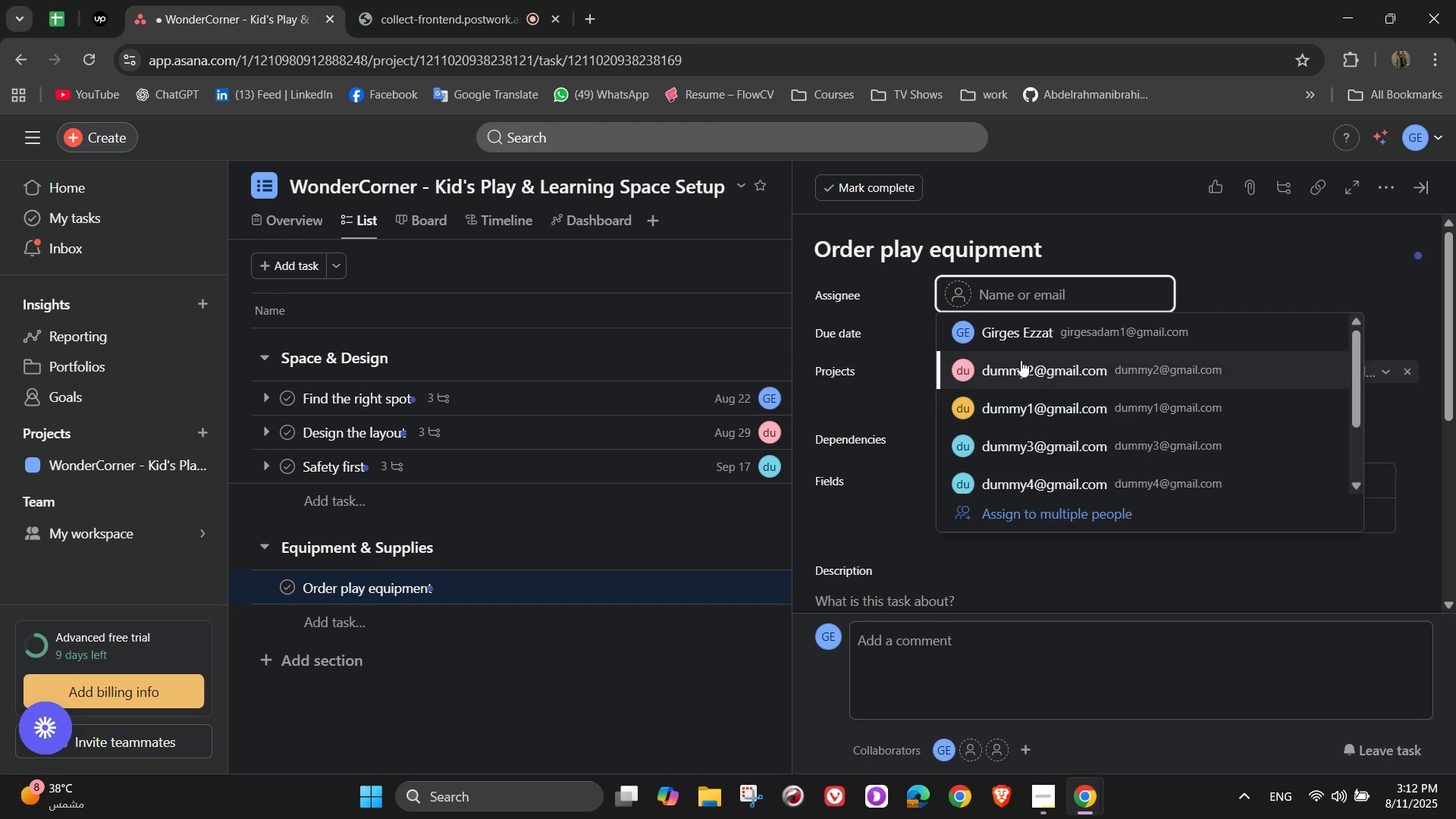 
scroll: coordinate [1021, 360], scroll_direction: down, amount: 1.0
 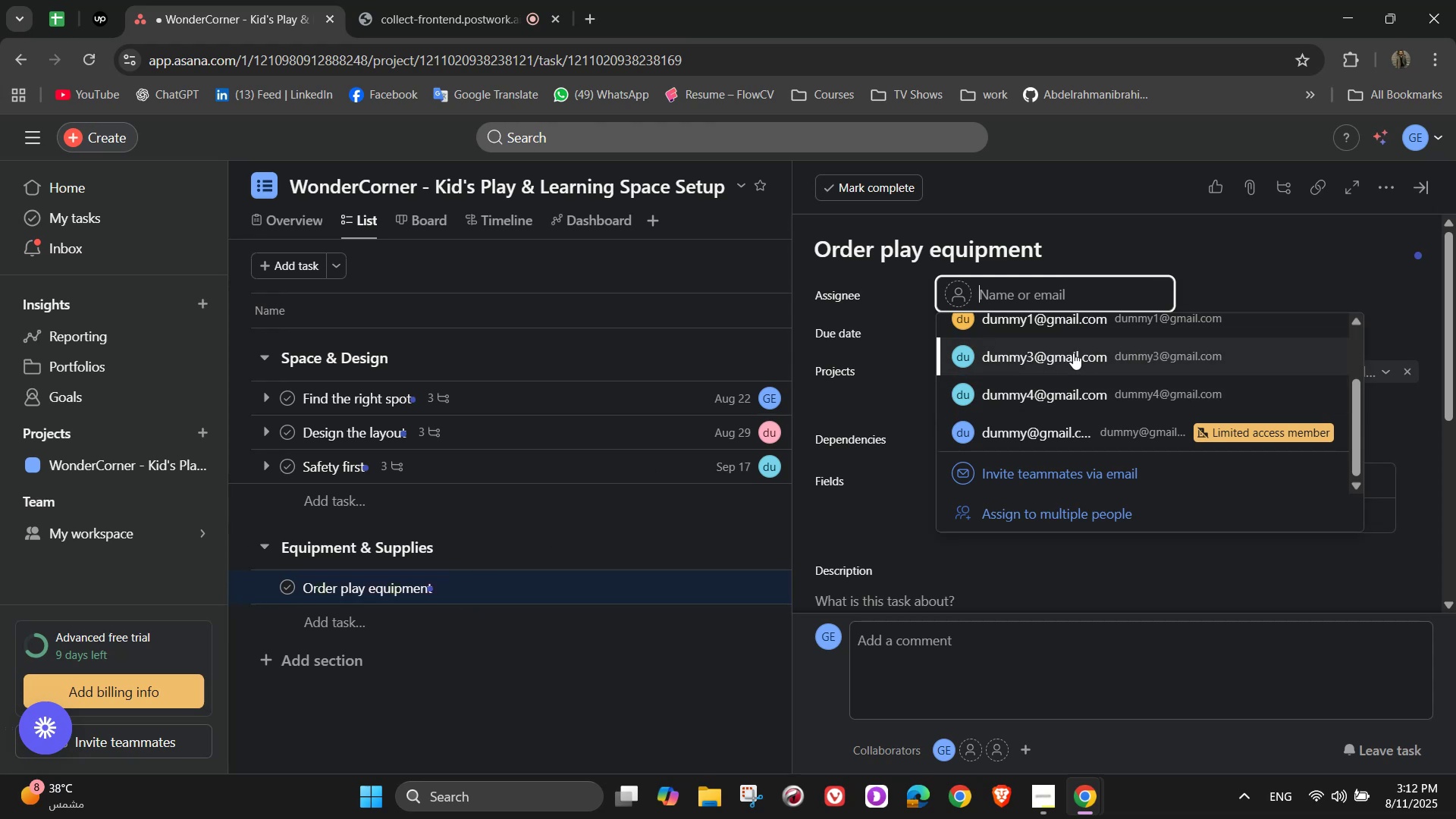 
wait(25.13)
 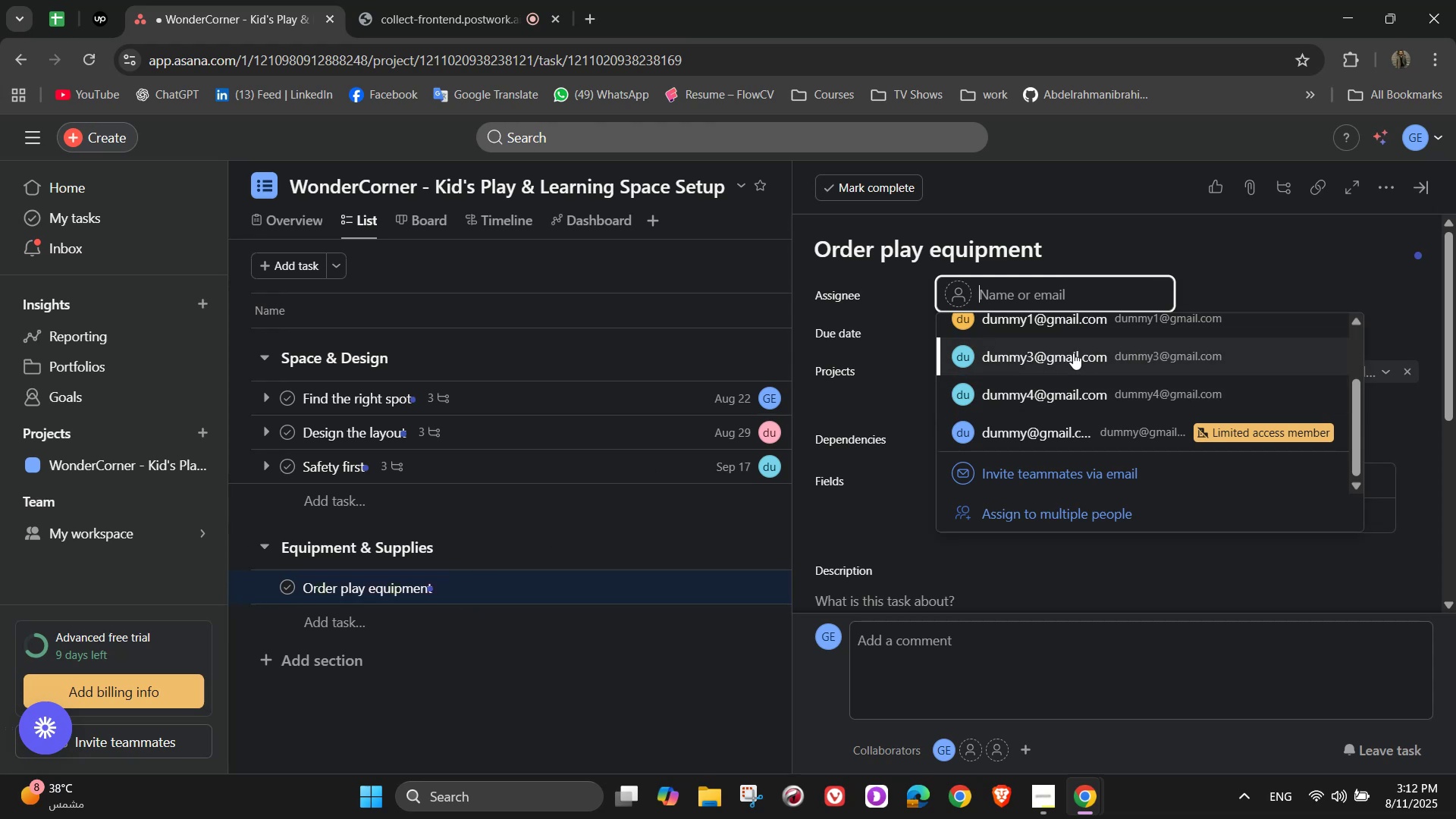 
scroll: coordinate [1053, 378], scroll_direction: up, amount: 2.0
 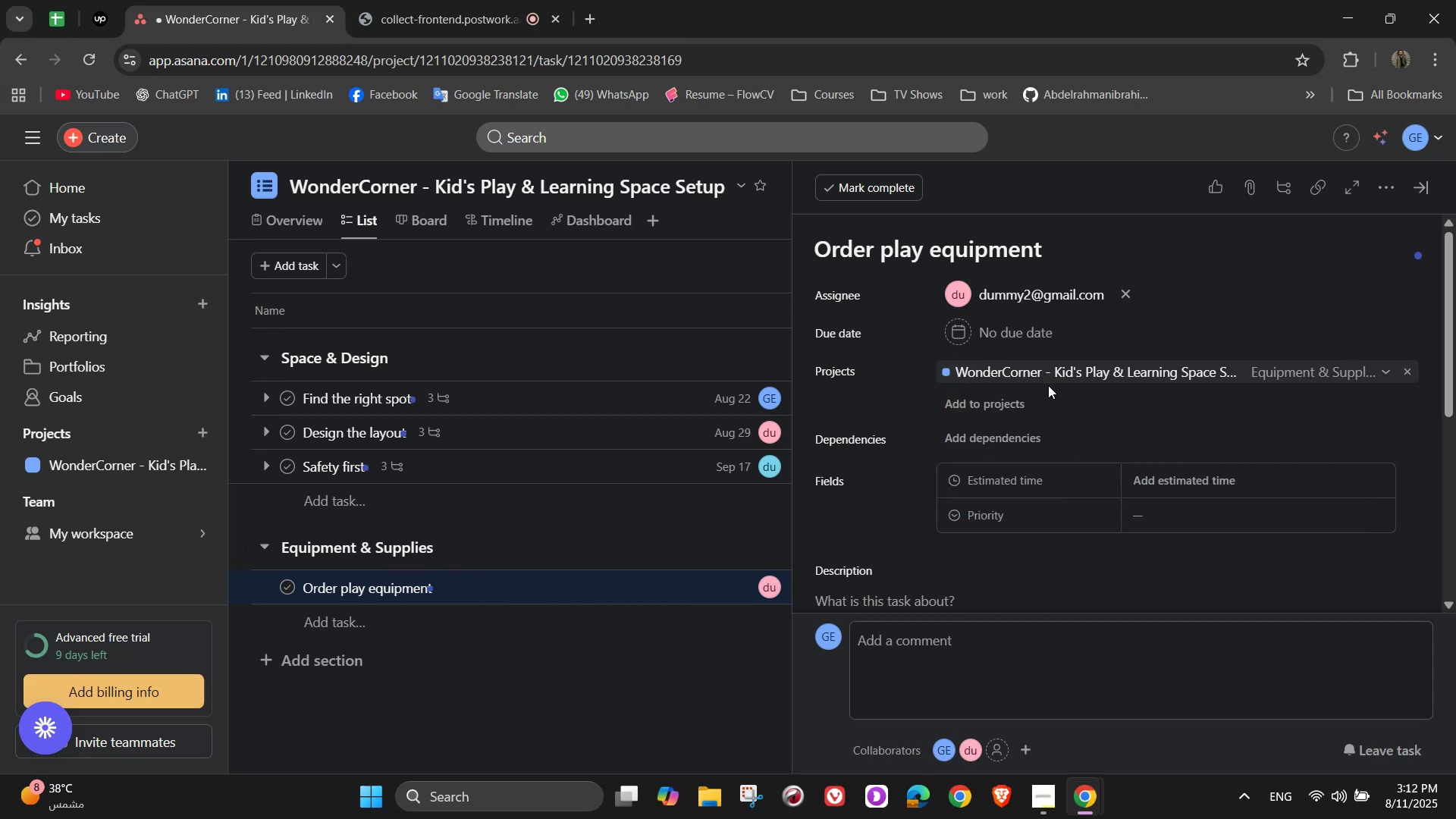 
left_click([1045, 345])
 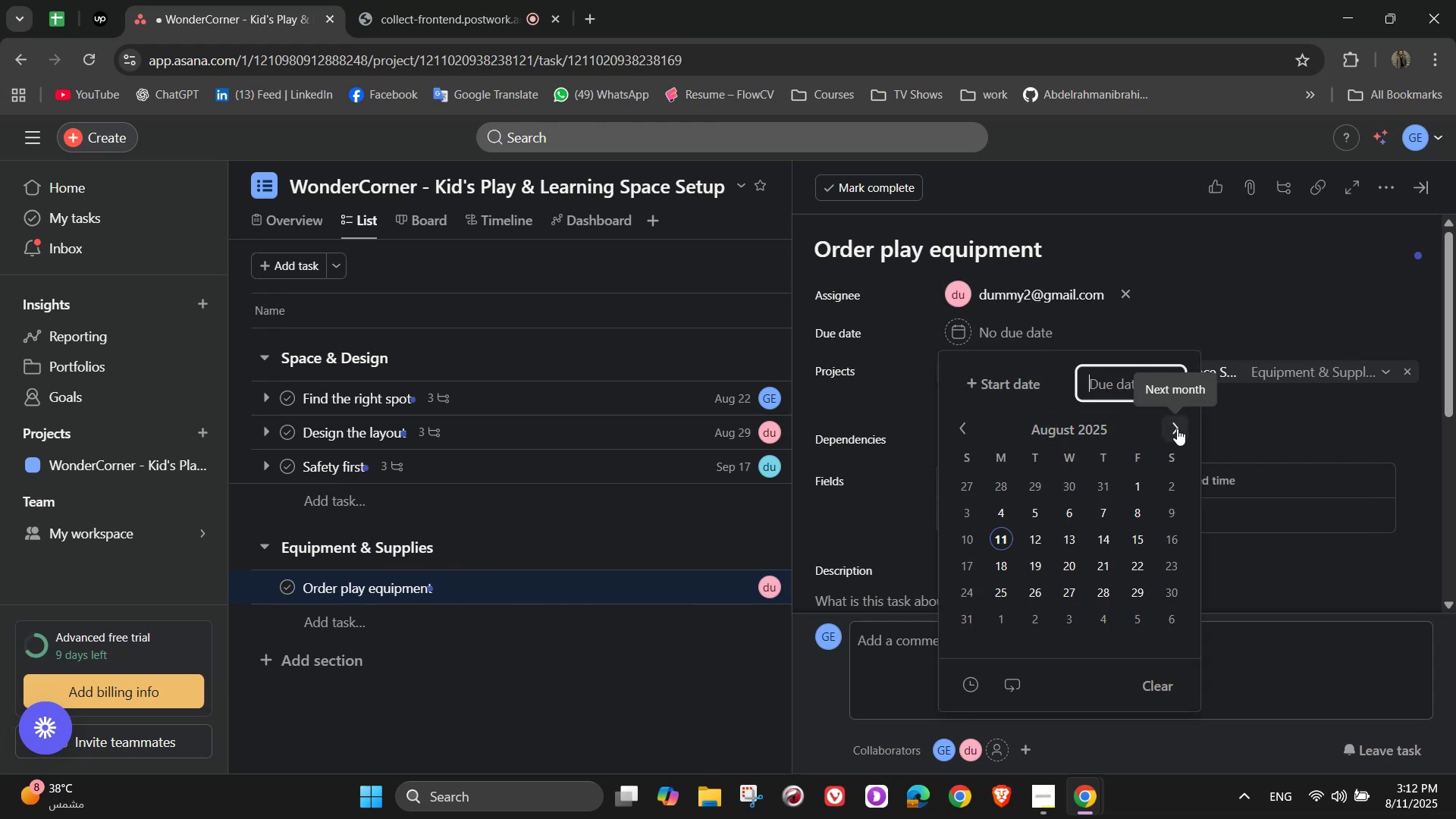 
double_click([1177, 428])
 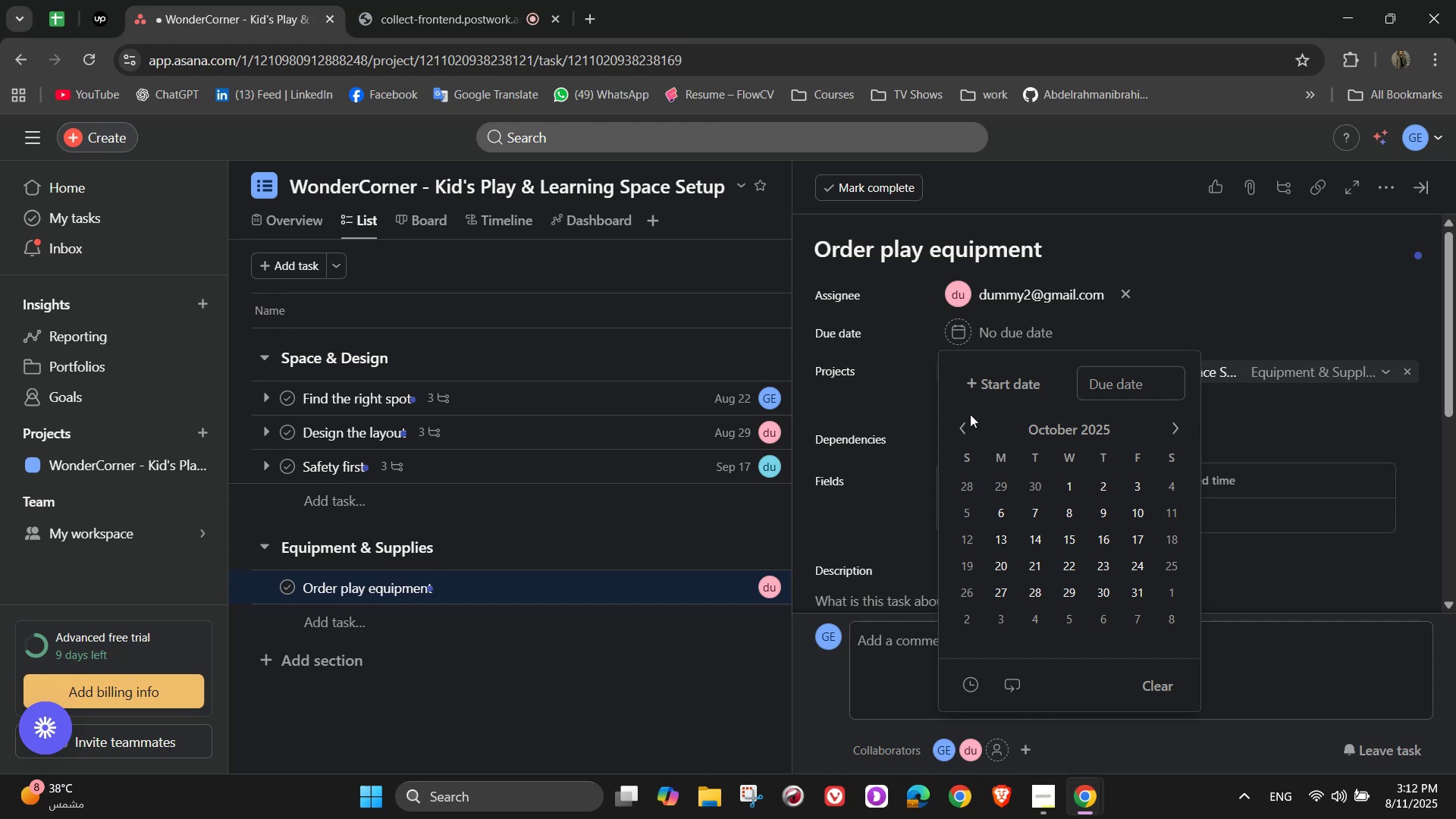 
left_click([970, 420])
 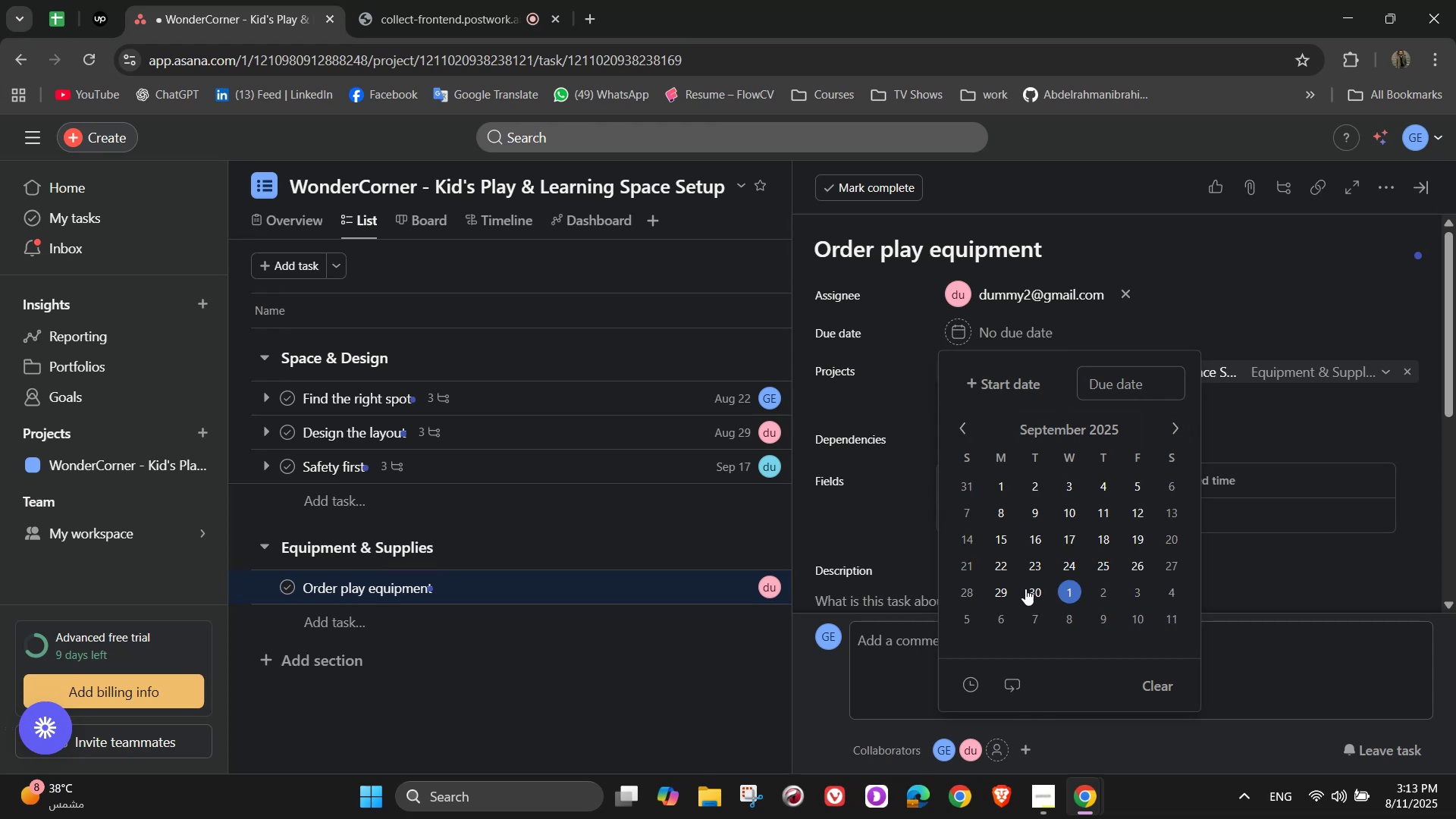 
left_click([1019, 591])
 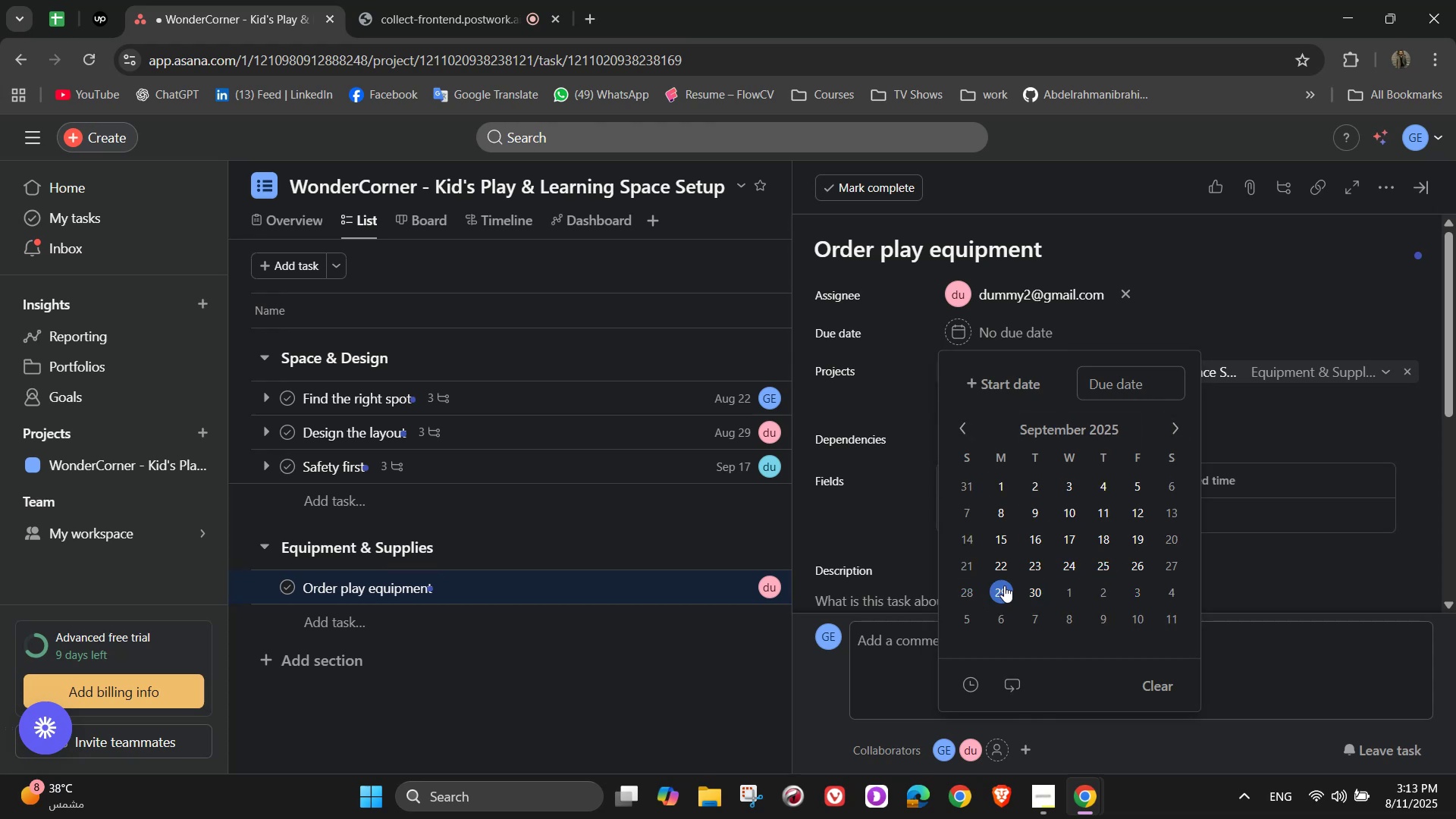 
left_click([1036, 589])
 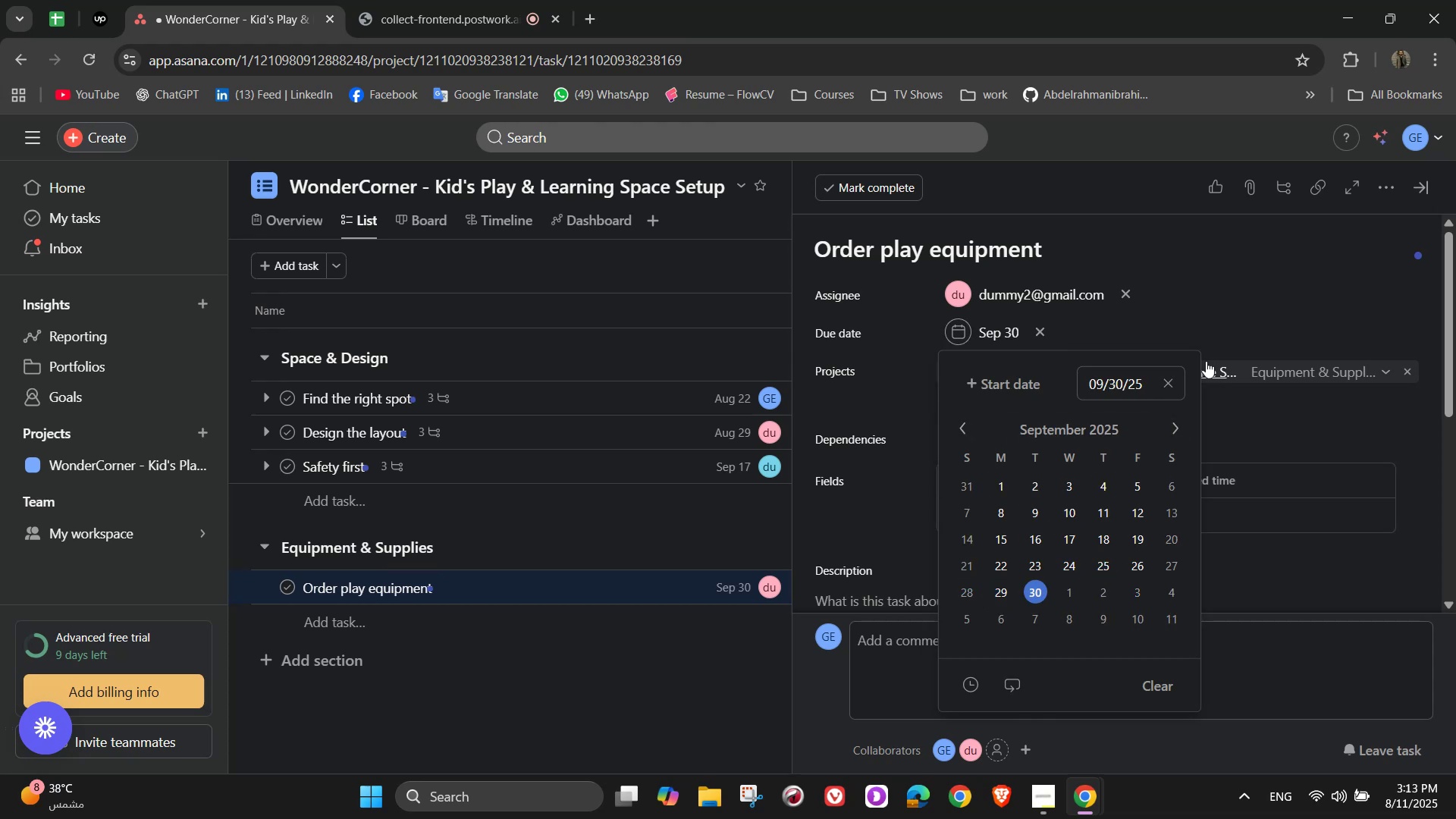 
double_click([1238, 291])
 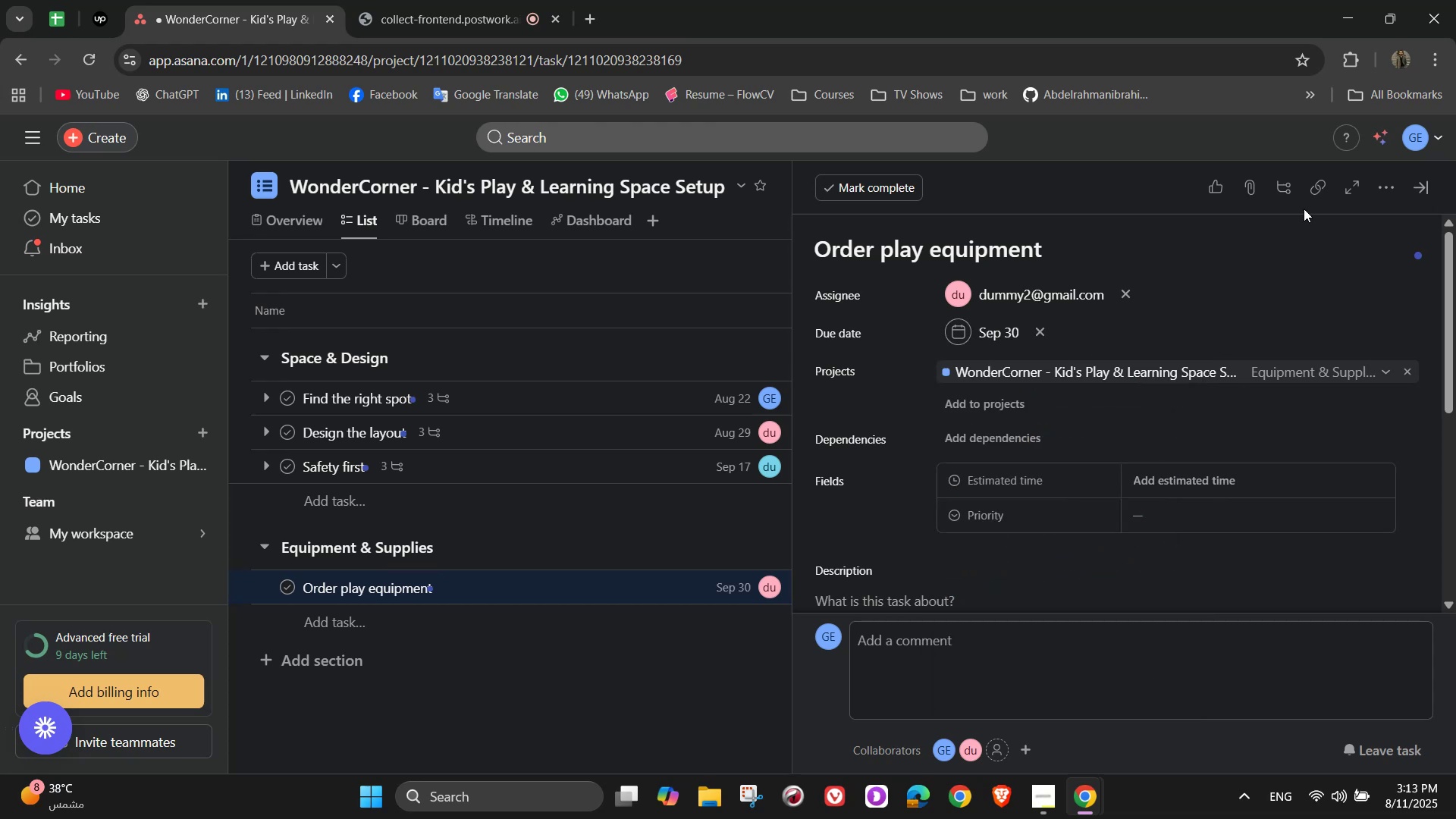 
left_click([1378, 191])
 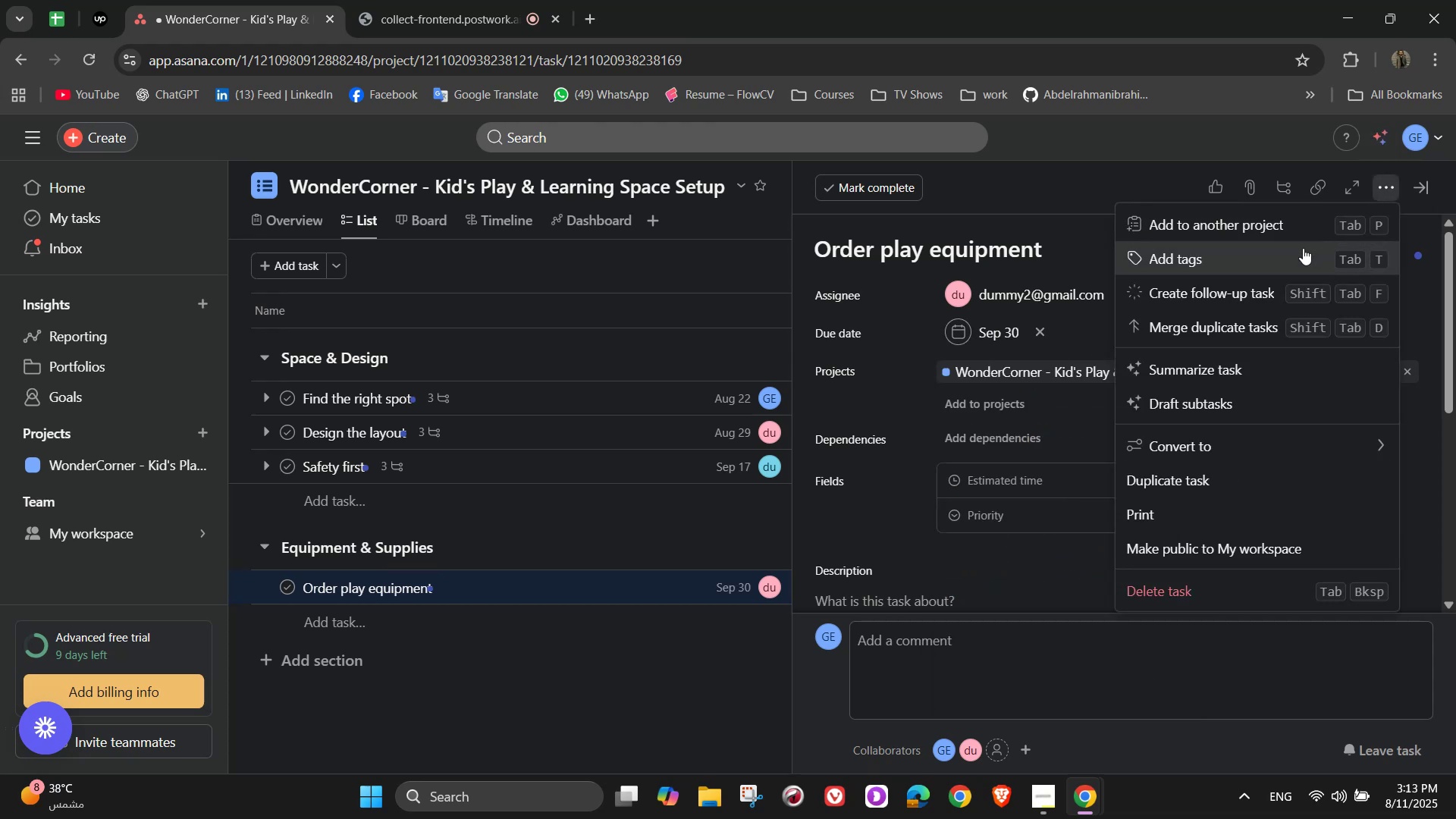 
left_click([1294, 256])
 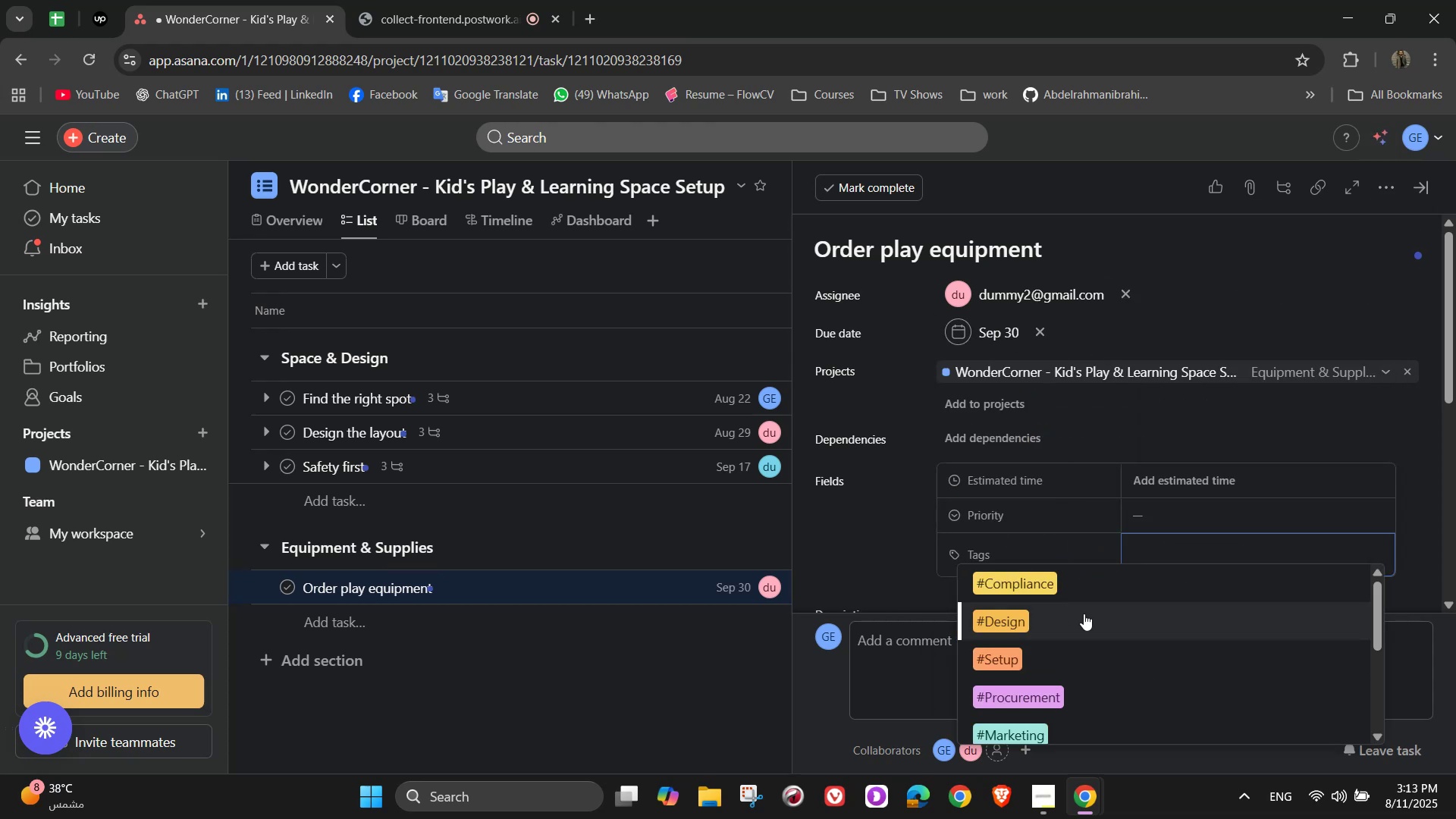 
left_click([1072, 703])
 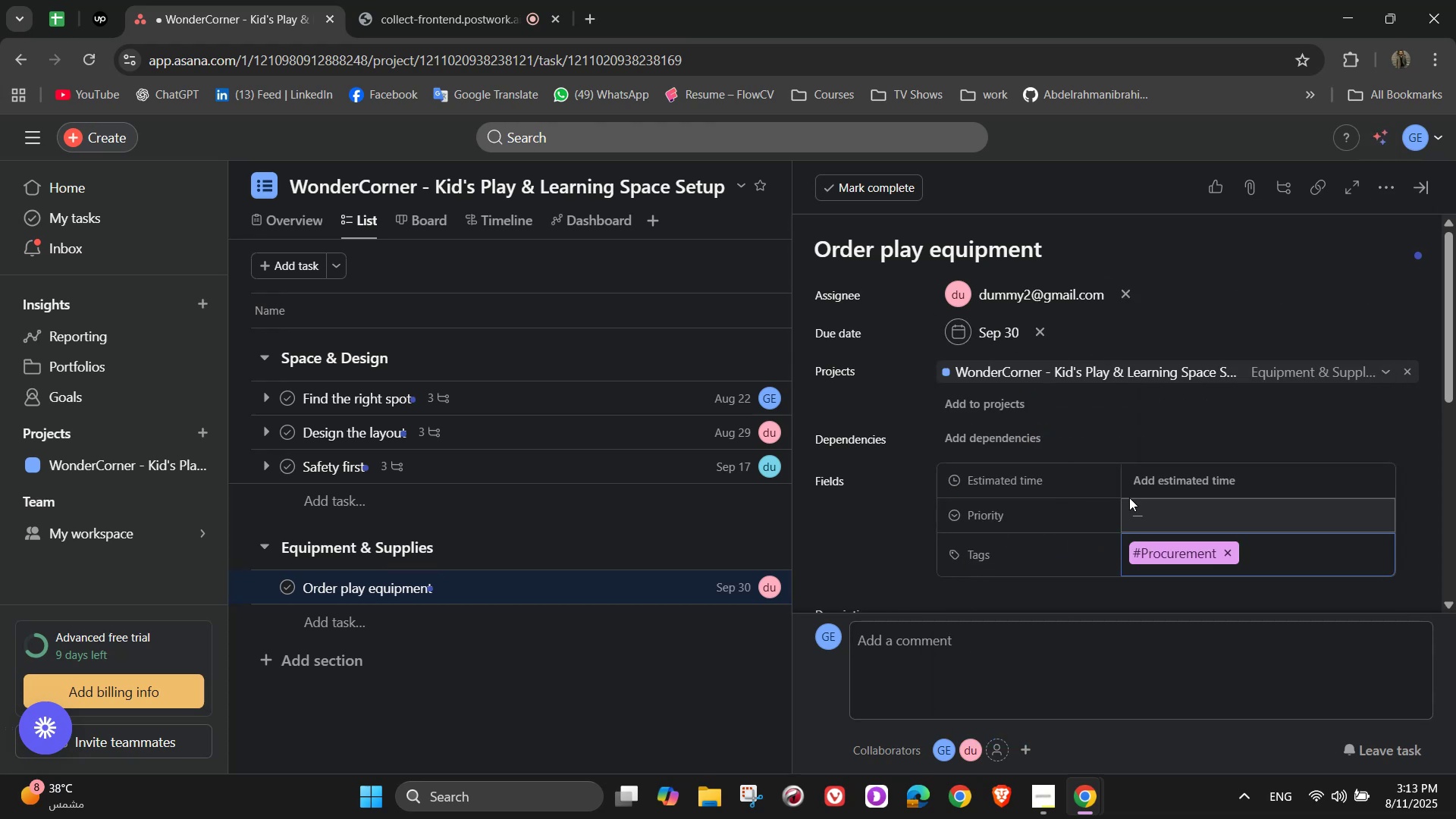 
left_click([1161, 505])
 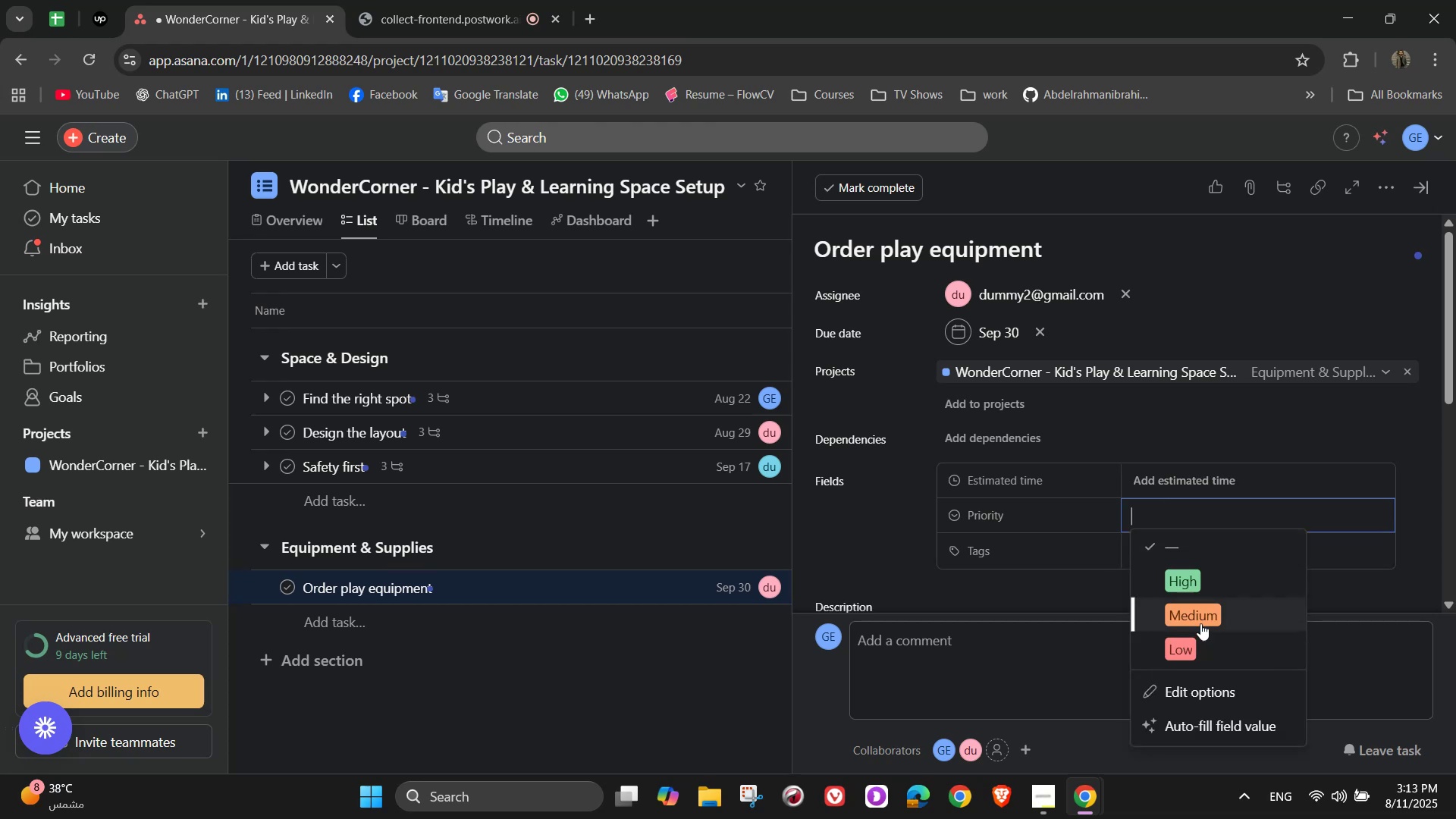 
left_click([1201, 613])
 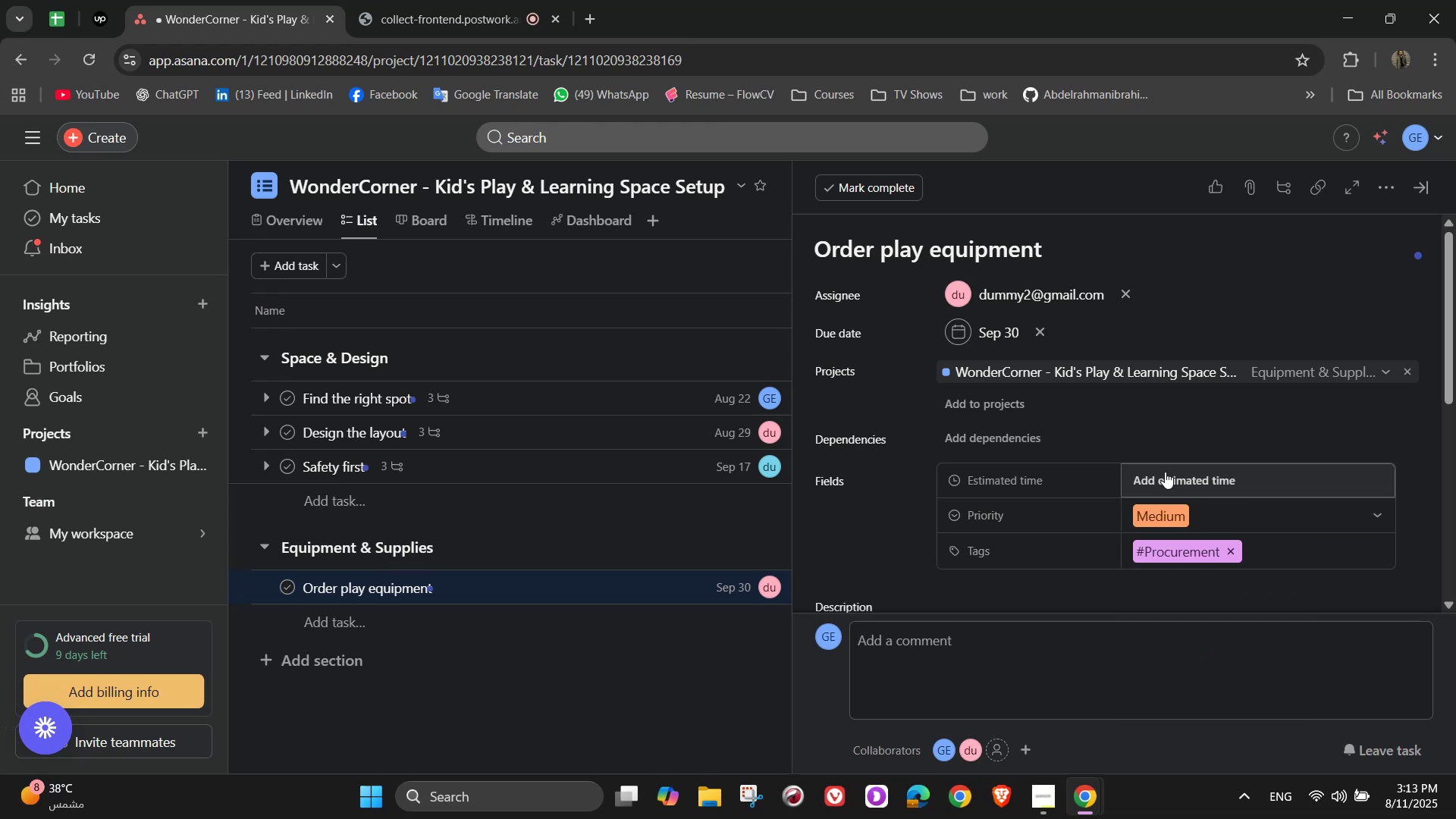 
left_click([1165, 472])
 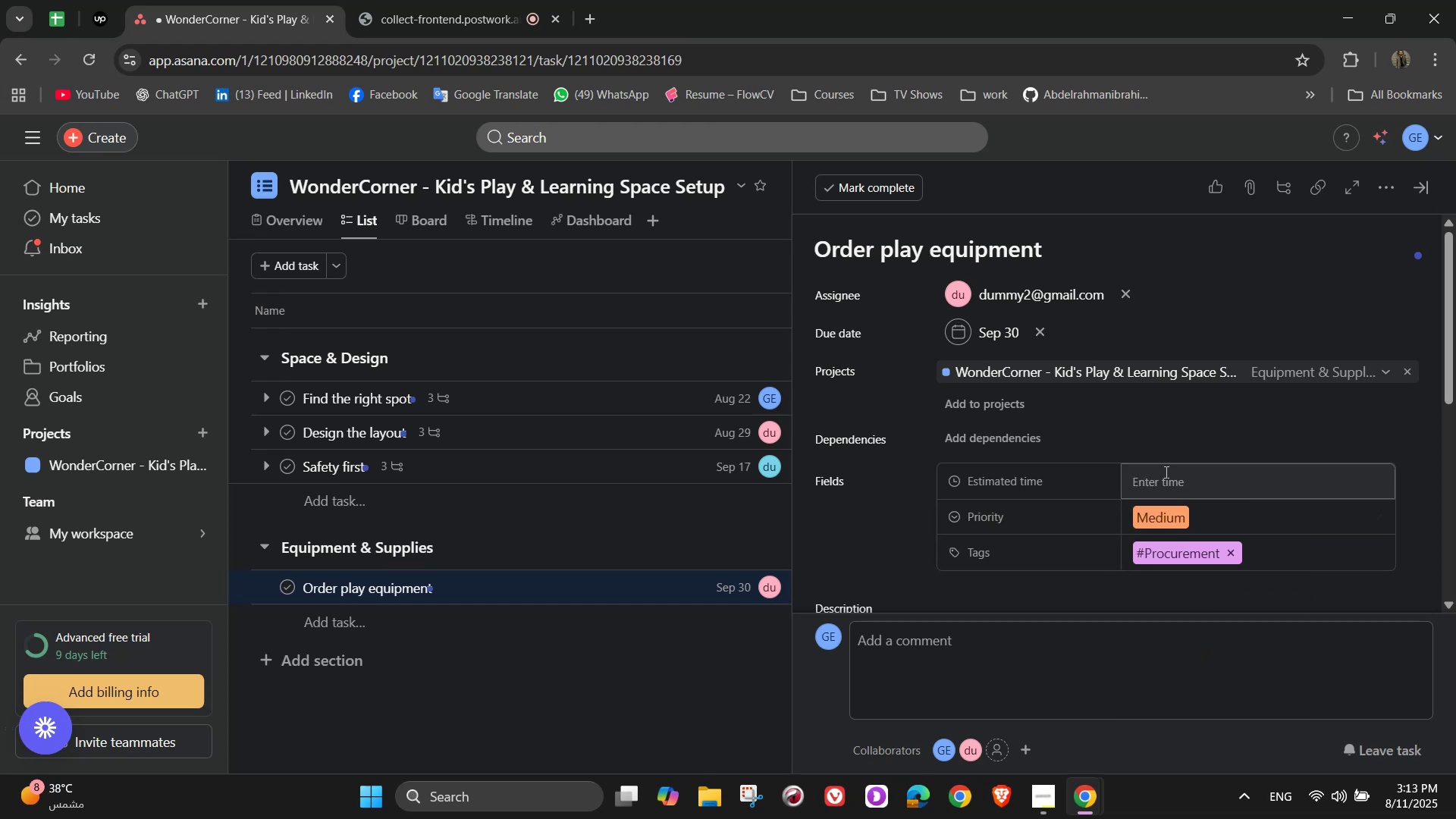 
left_click([1165, 472])
 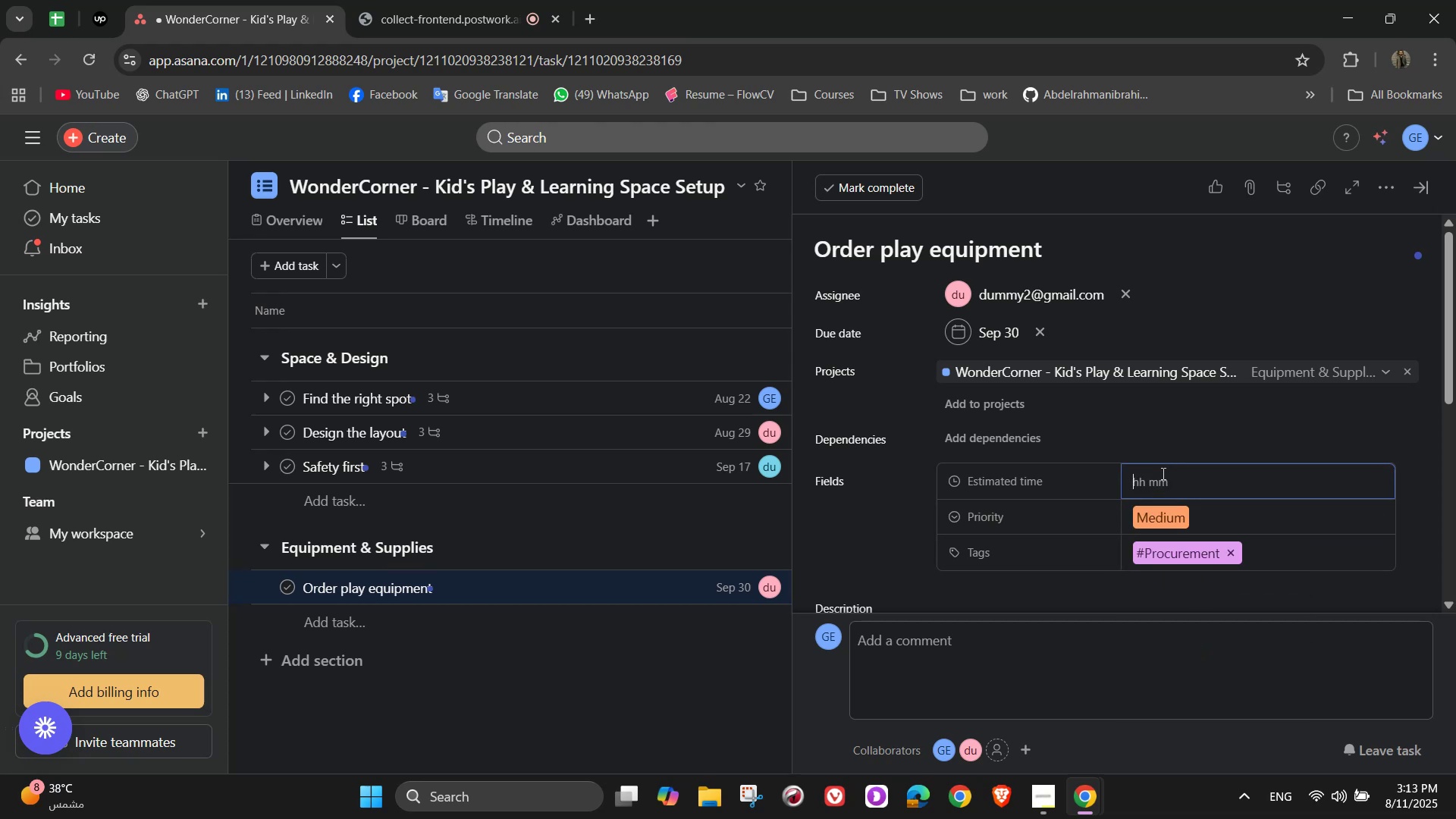 
wait(5.86)
 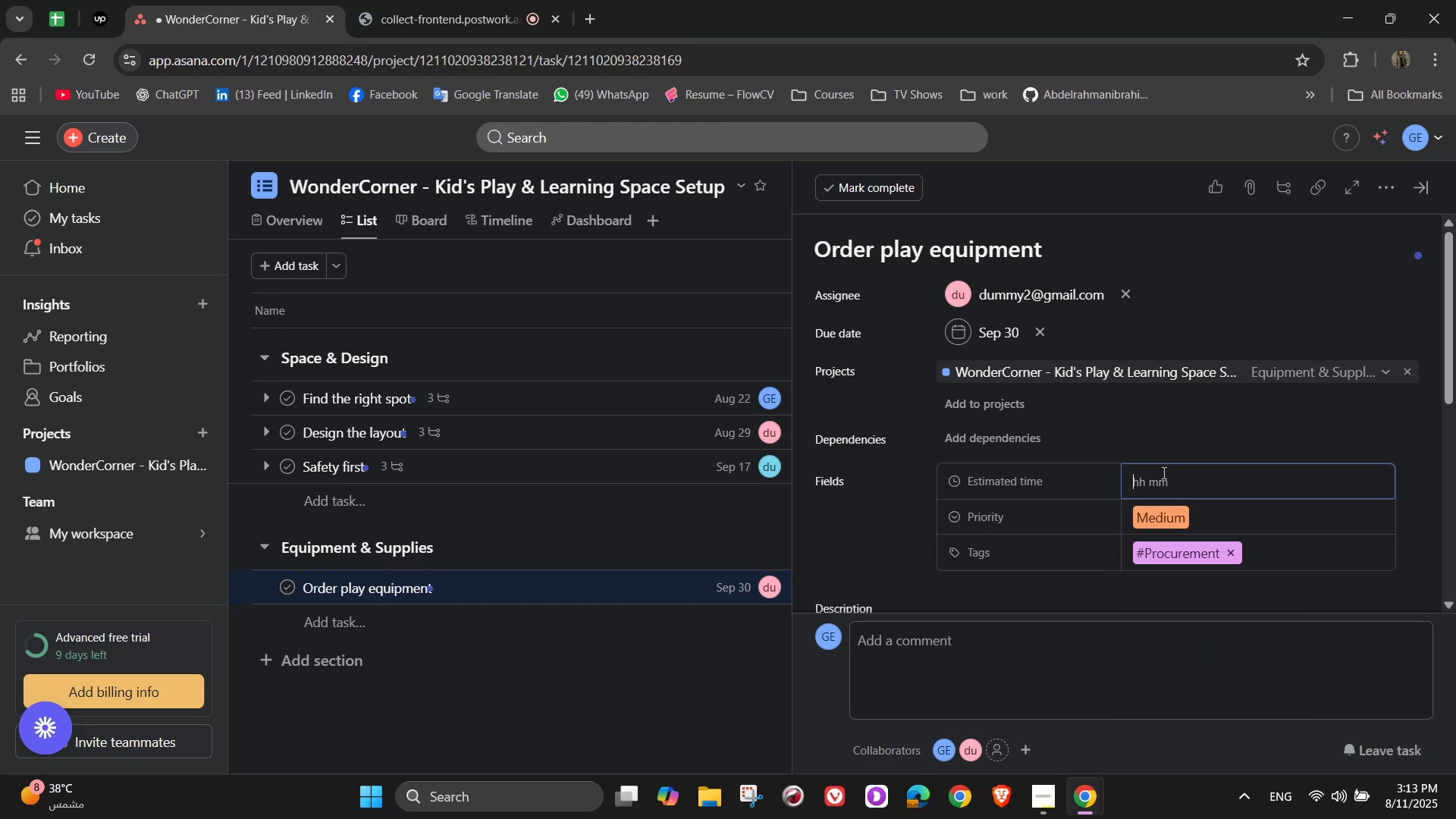 
key(Numpad8)
 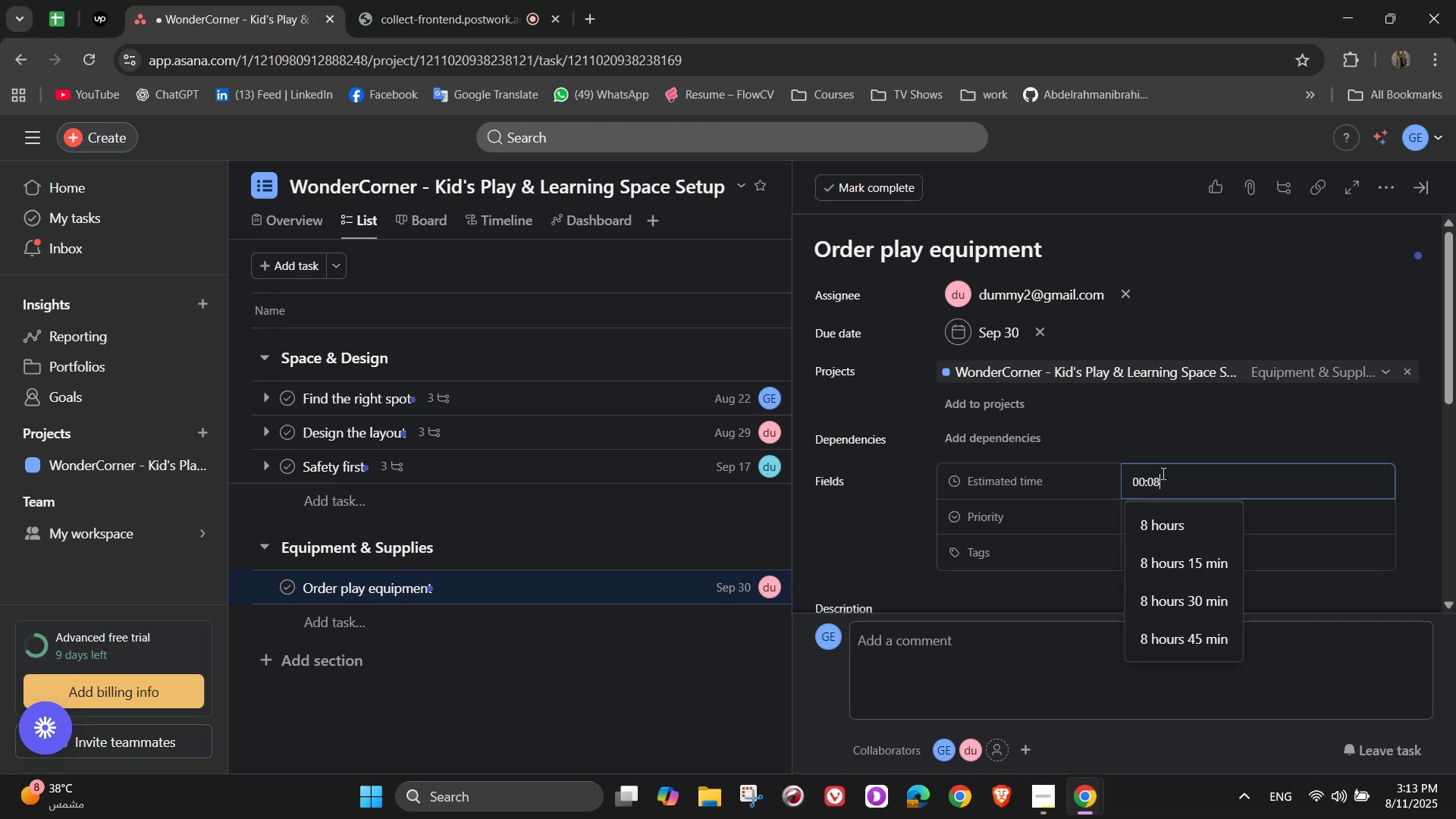 
key(Numpad0)
 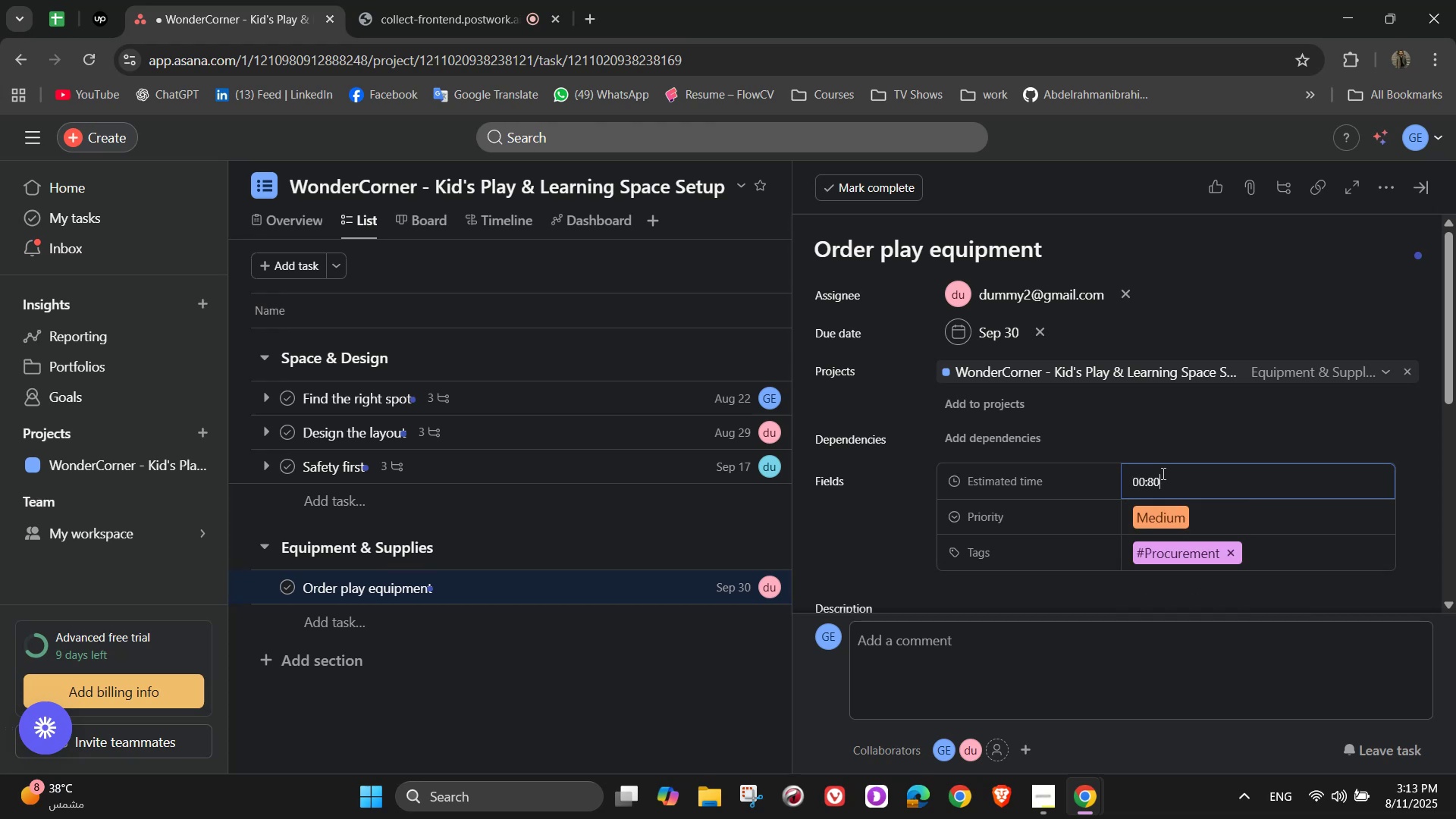 
key(Numpad0)
 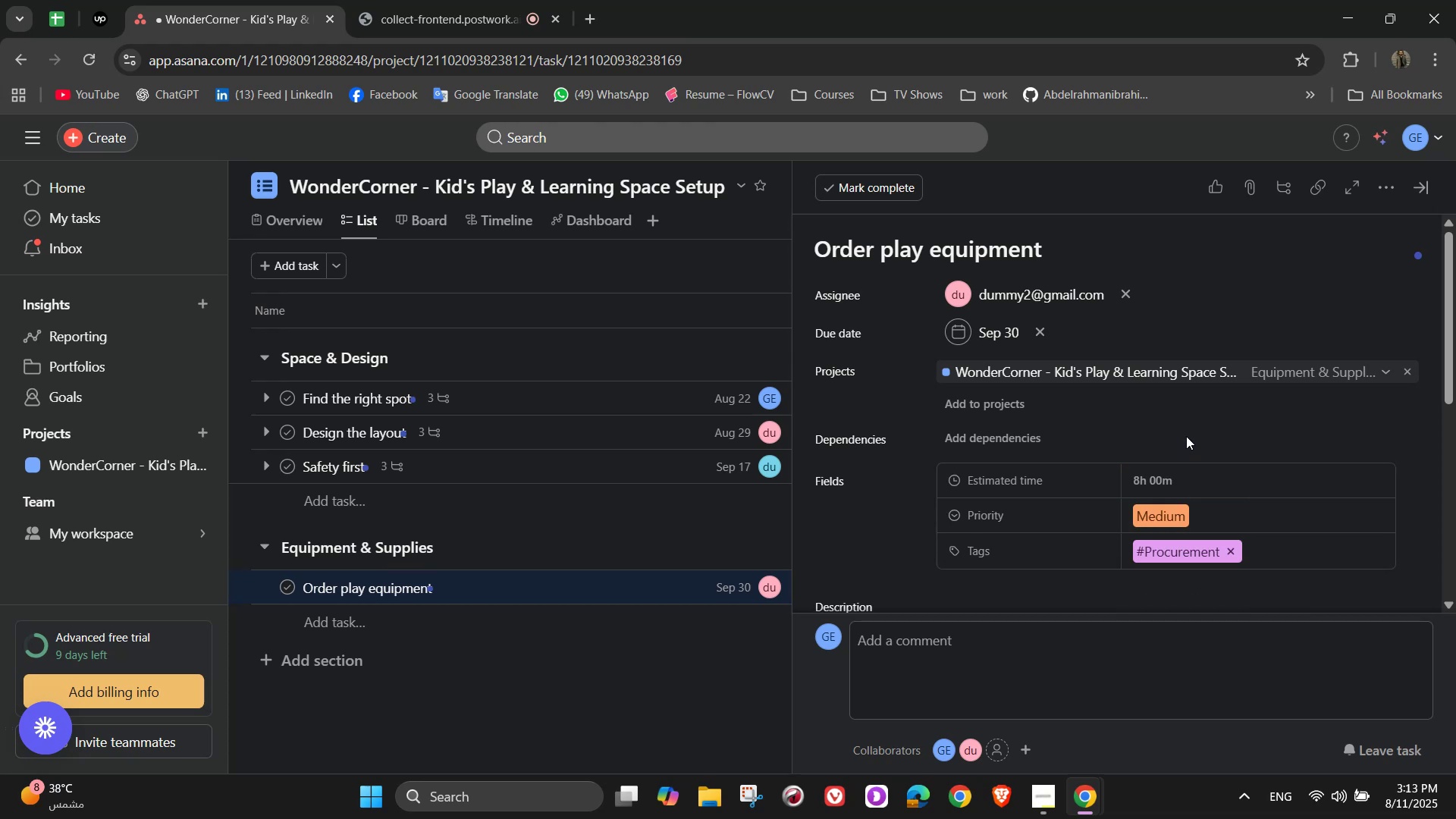 
scroll: coordinate [1122, 460], scroll_direction: down, amount: 4.0
 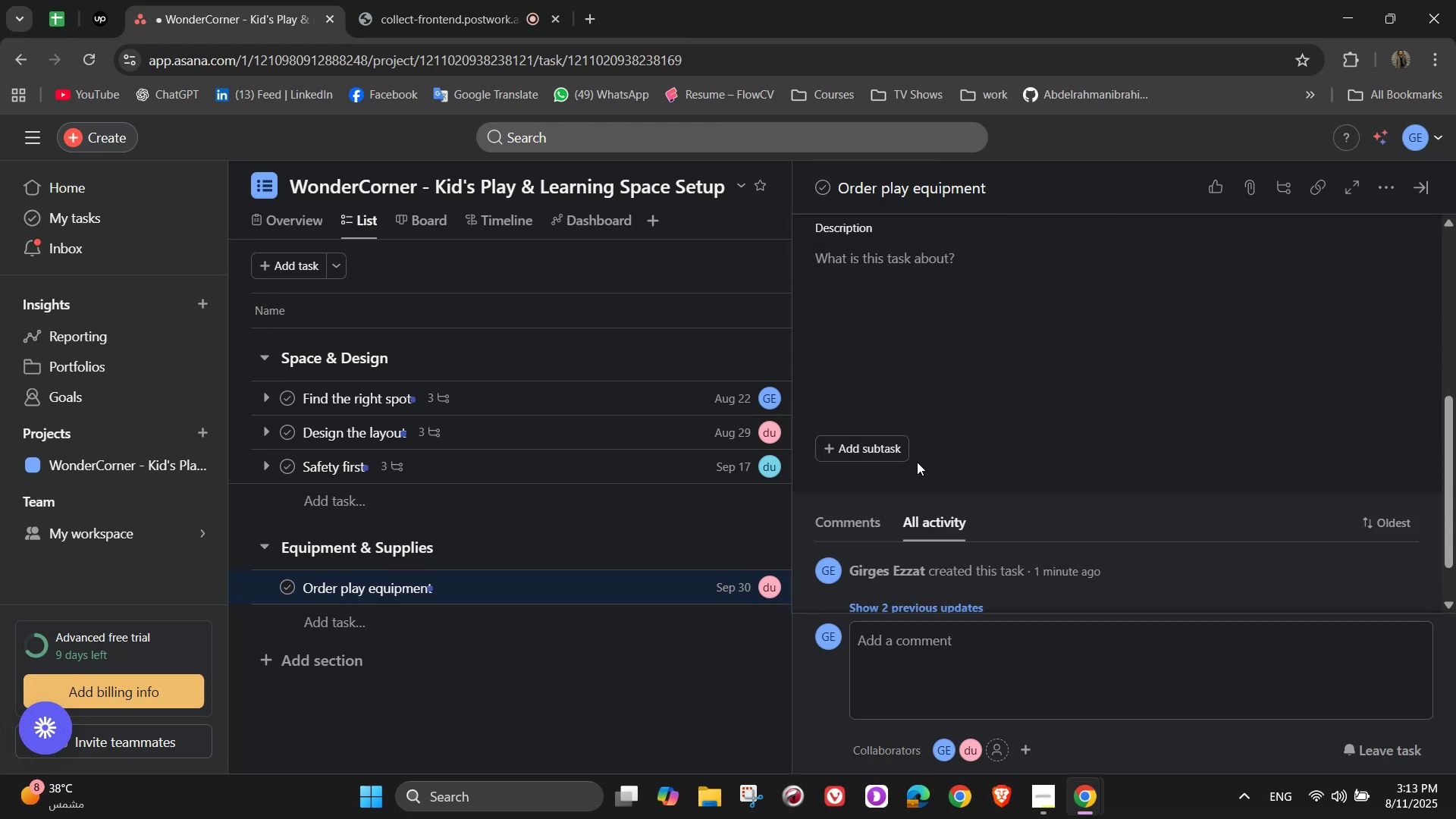 
left_click([912, 456])
 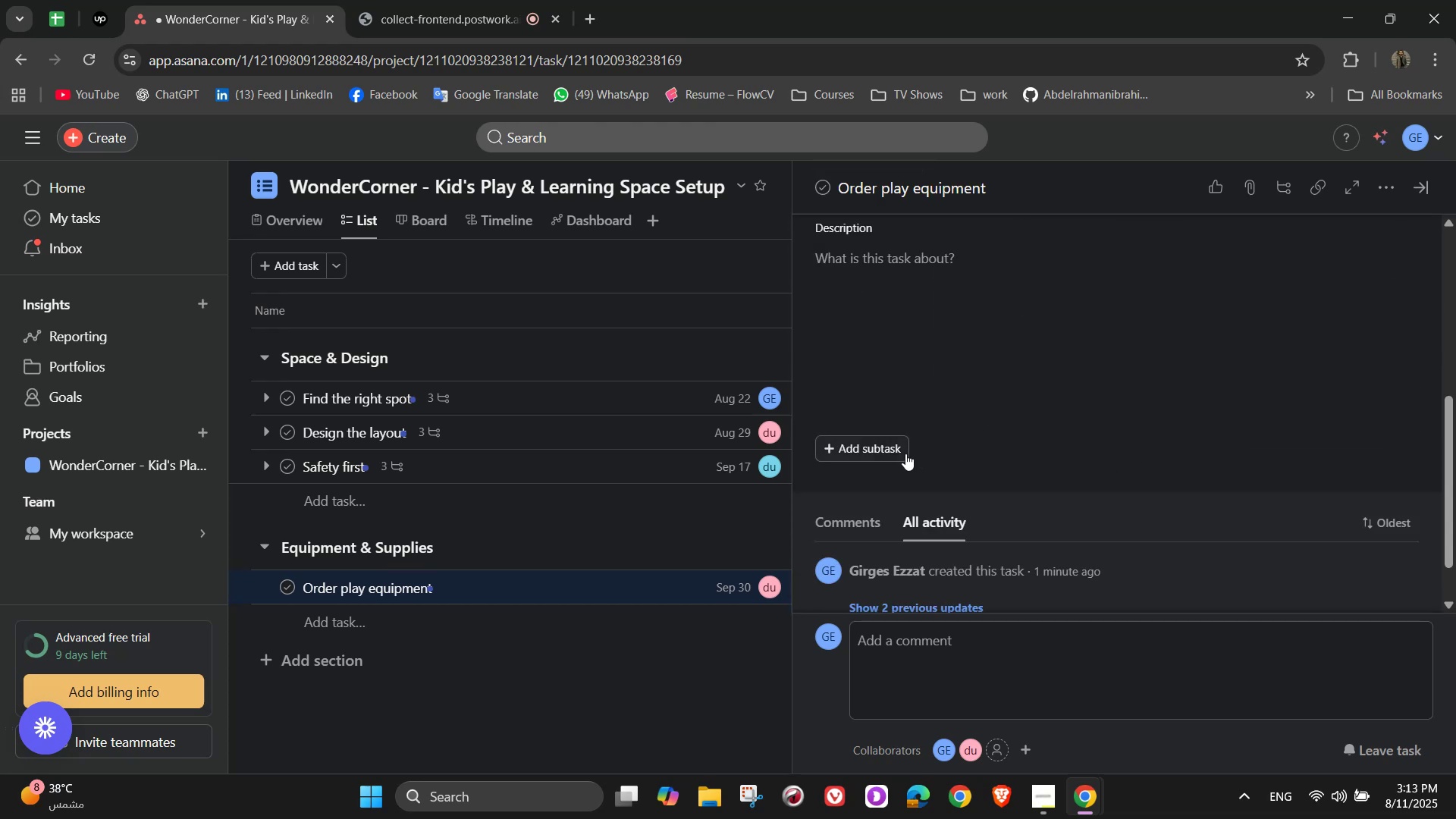 
left_click([905, 453])
 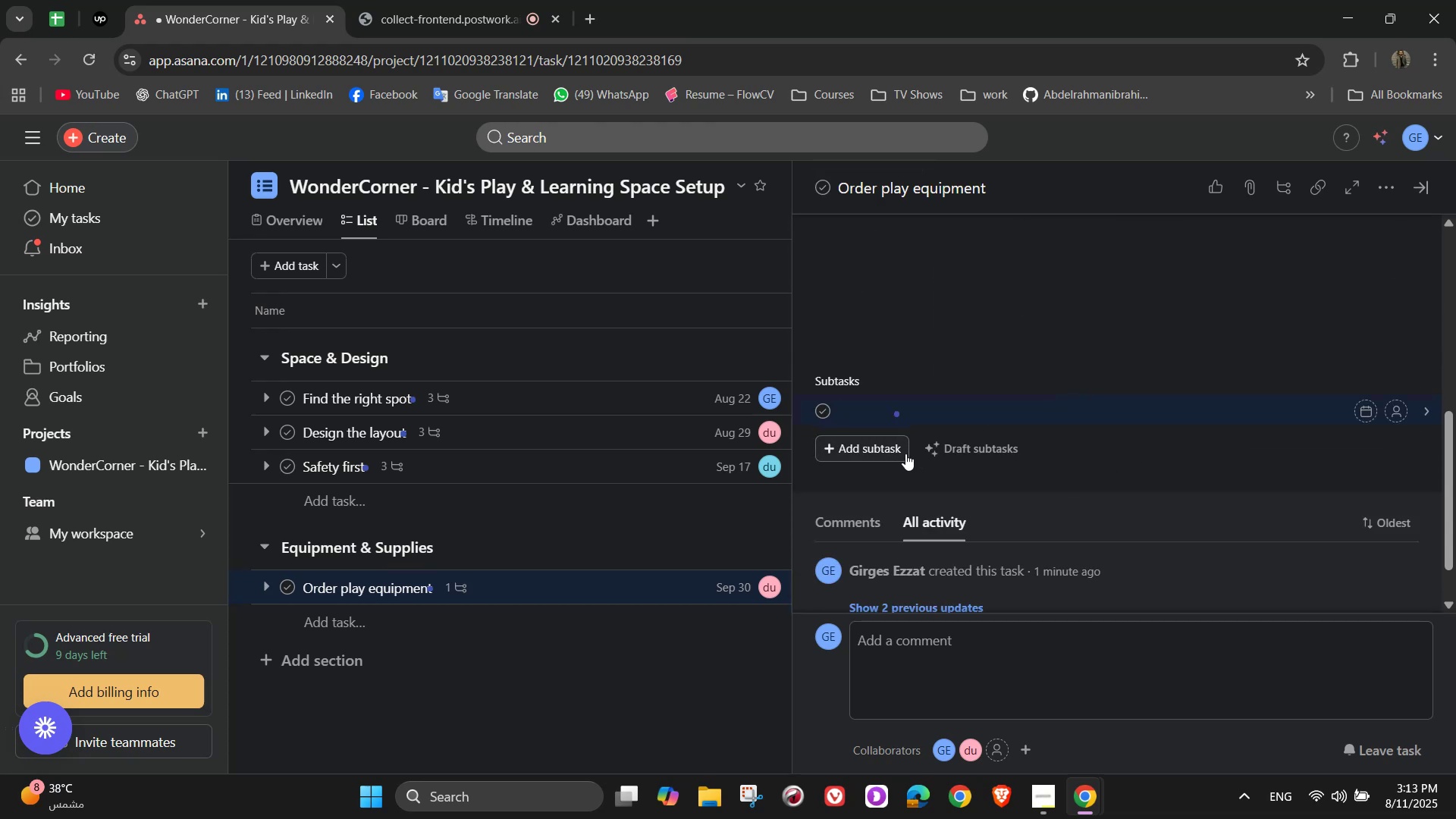 
type(Sl)
 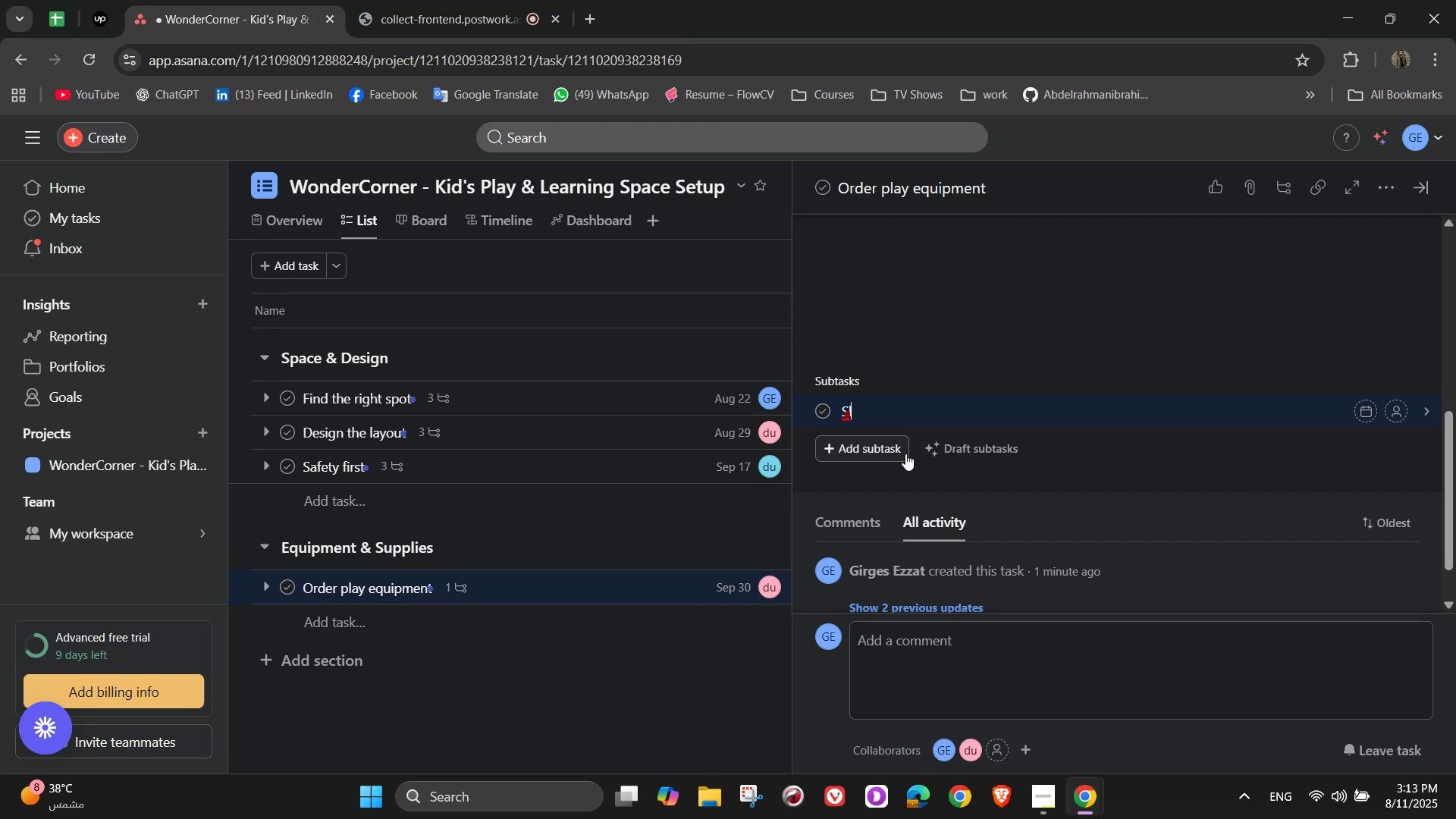 
type(ides, climbing structures, a)
key(Backspace)
type(balam)
key(Backspace)
type(nce yoys)
key(Backspace)
key(Backspace)
key(Backspace)
key(Backspace)
type(y)
key(Backspace)
type(toys)
 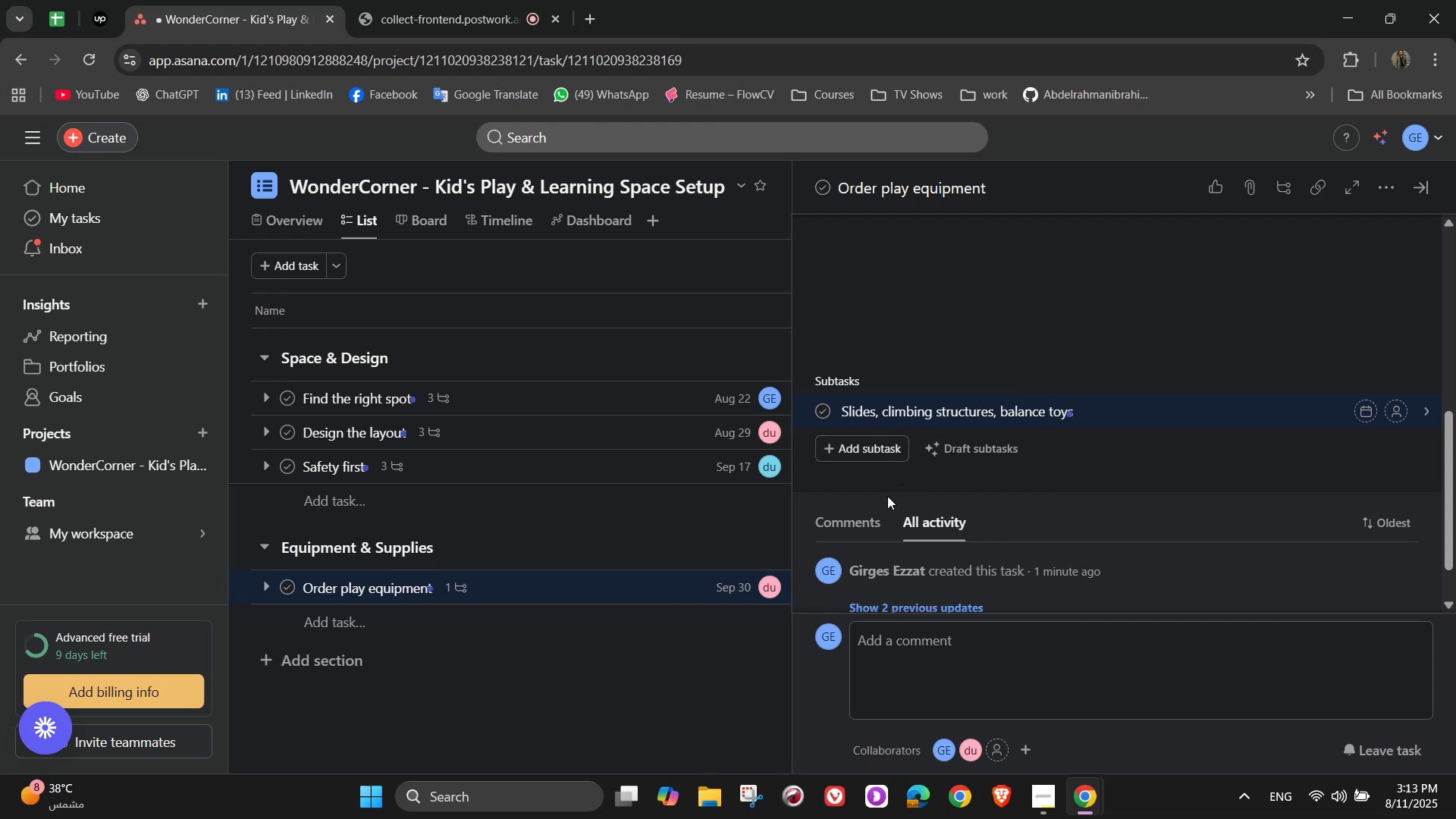 
mouse_move([1370, 413])
 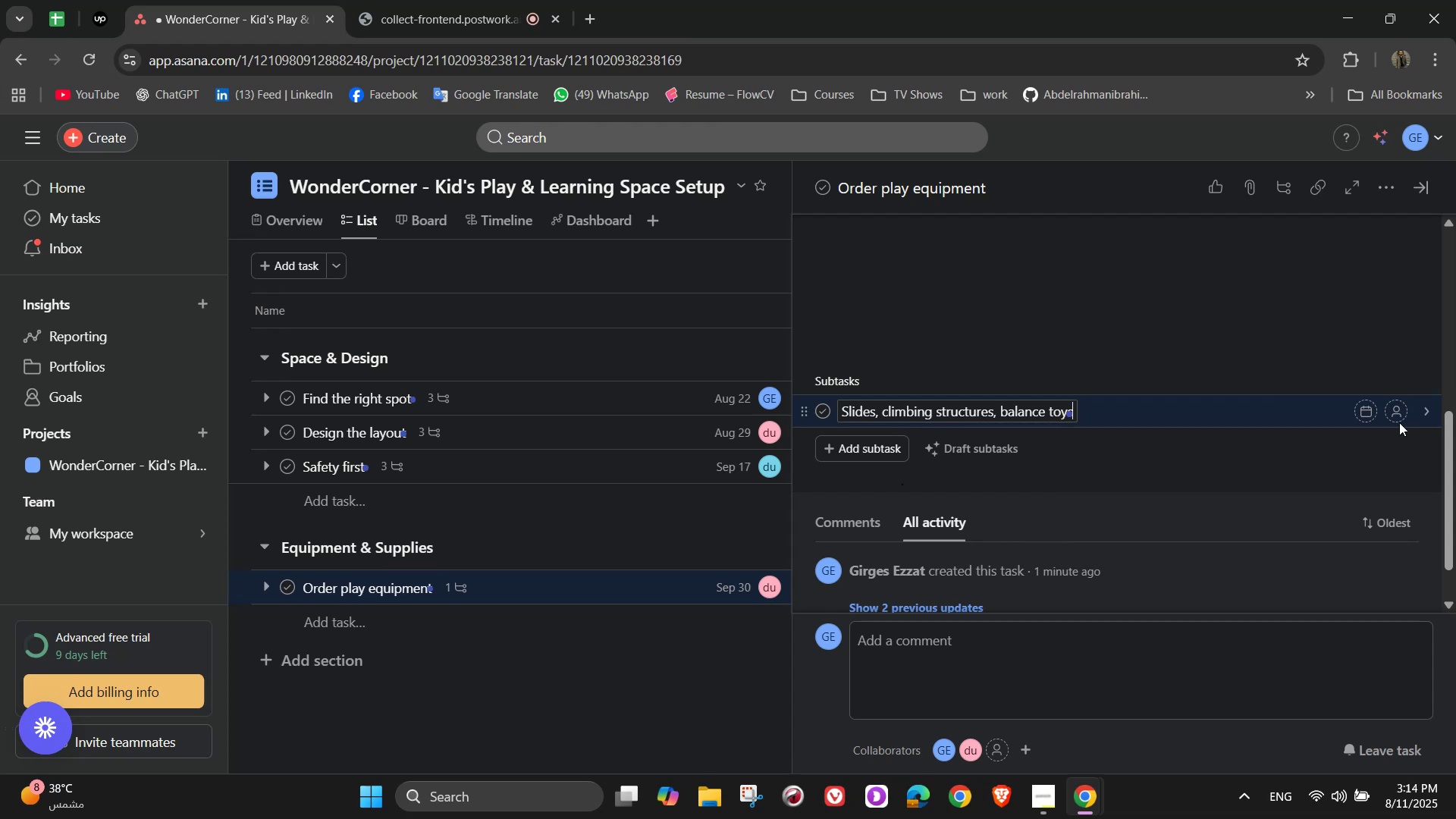 
left_click([1399, 413])
 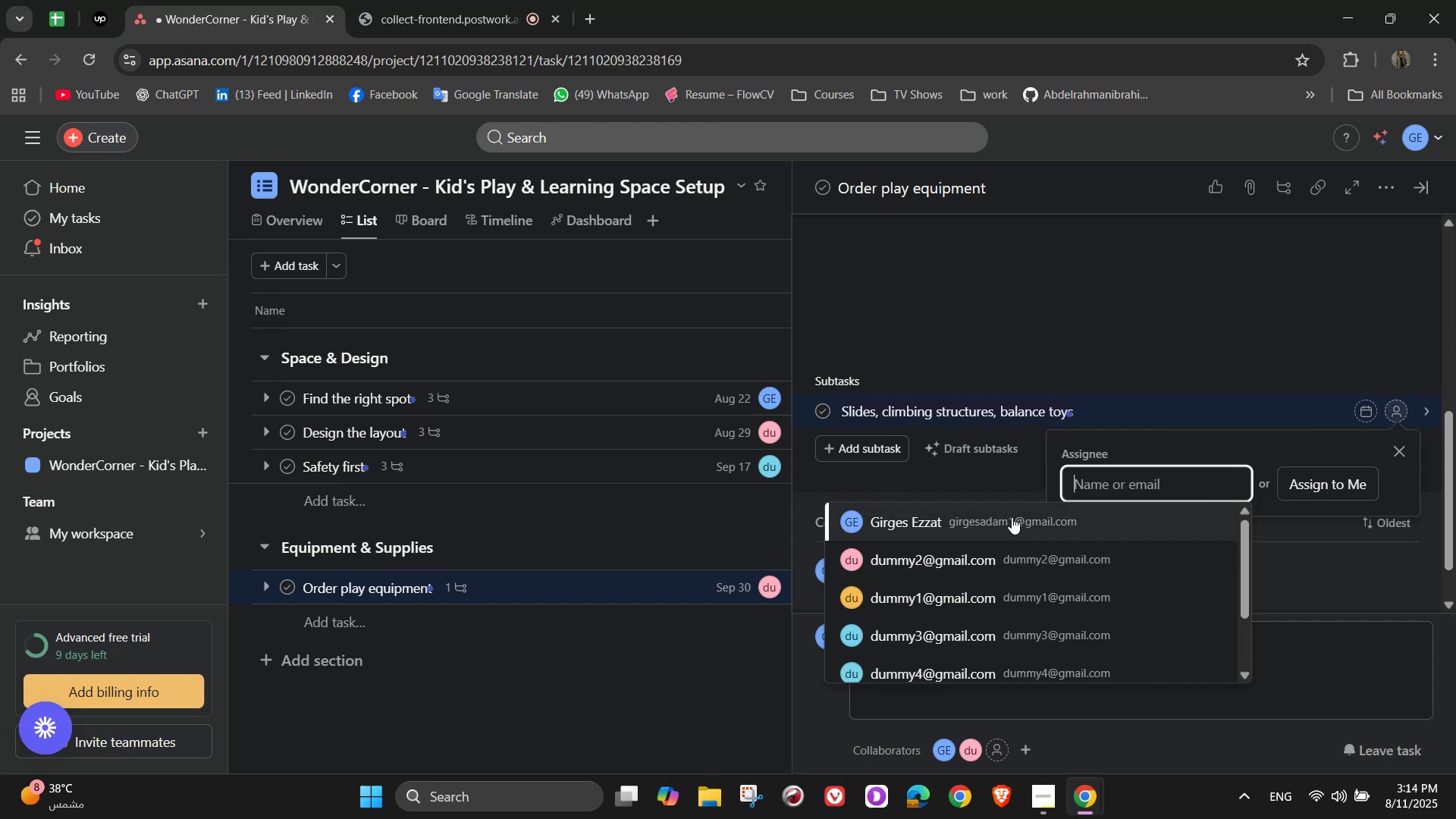 
left_click([1014, 585])
 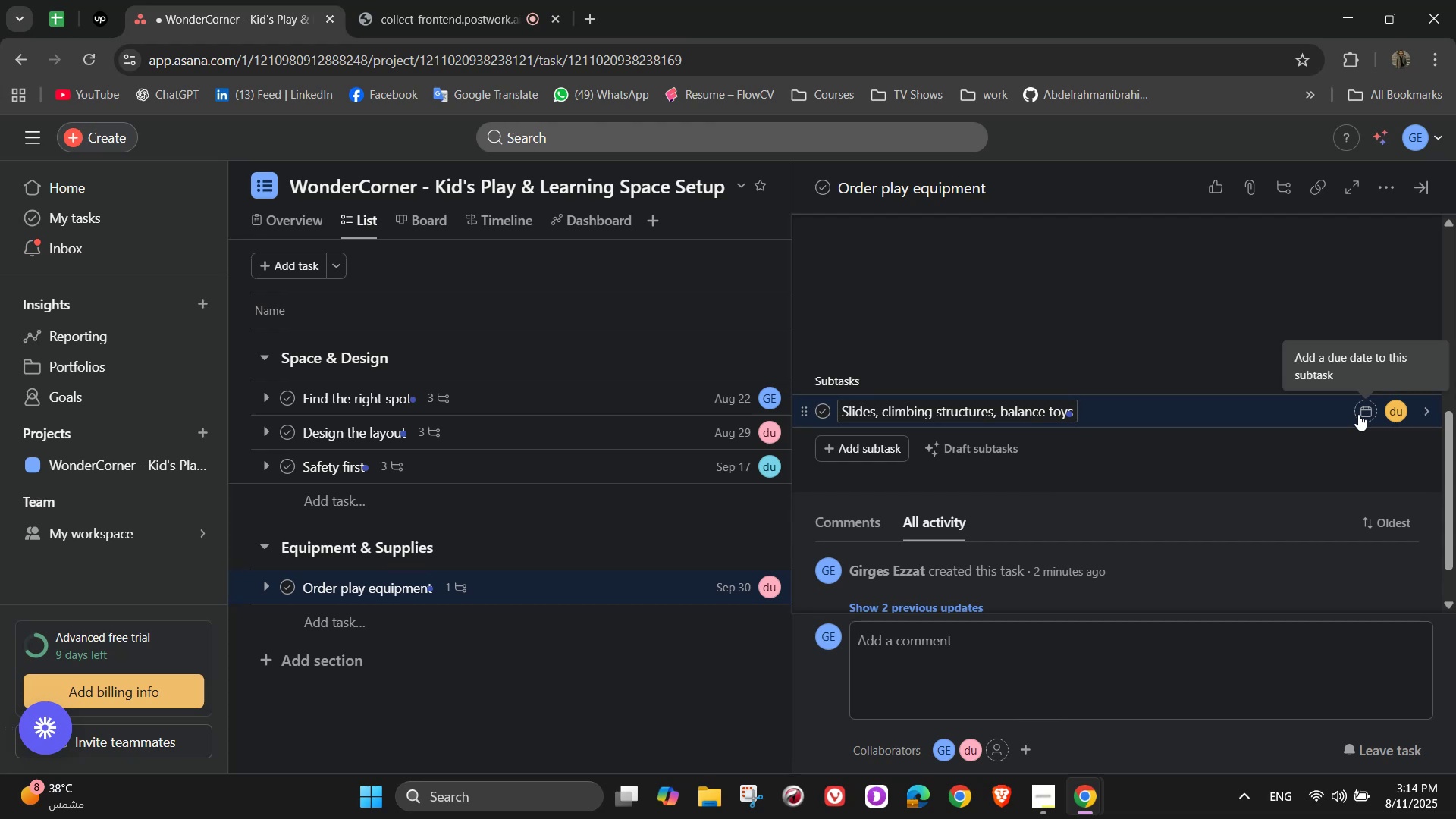 
wait(10.9)
 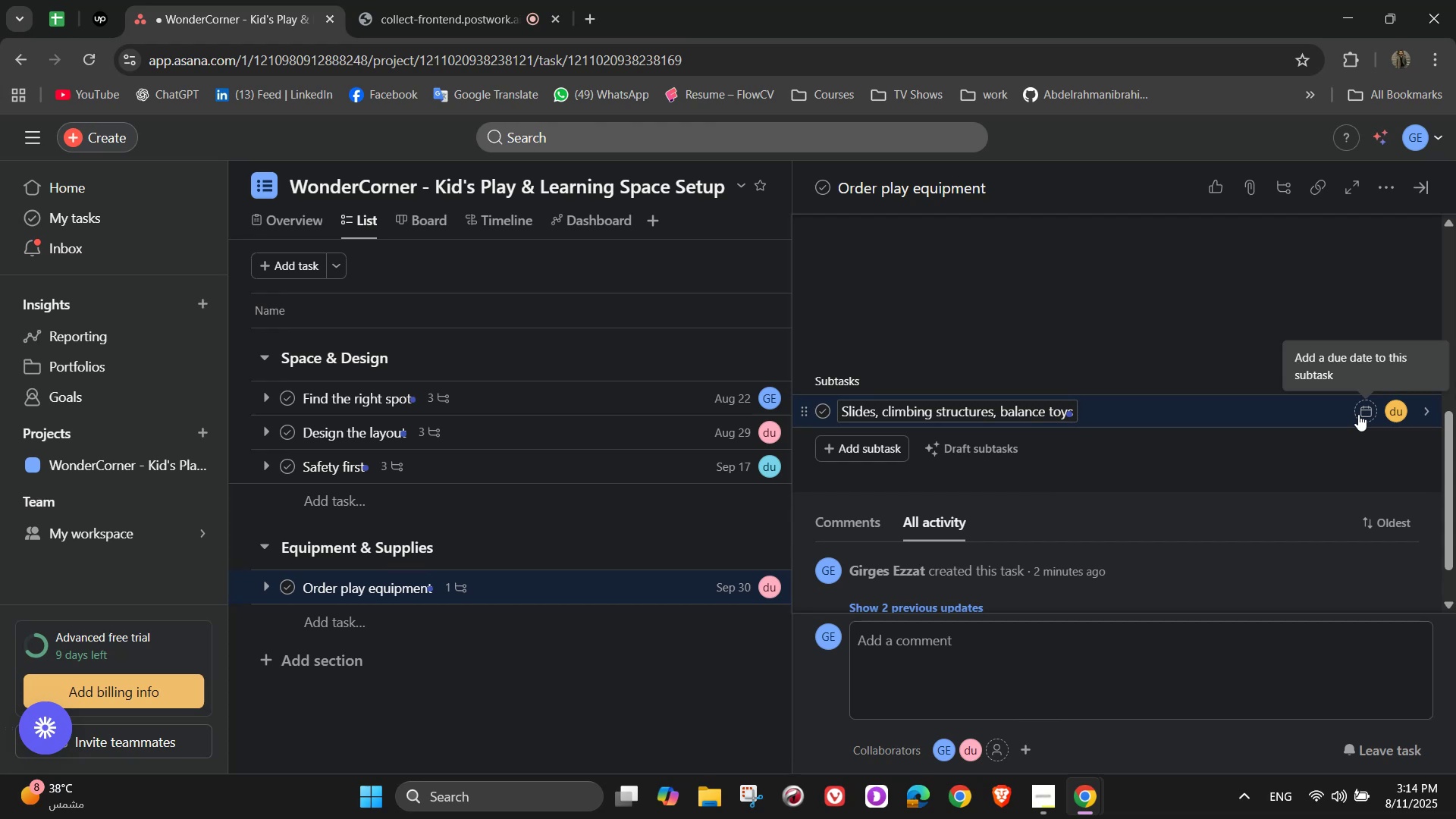 
left_click([1358, 414])
 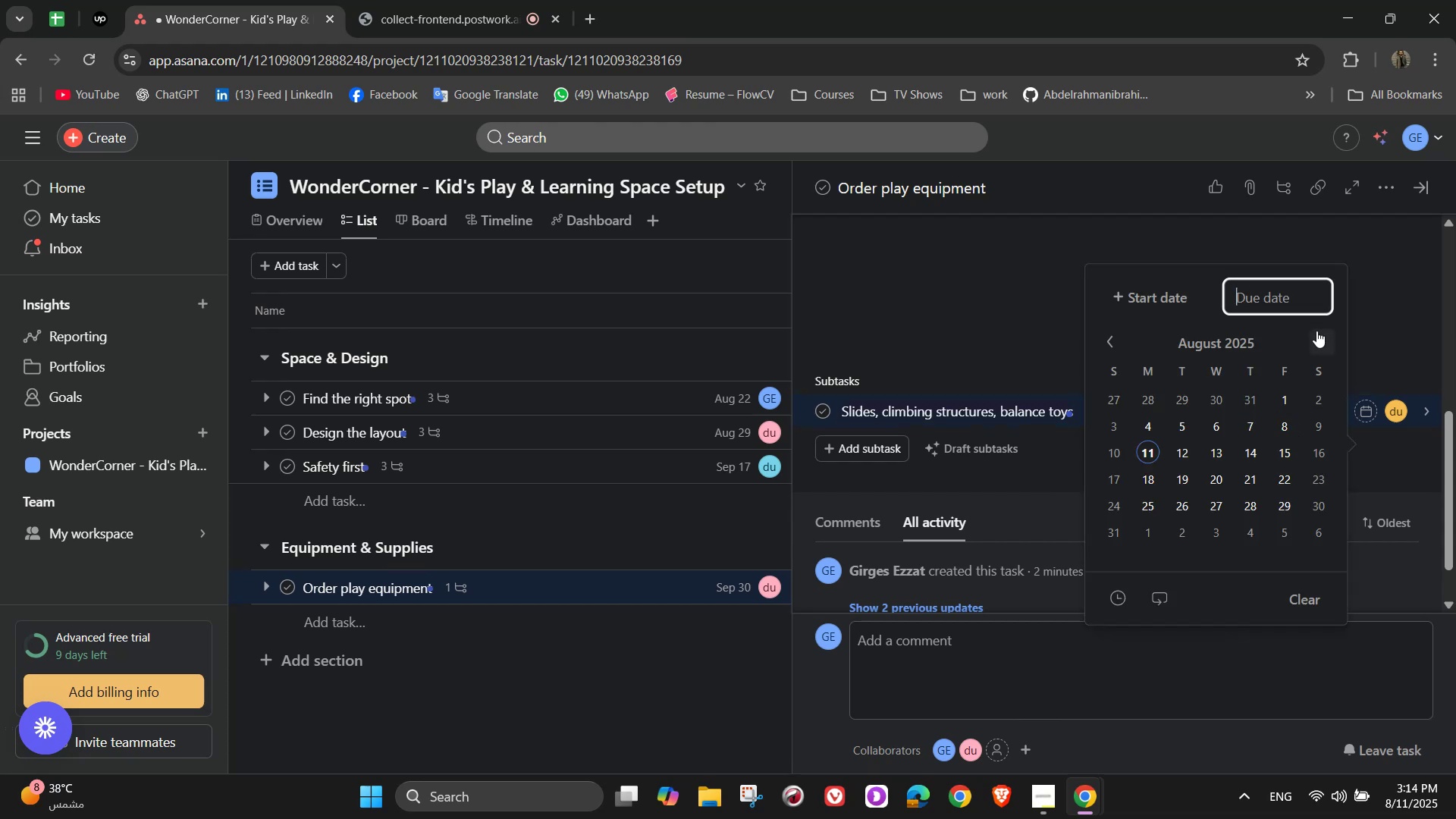 
left_click([1393, 269])
 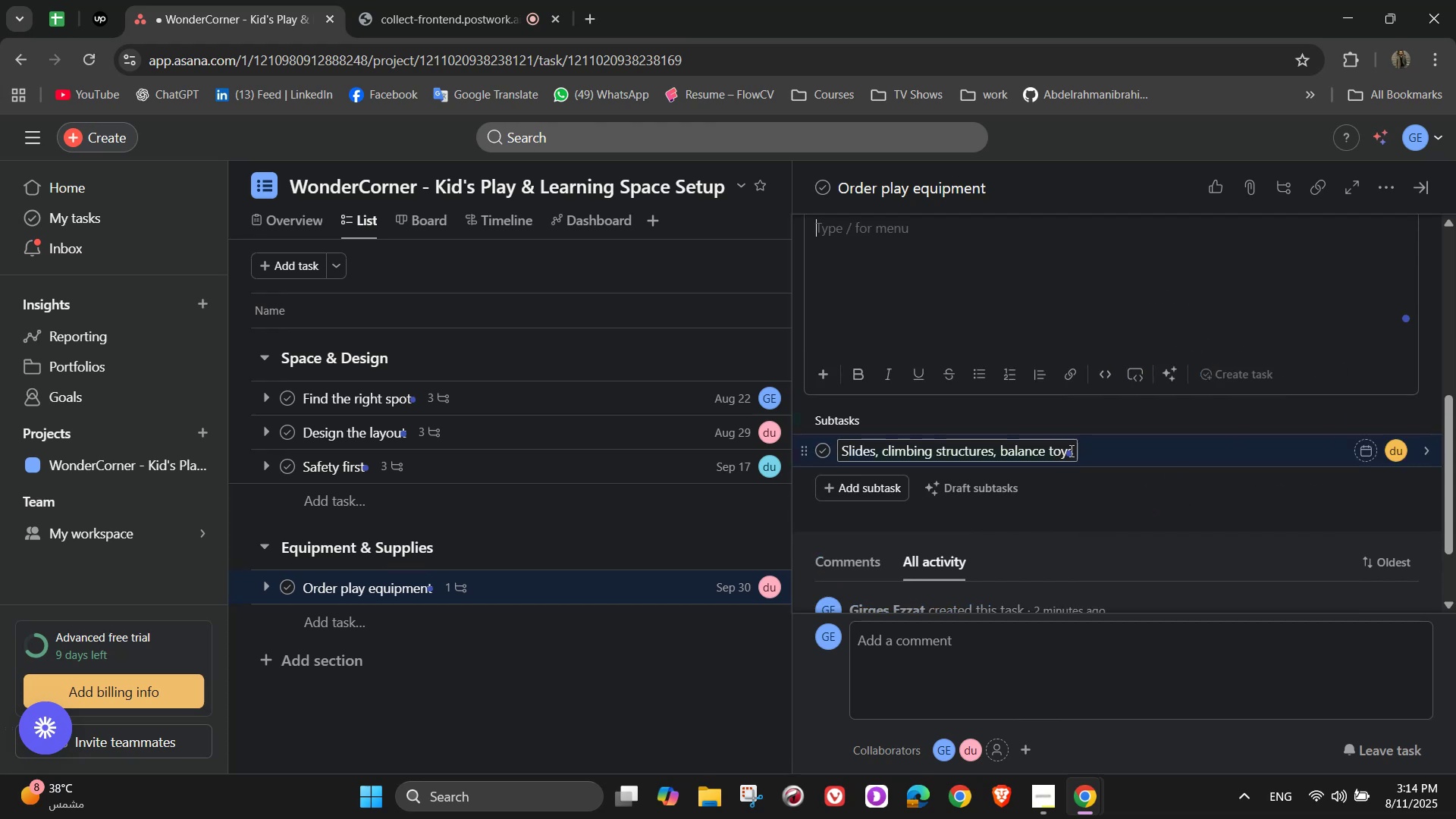 
left_click([869, 482])
 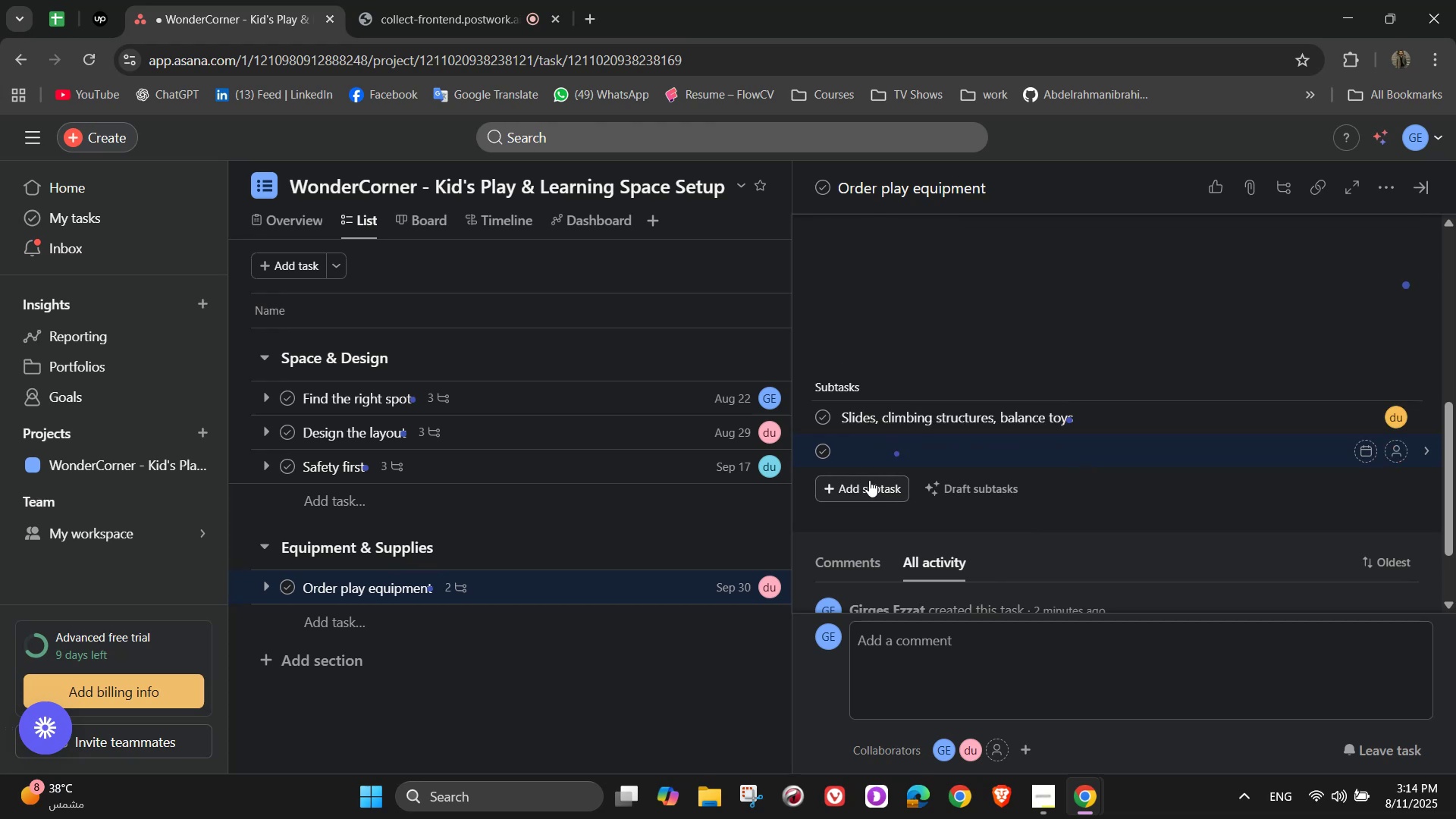 
wait(7.25)
 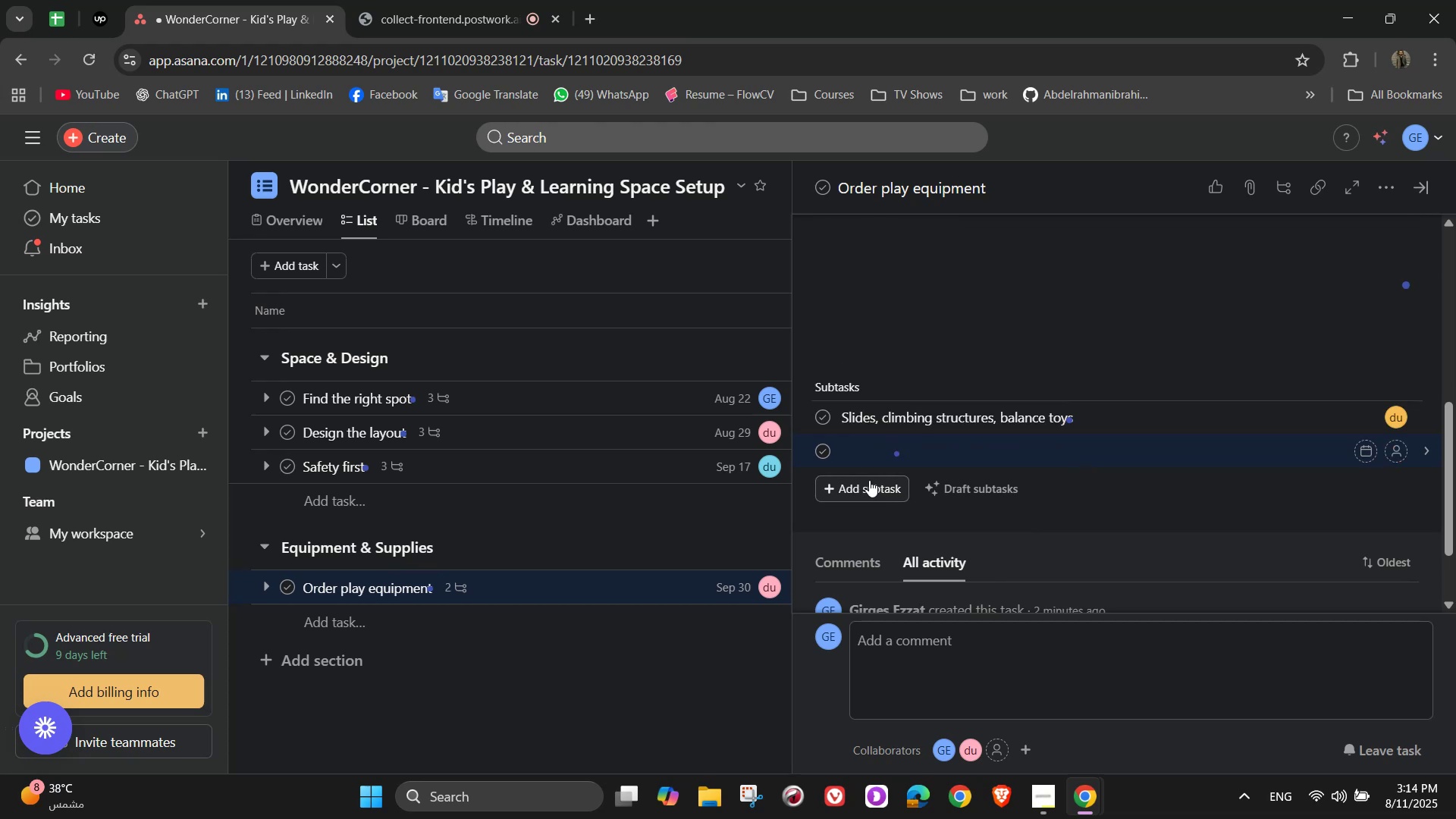 
type(Sensory play item )
key(Backspace)
type(s for younger children)
 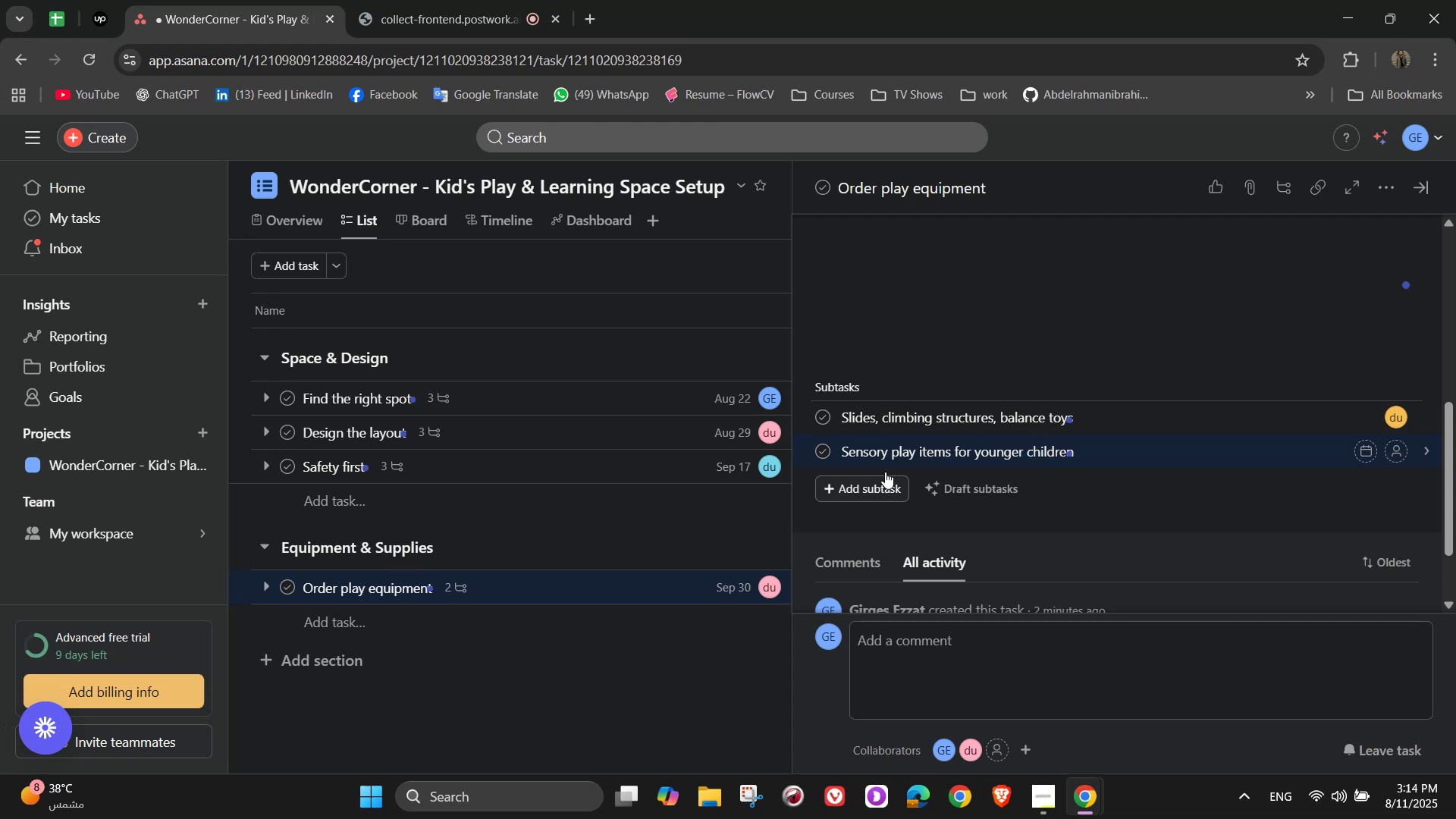 
mouse_move([863, 479])
 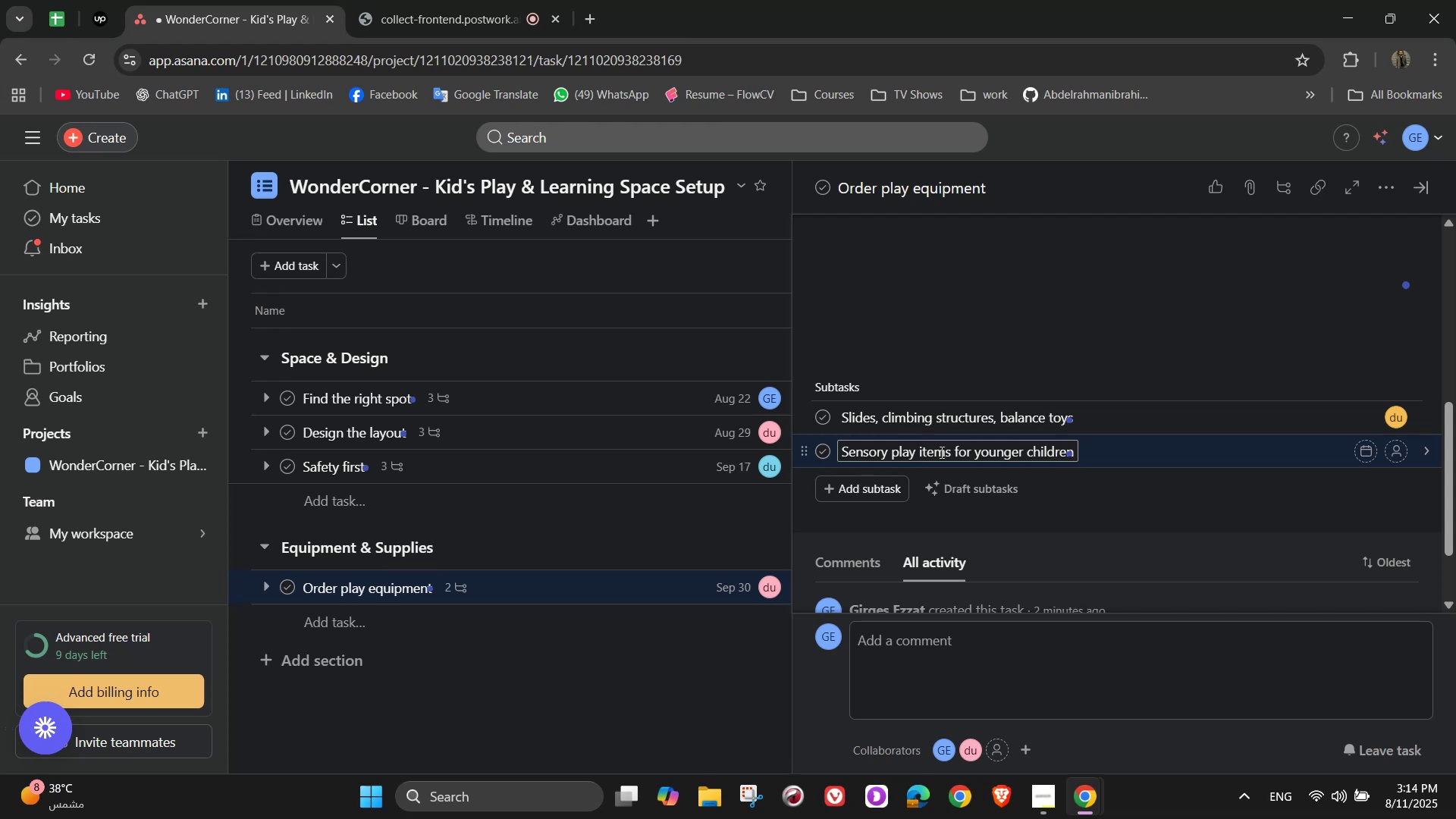 
wait(13.4)
 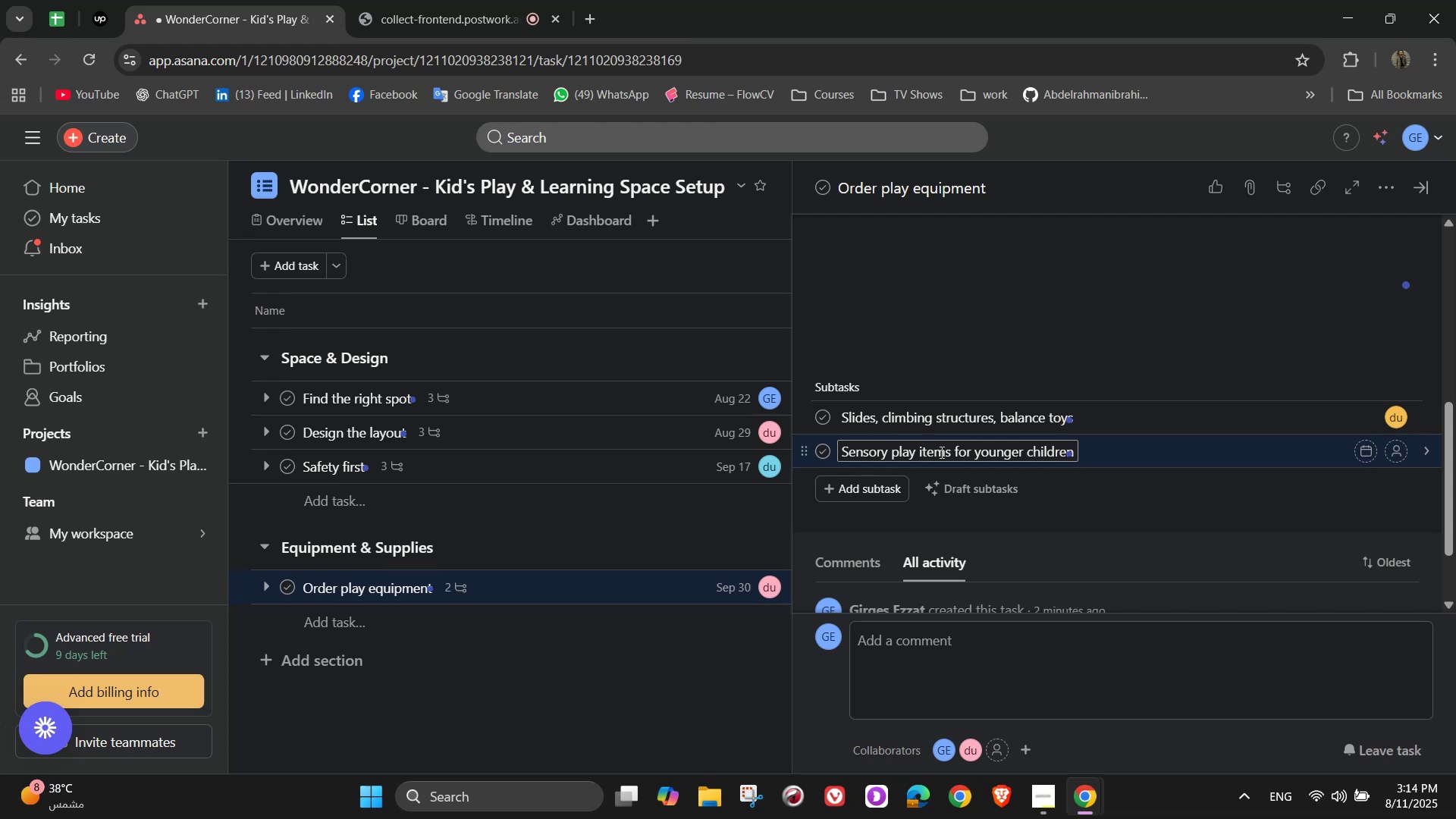 
scroll: coordinate [1238, 498], scroll_direction: none, amount: 0.0
 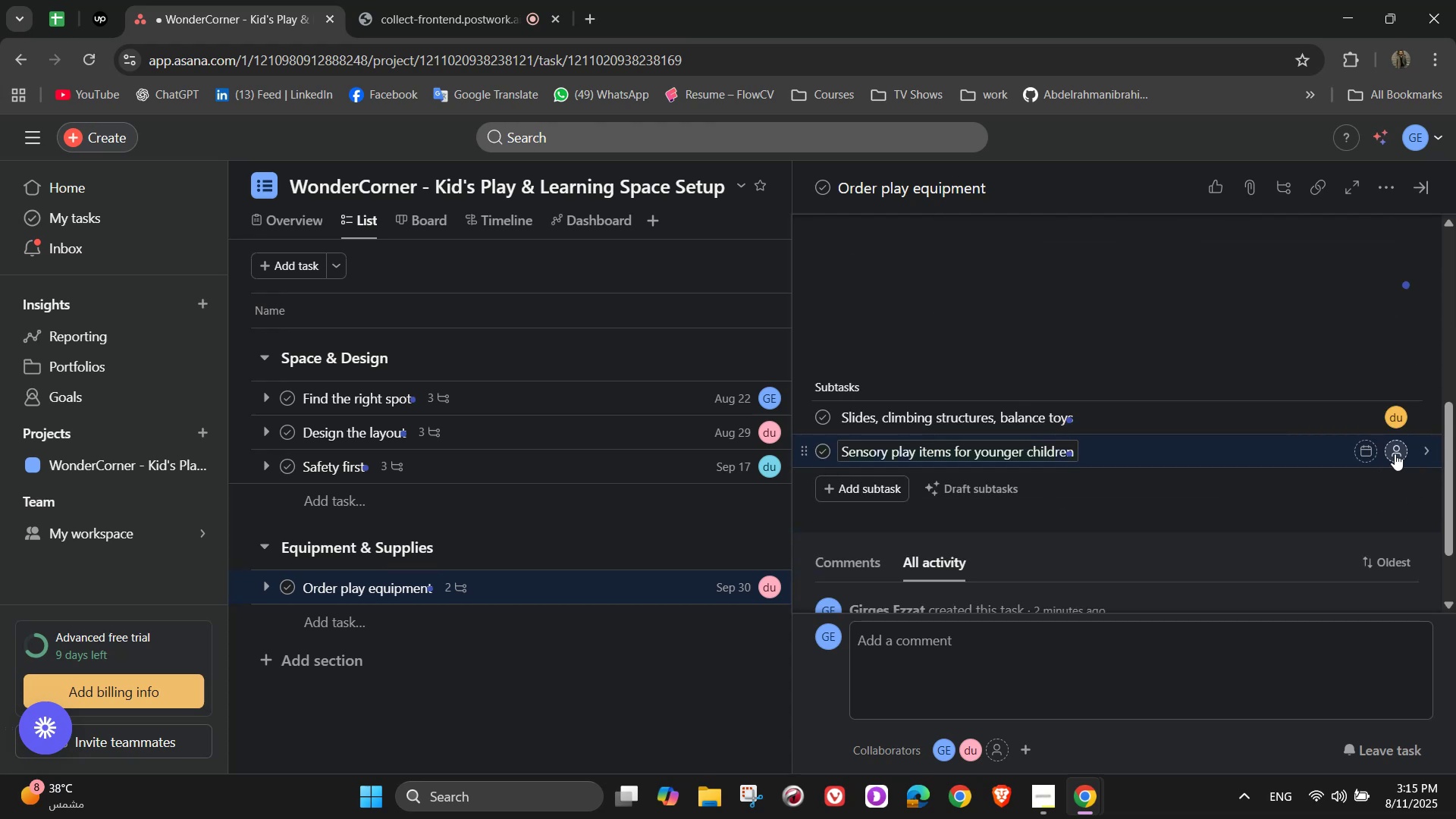 
left_click([1398, 453])
 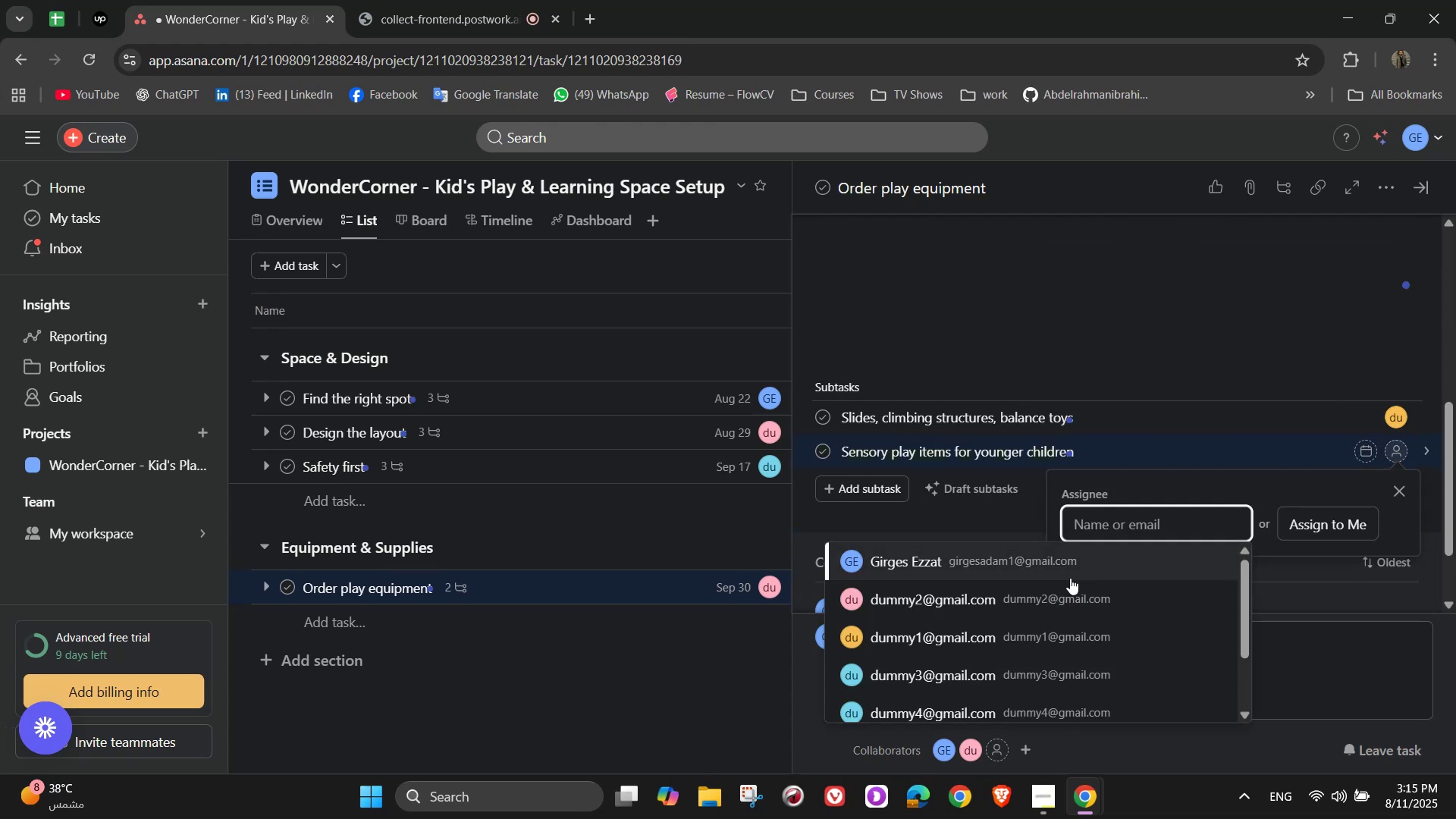 
left_click([1060, 590])
 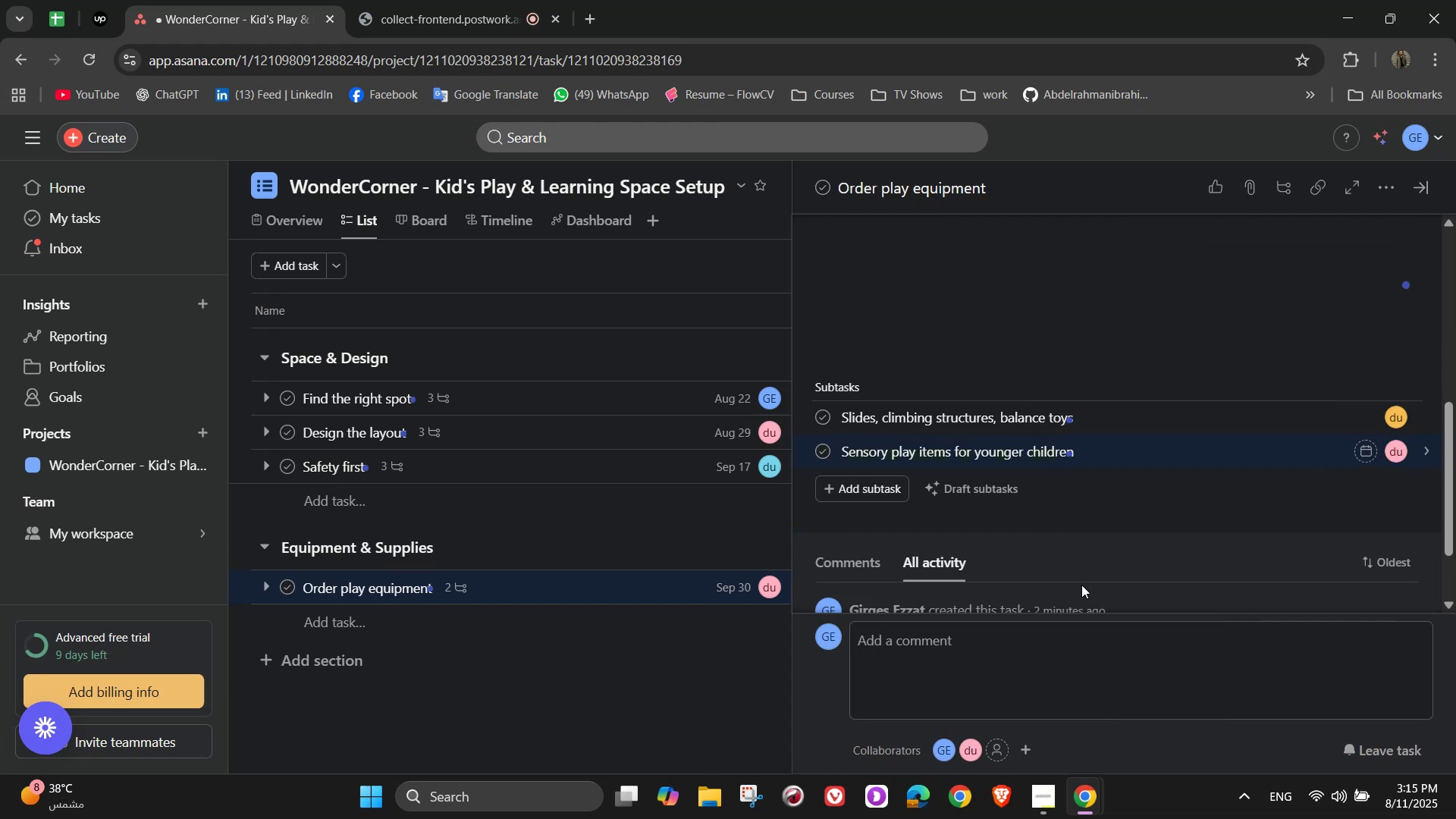 
scroll: coordinate [1340, 473], scroll_direction: up, amount: 8.0
 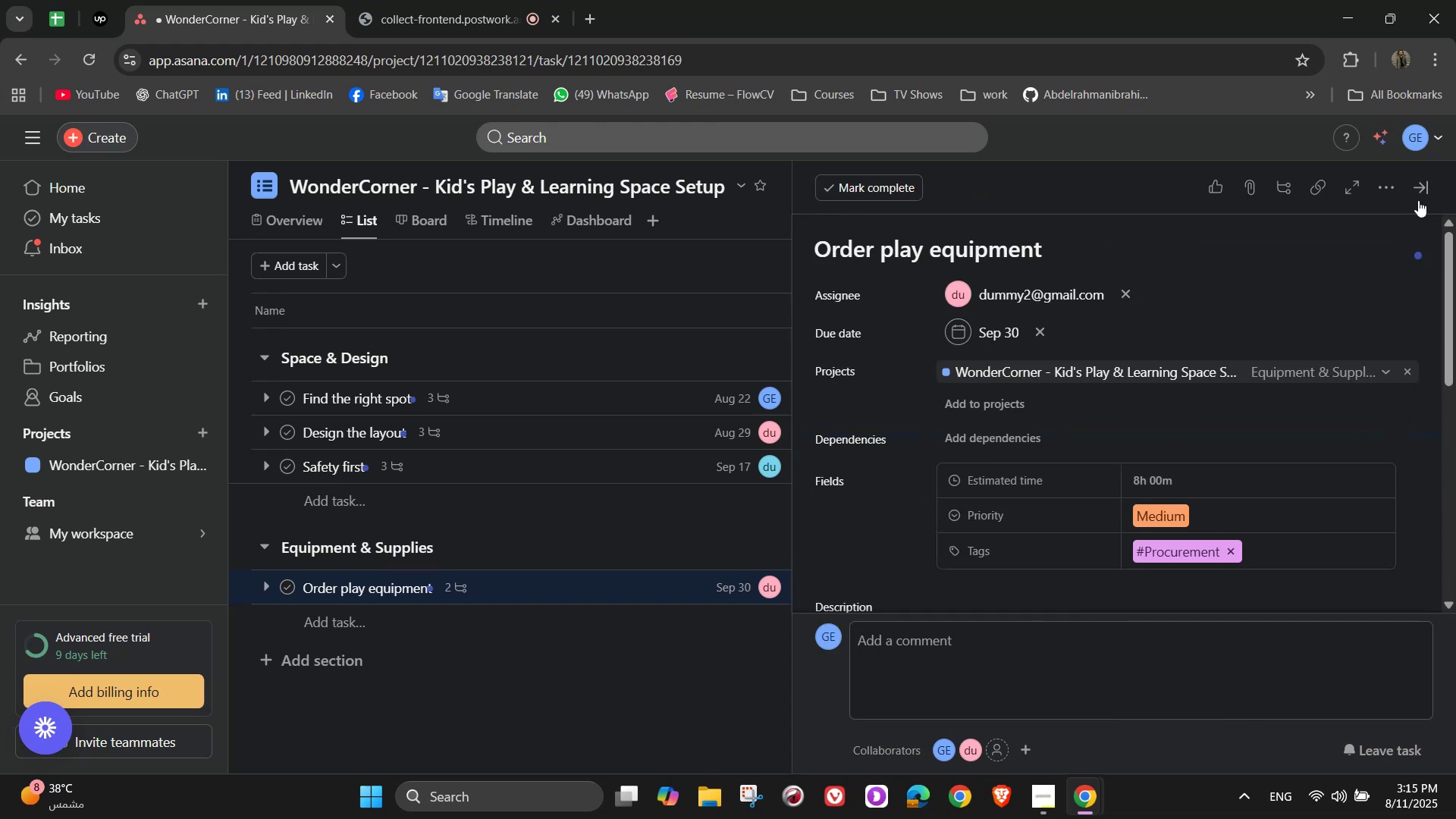 
left_click([1414, 199])
 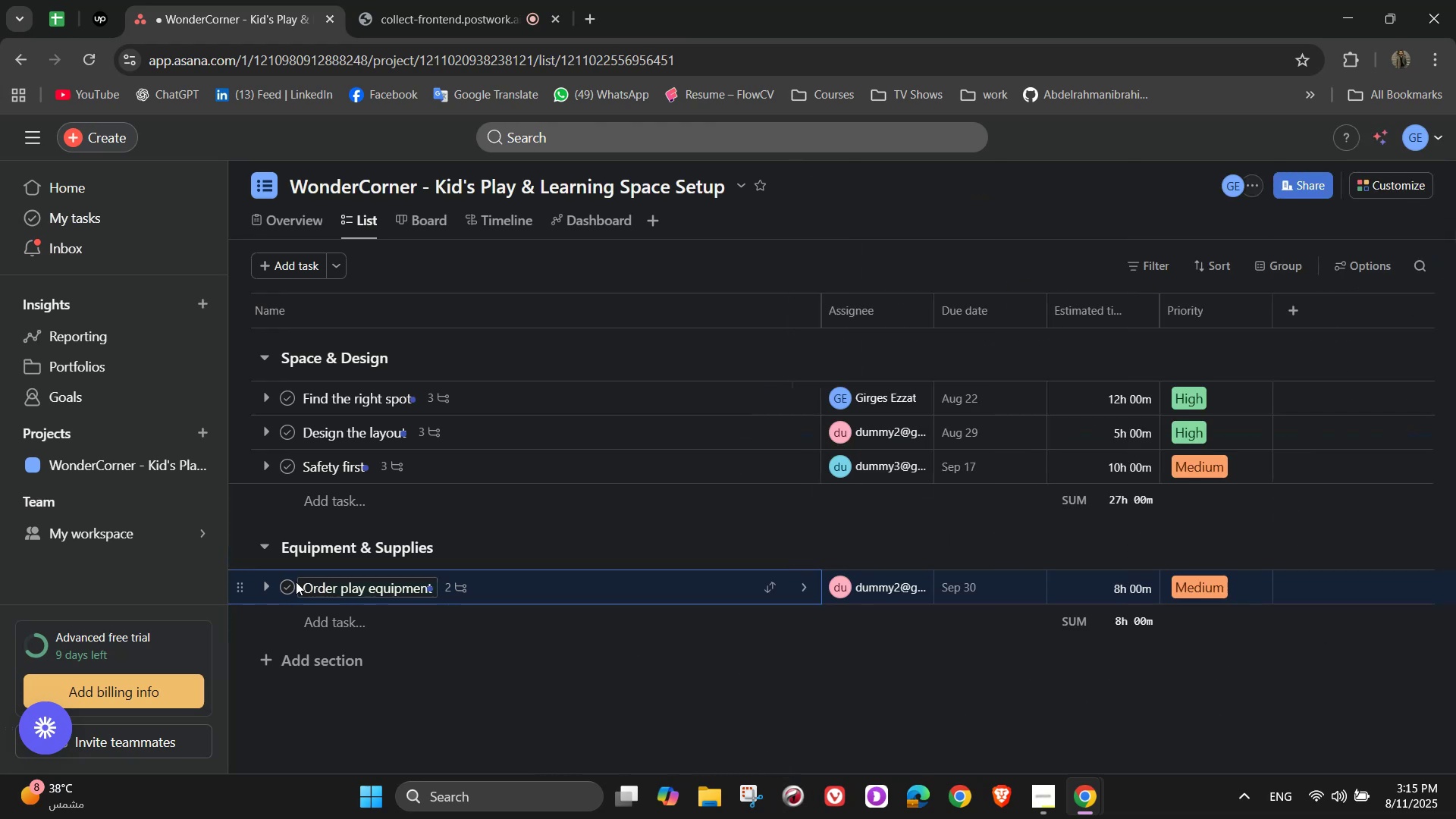 
left_click([300, 629])
 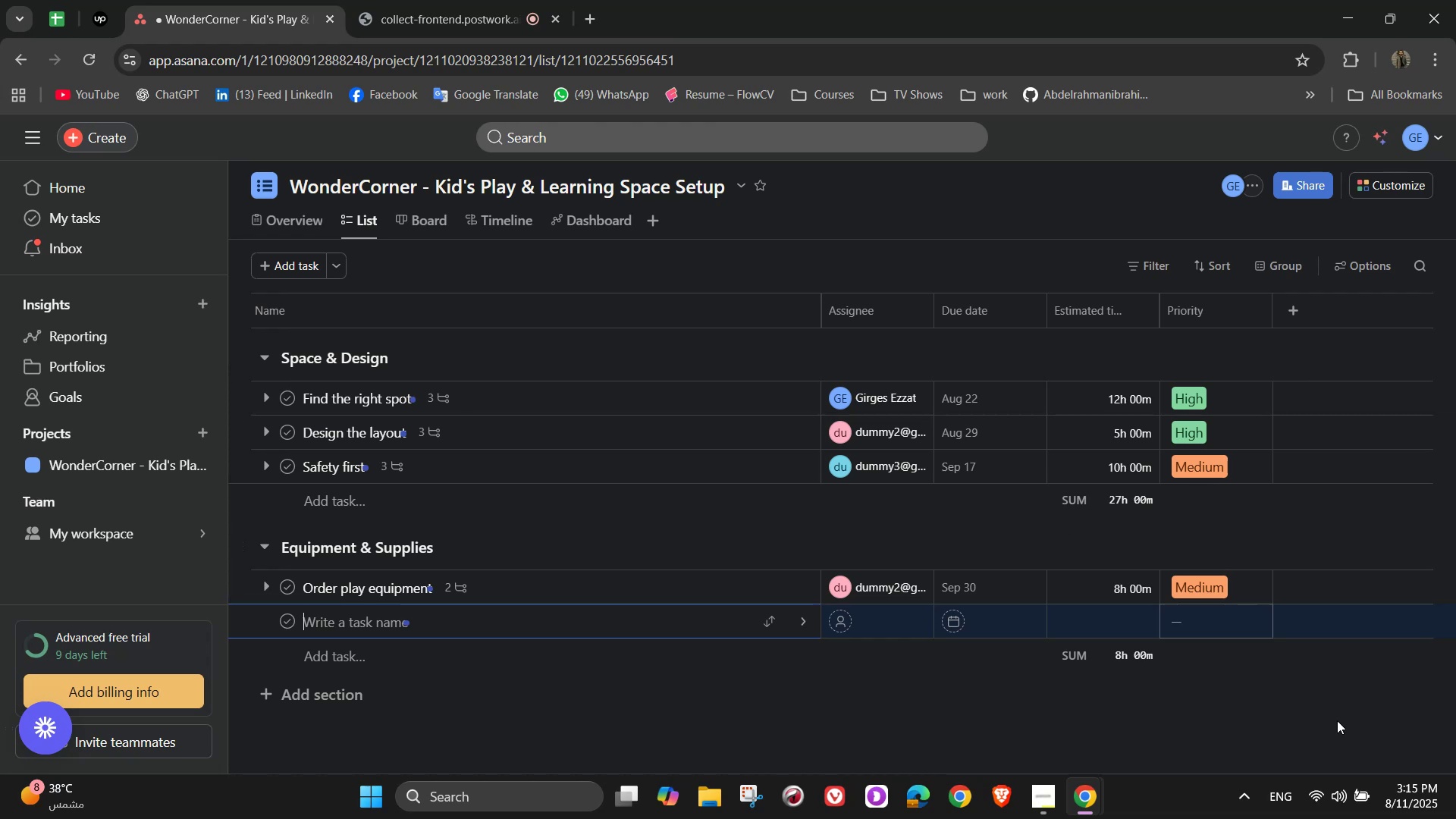 
wait(32.08)
 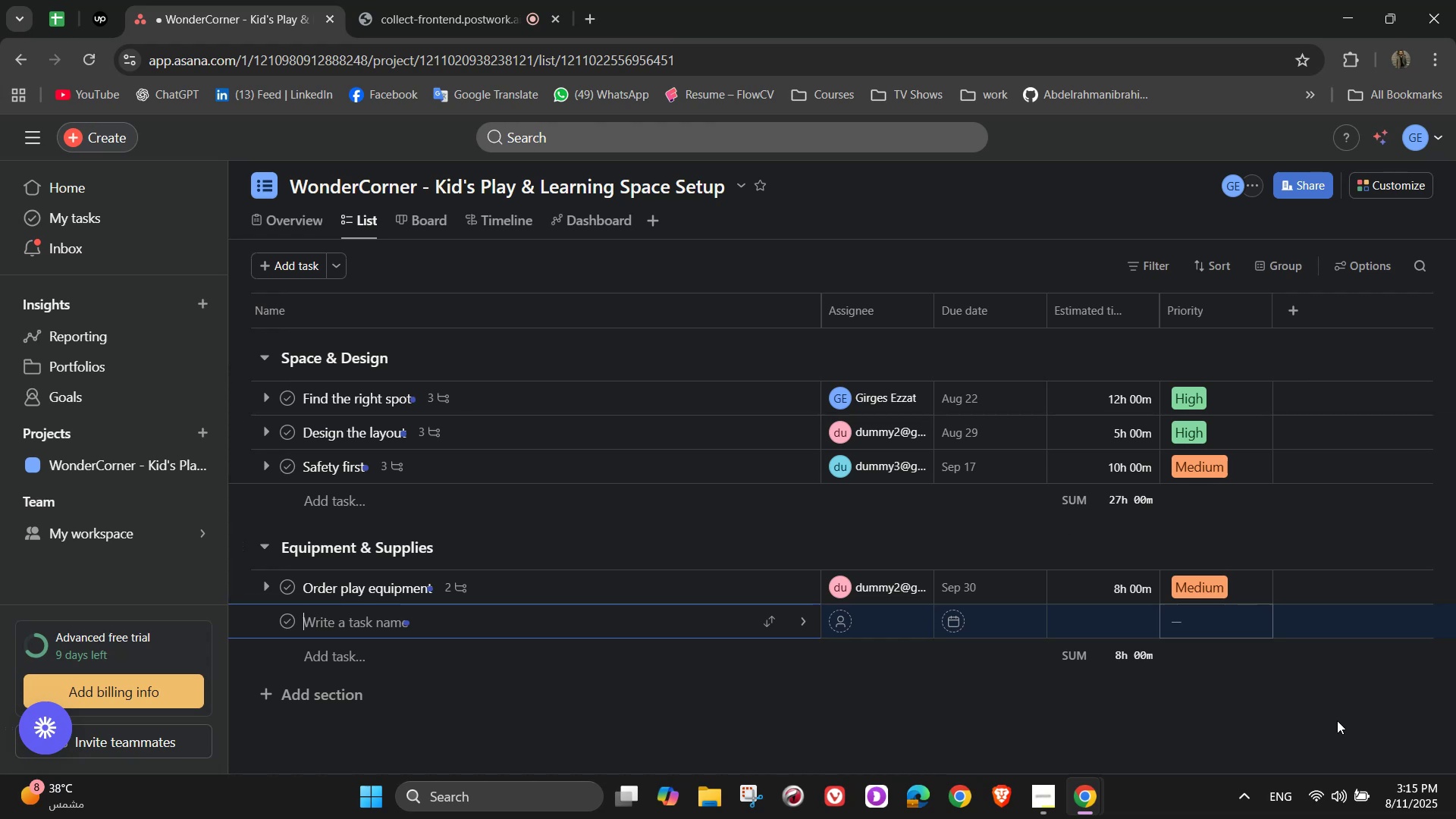 
left_click([350, 613])
 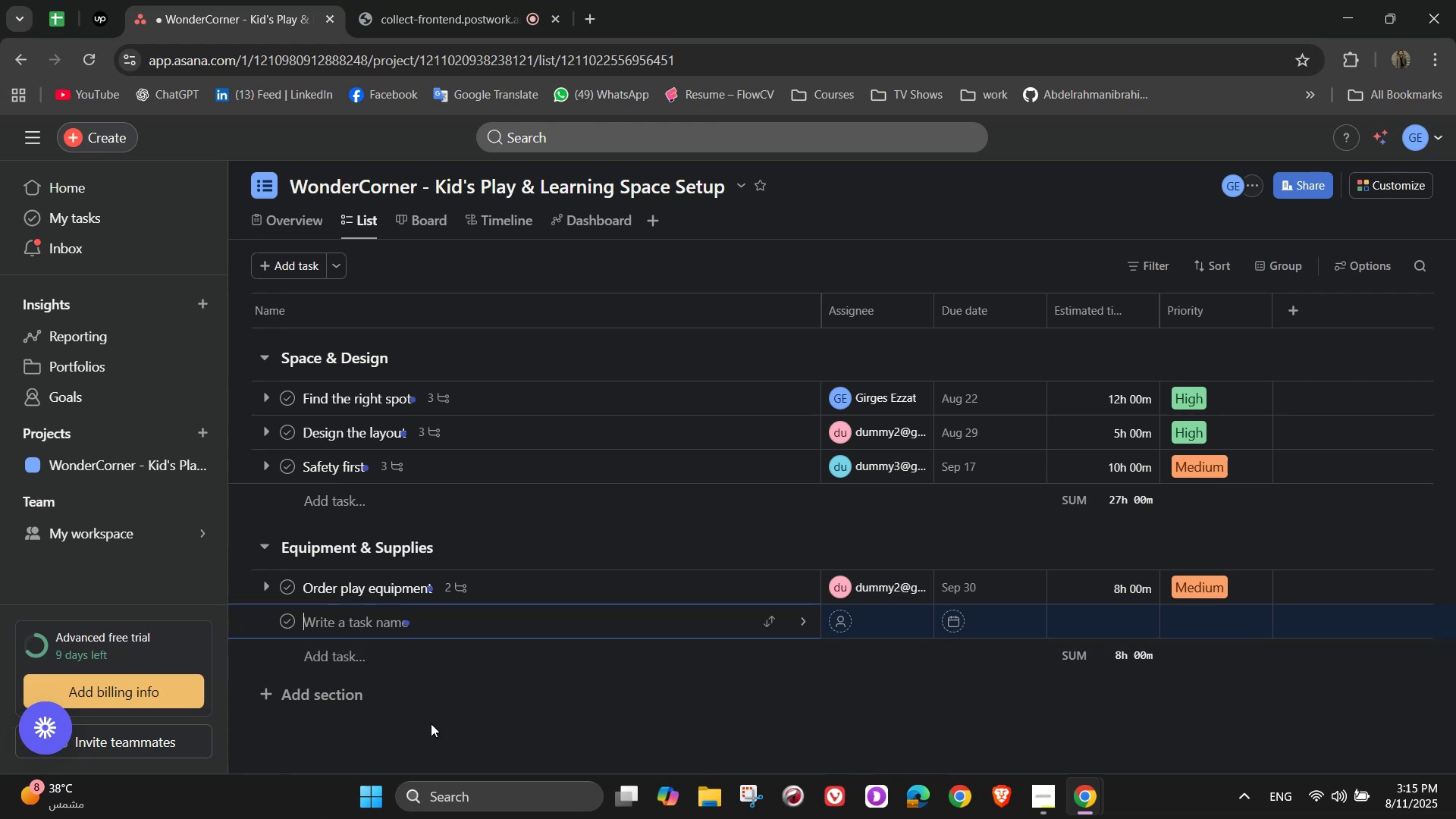 
type(Tr)
key(Backspace)
type(echnology )
 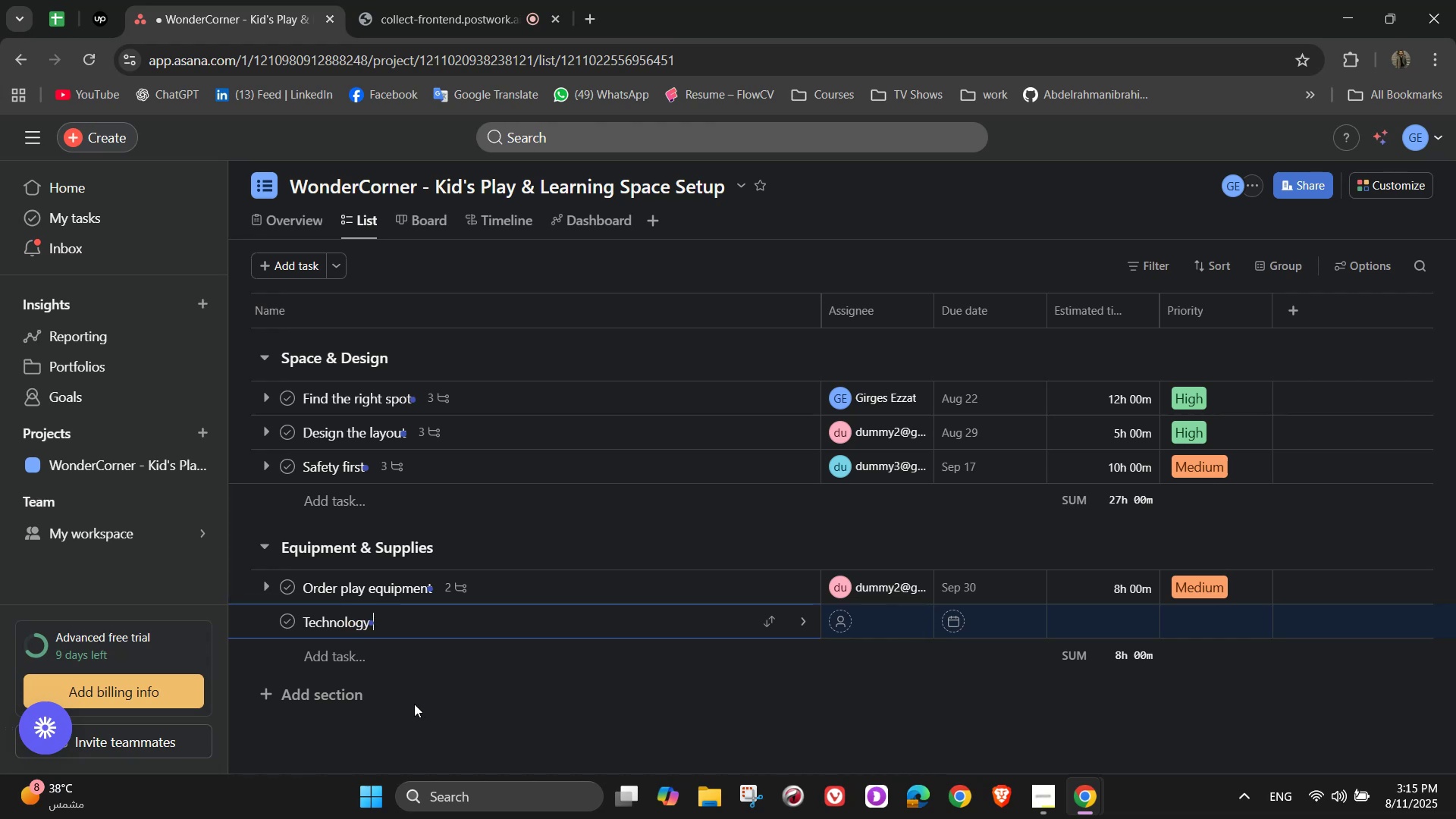 
wait(6.27)
 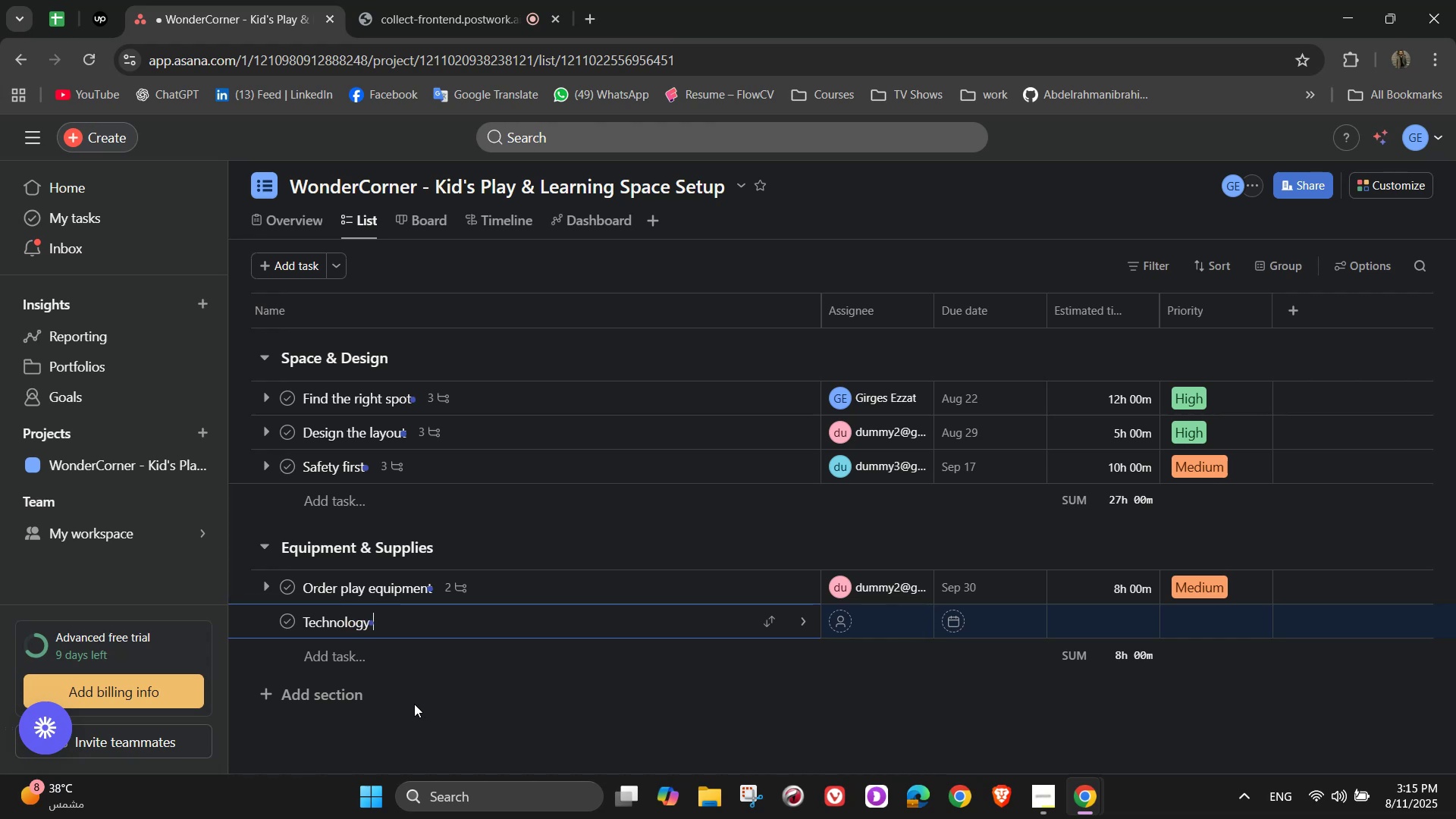 
type(corner)
 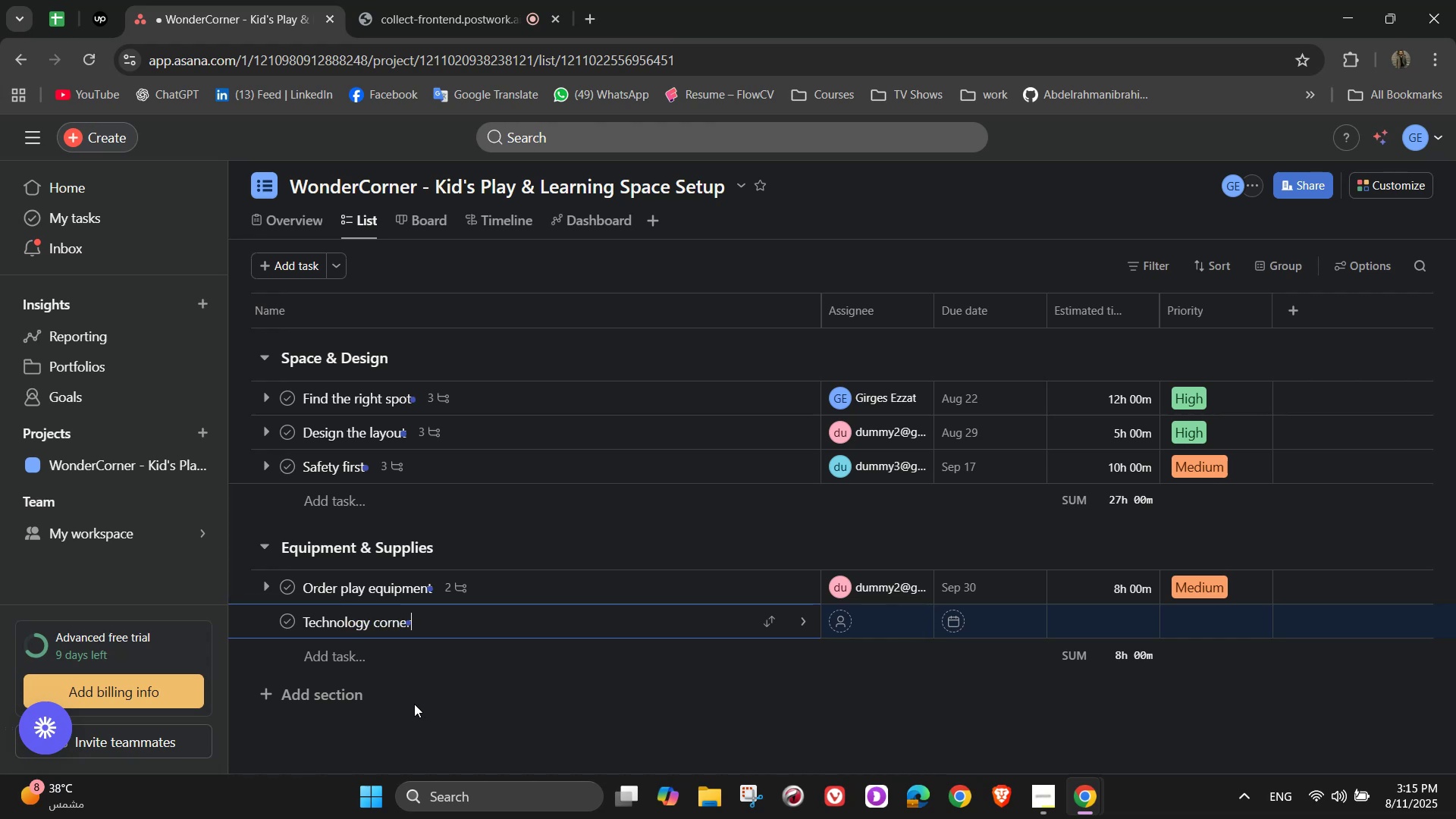 
key(Enter)
 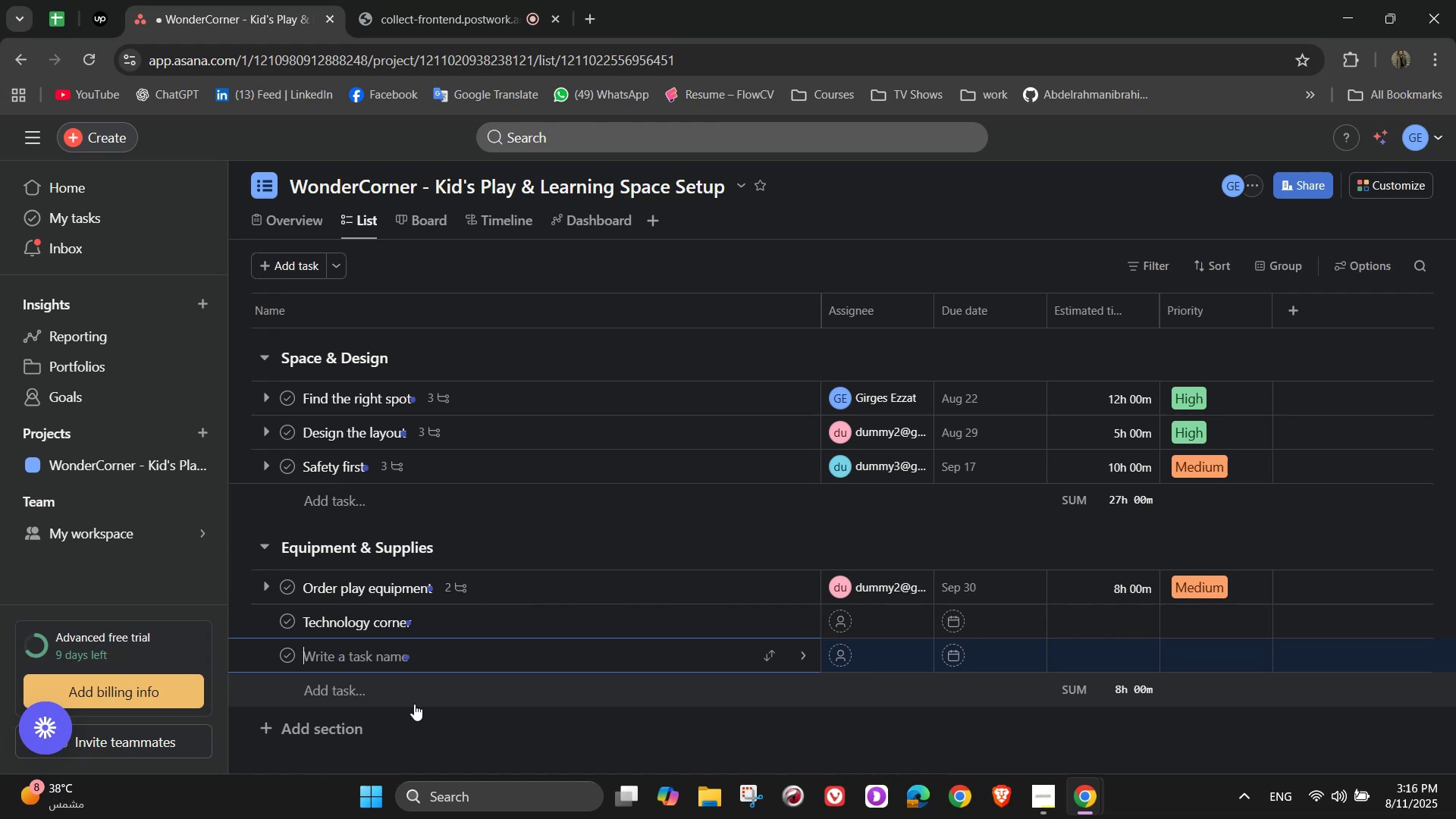 
type(Learning toold)
key(Backspace)
type(s)
 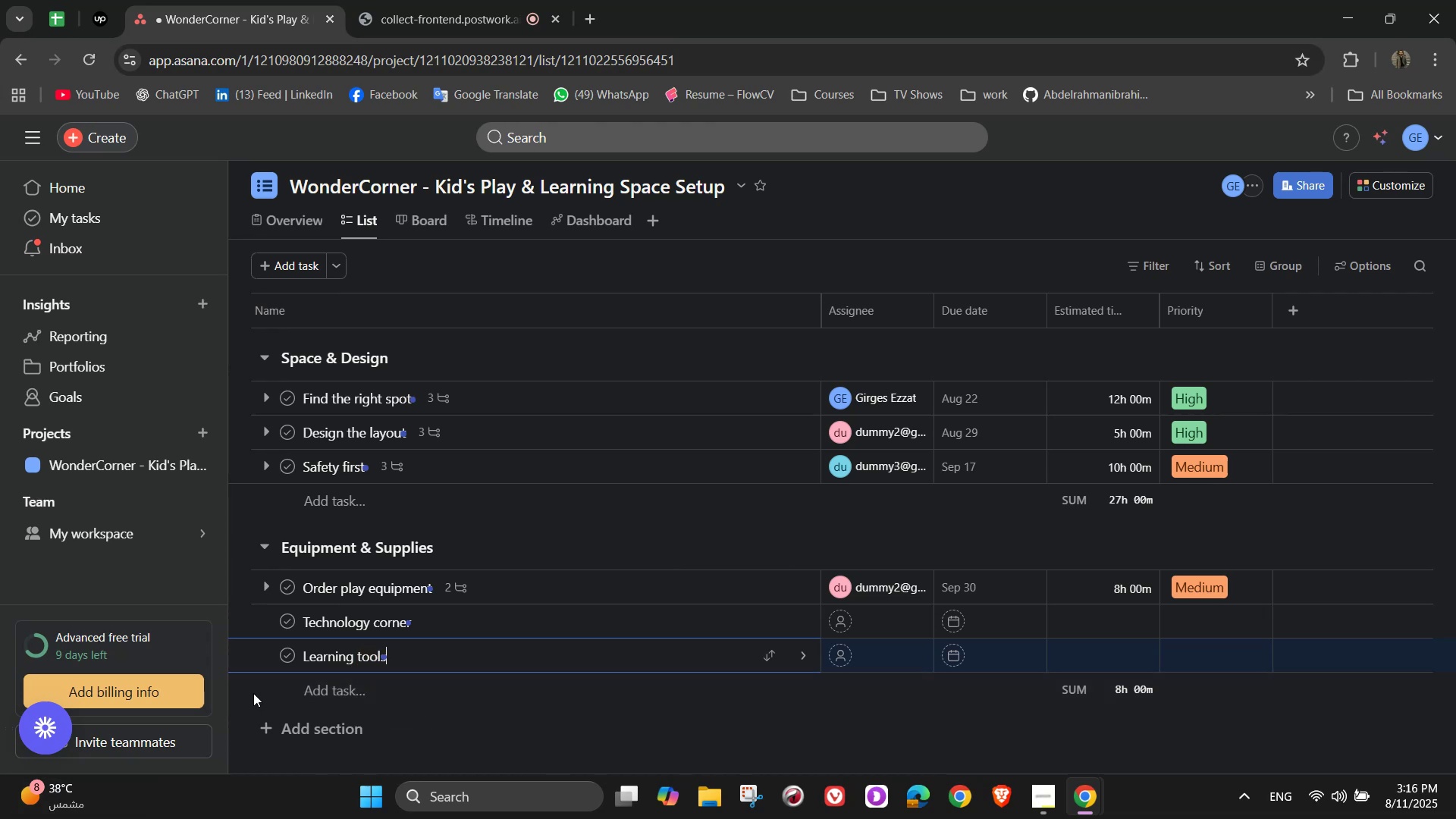 
wait(6.36)
 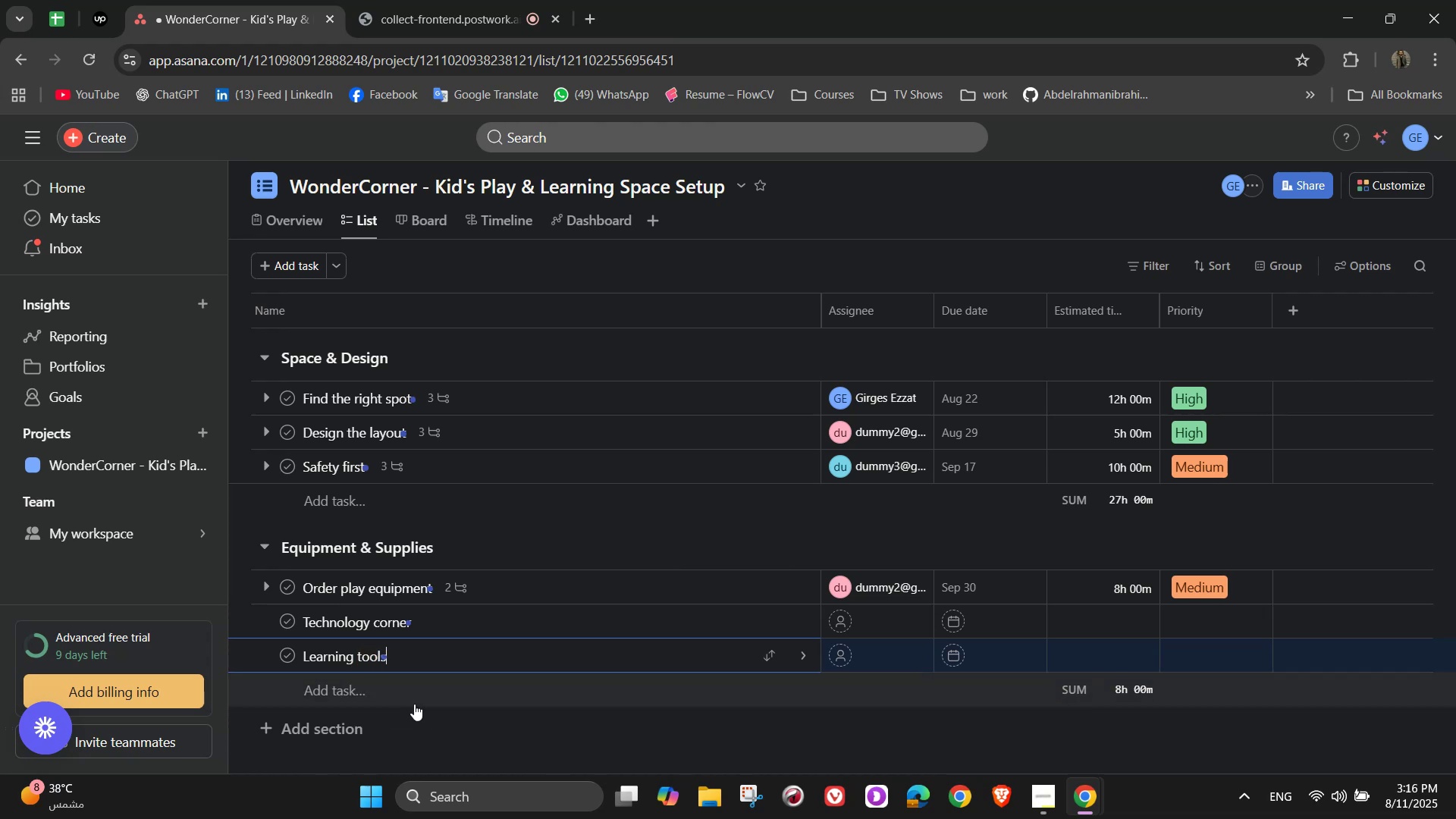 
left_click_drag(start_coordinate=[238, 659], to_coordinate=[233, 604])
 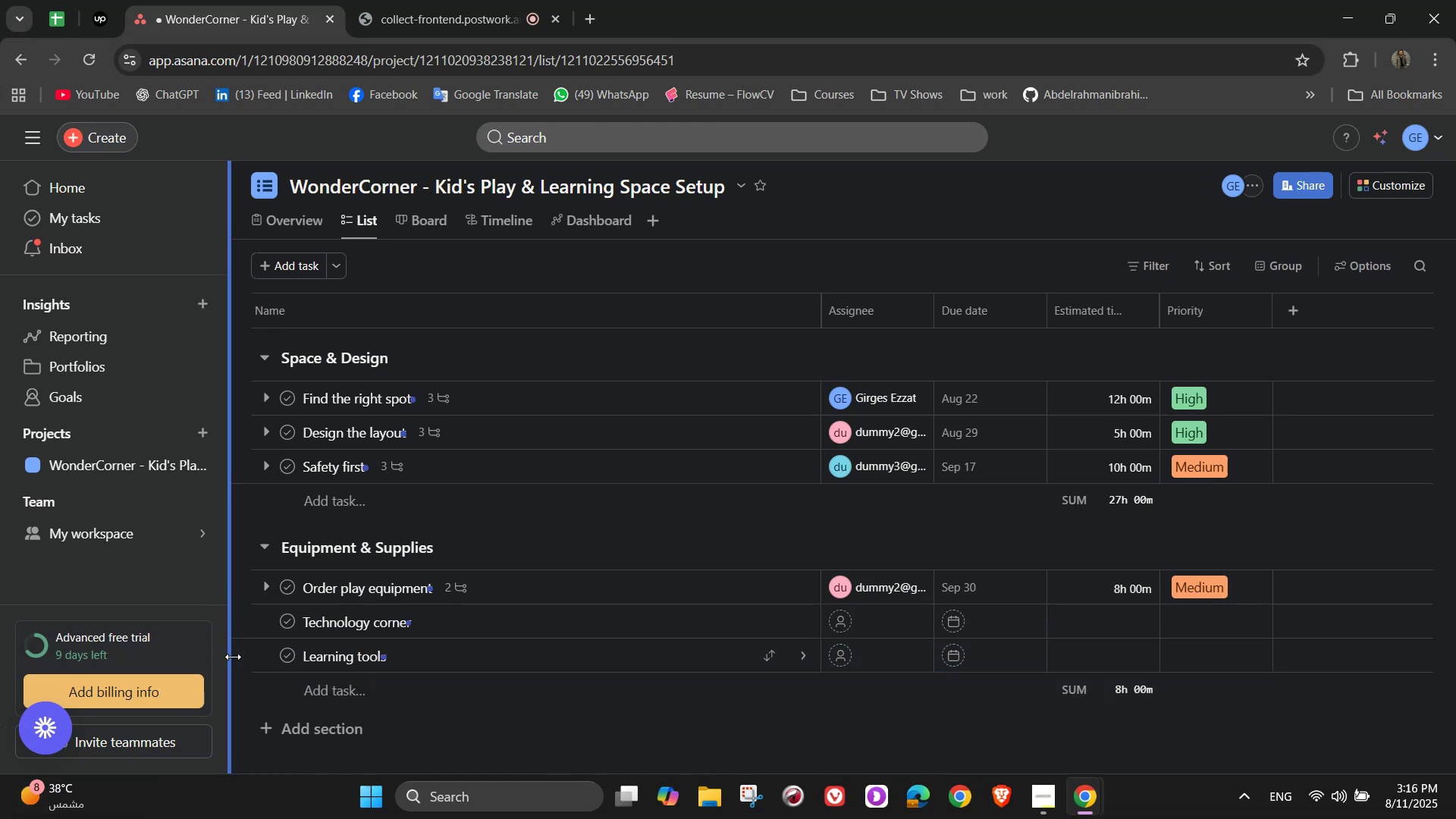 
left_click_drag(start_coordinate=[240, 657], to_coordinate=[234, 602])
 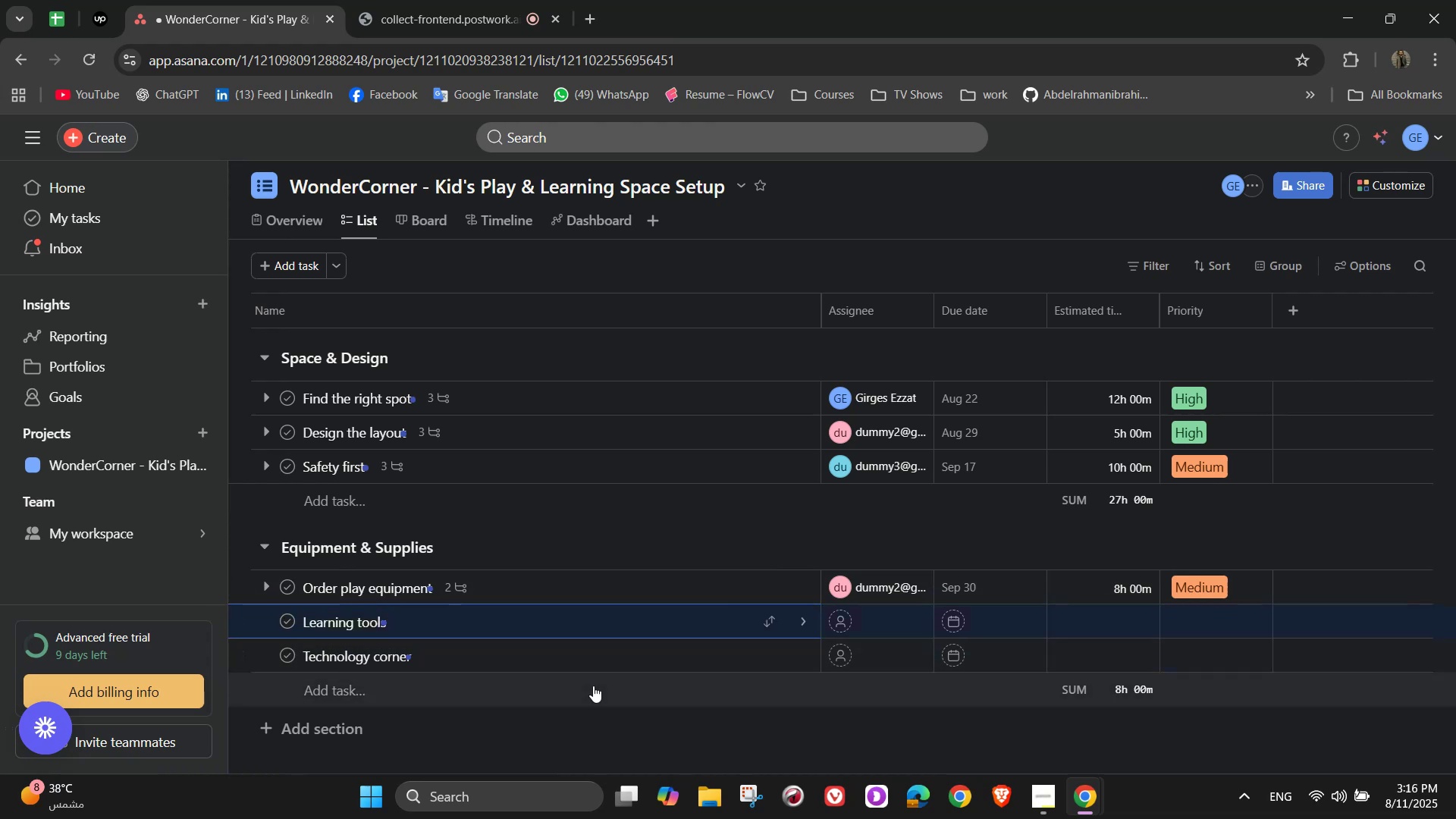 
wait(5.99)
 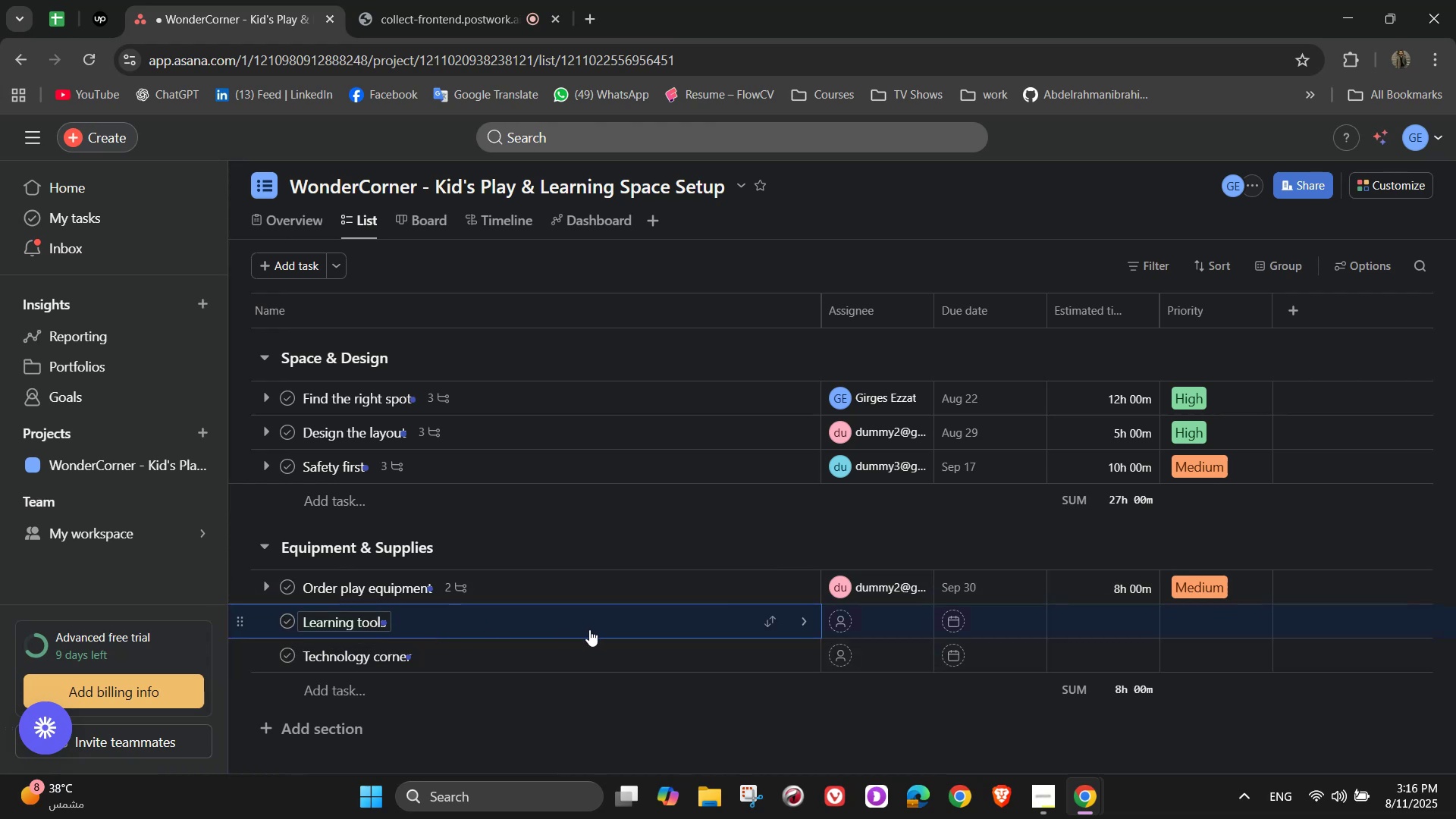 
left_click([597, 619])
 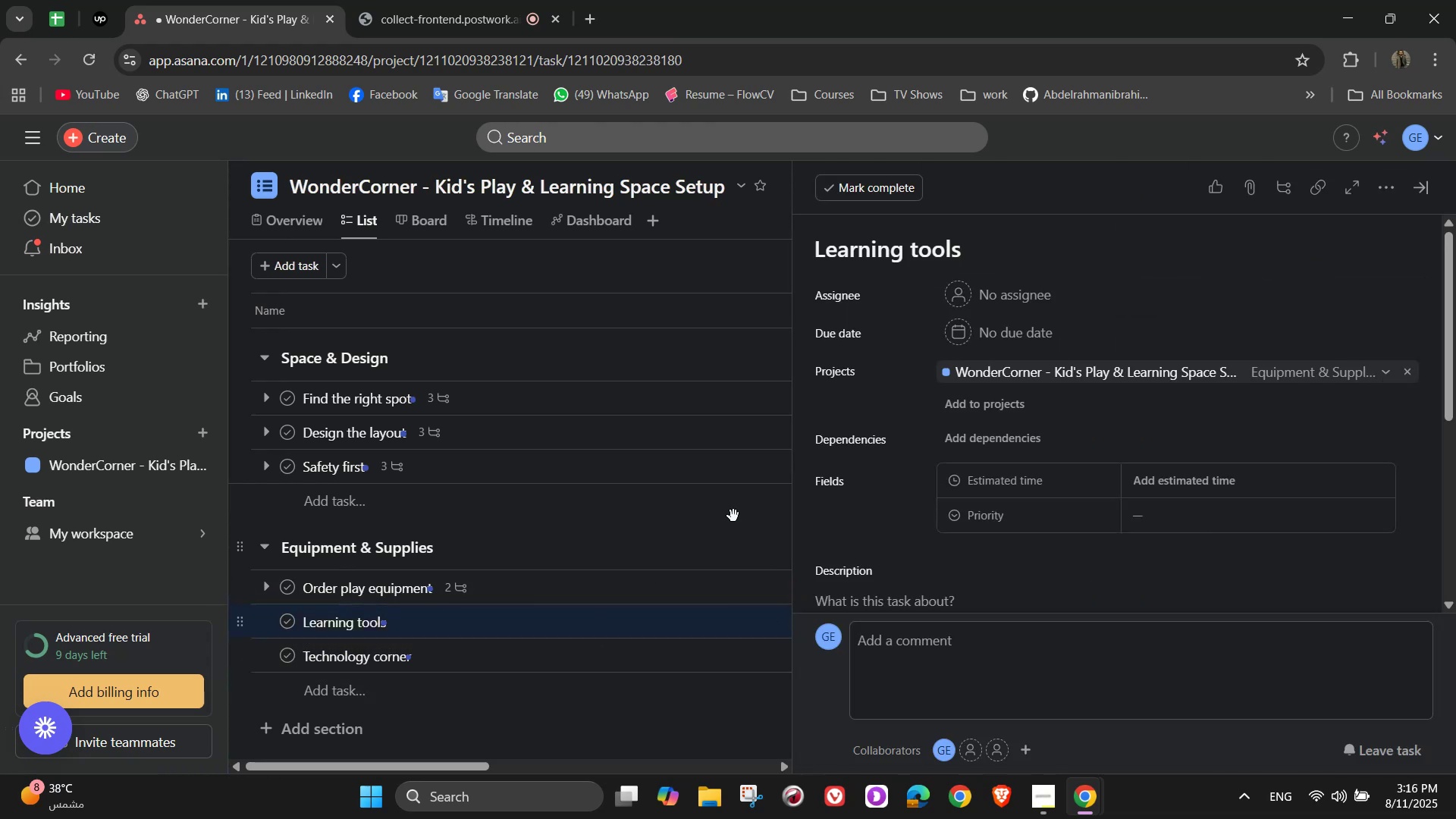 
scroll: coordinate [845, 556], scroll_direction: down, amount: 4.0
 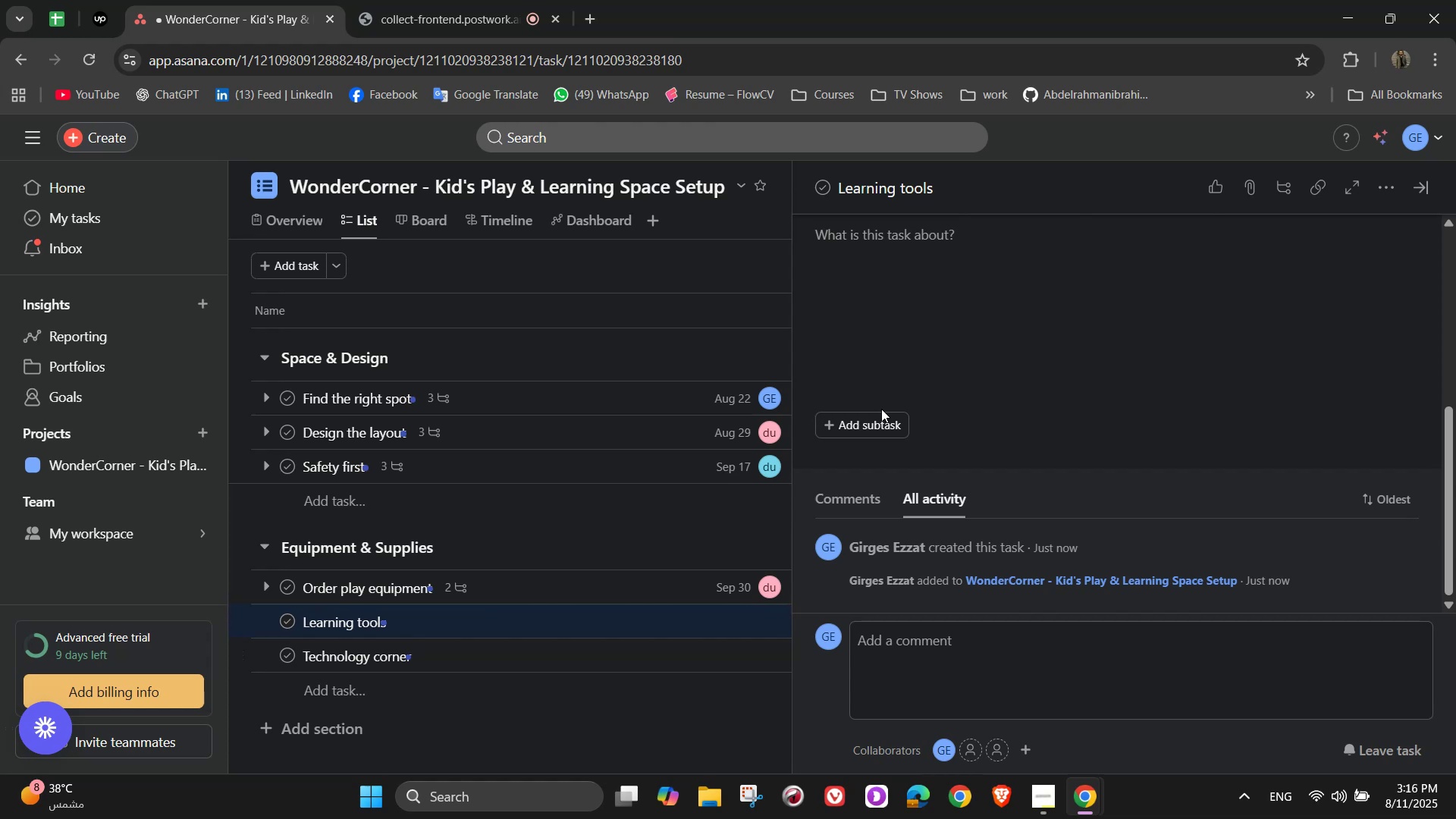 
double_click([881, 418])
 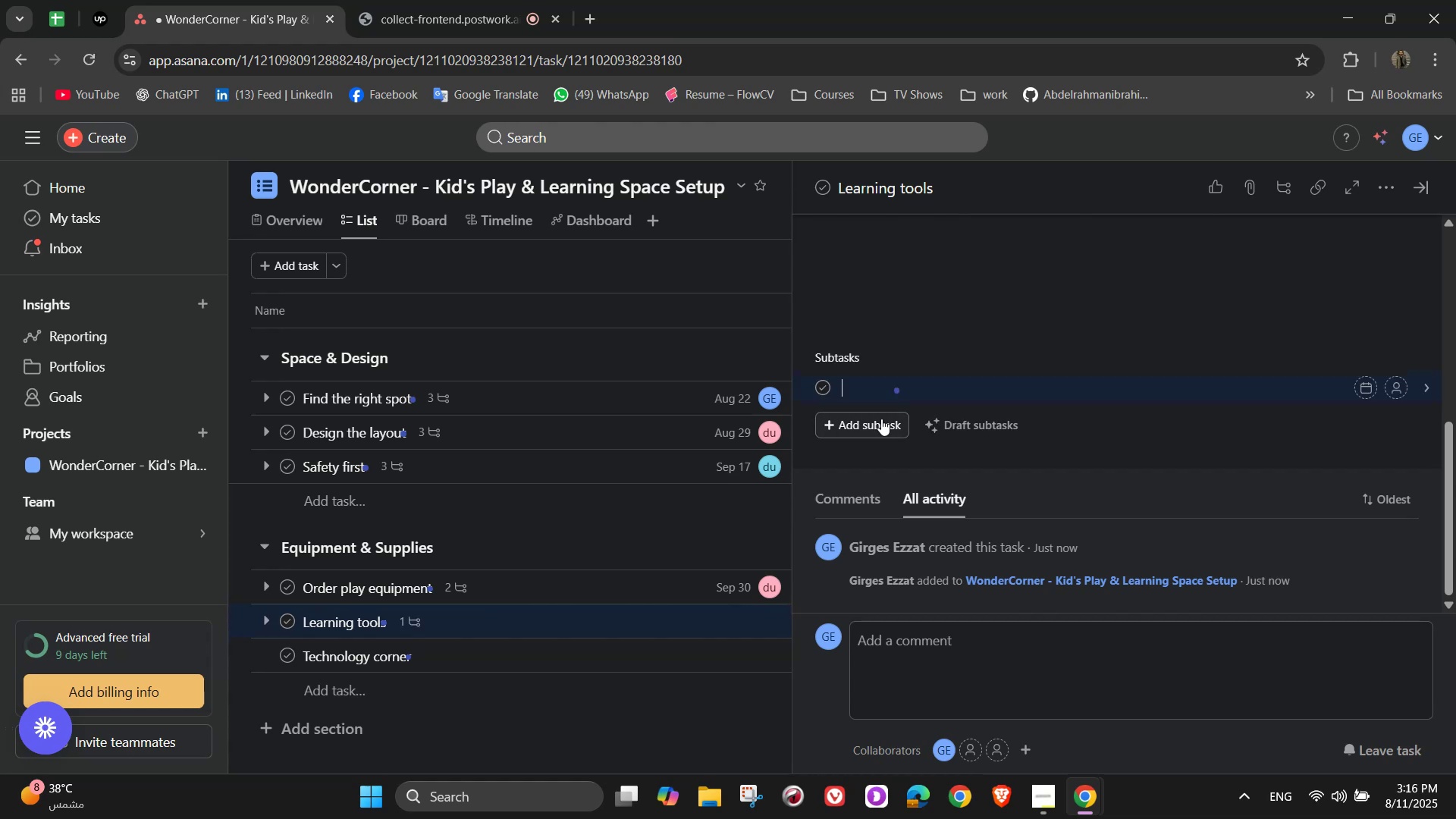 
type(Books, puzzles)
 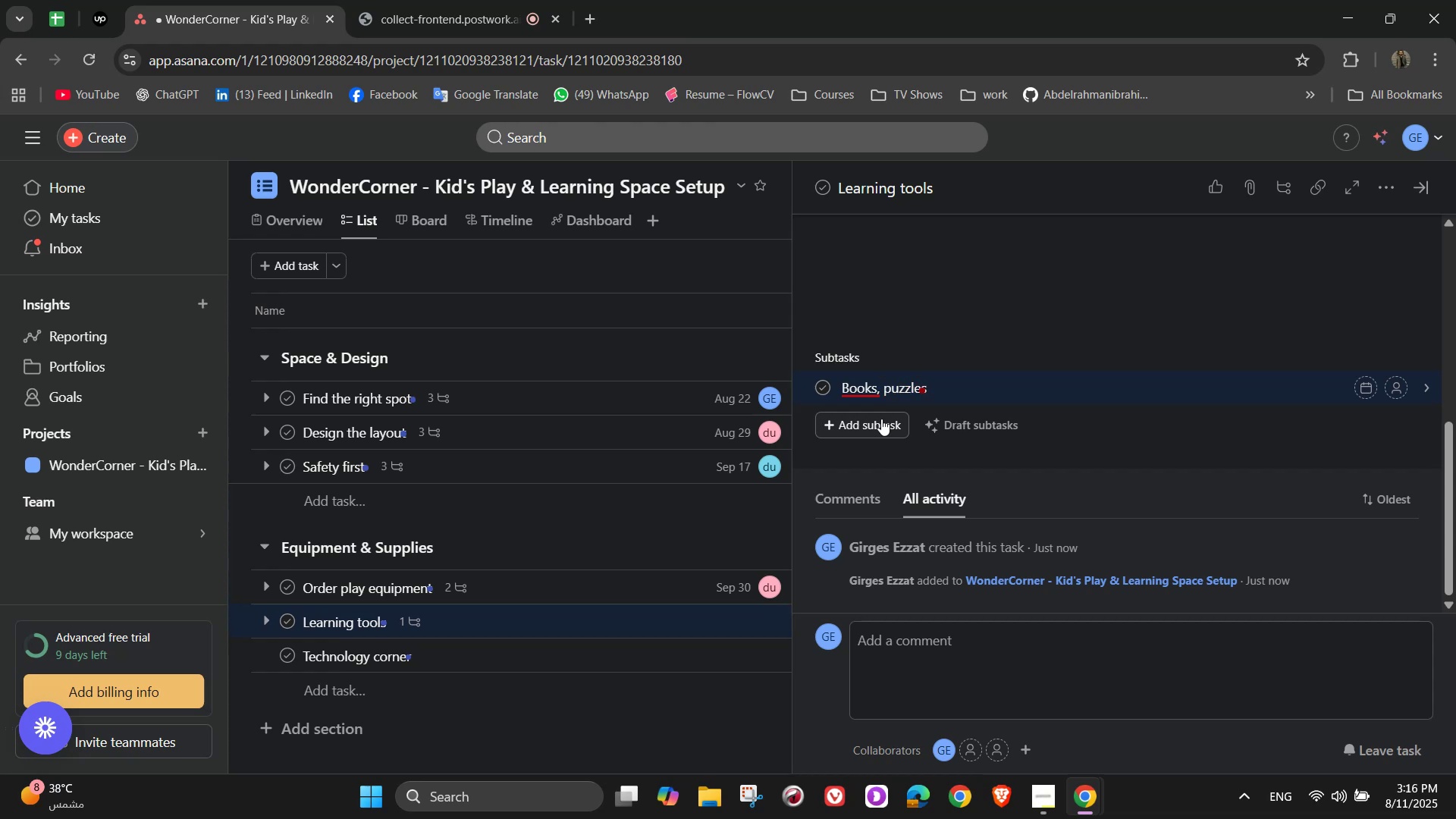 
type( )
key(Backspace)
type(, craft materials)
 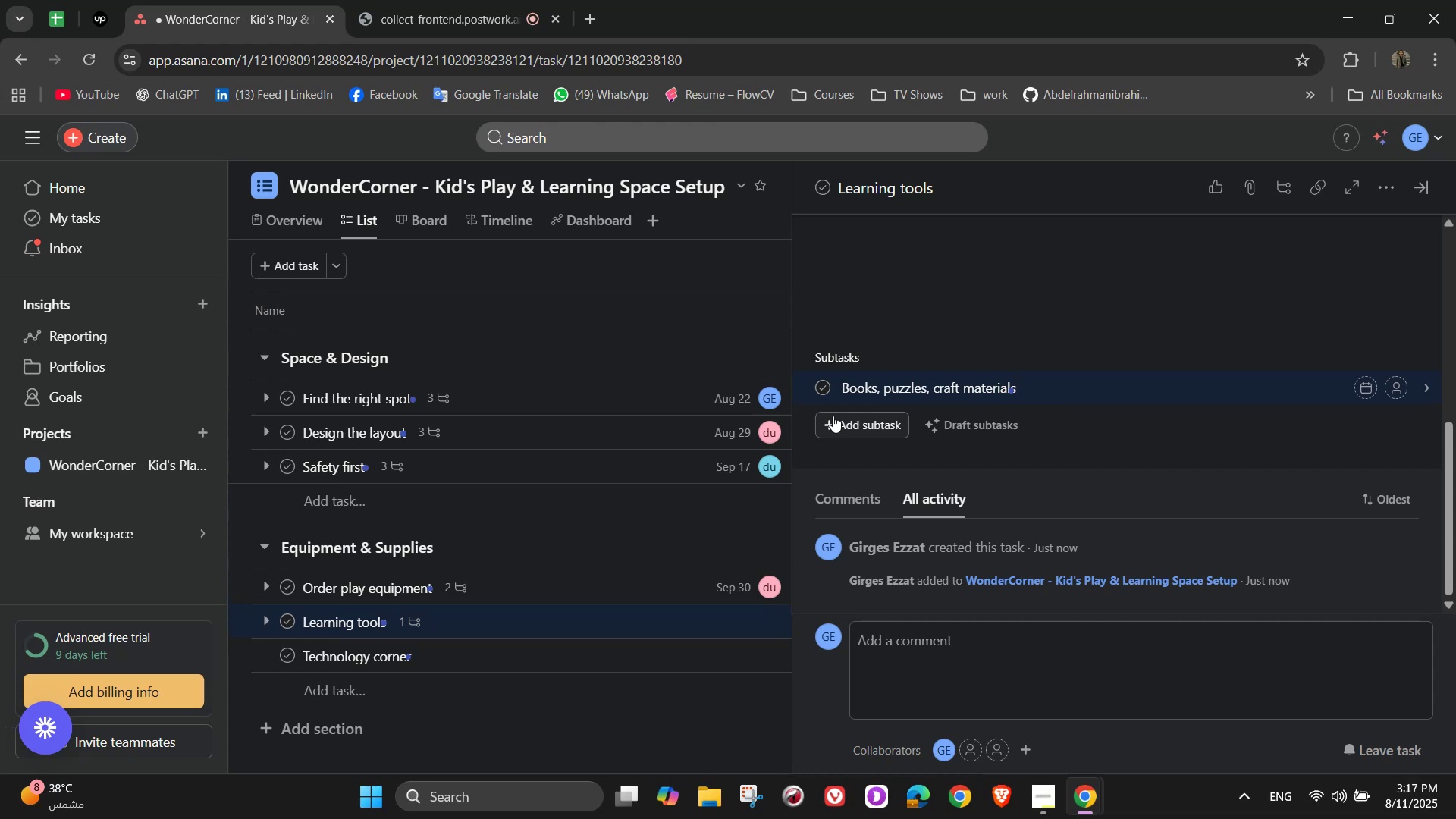 
key(Enter)
 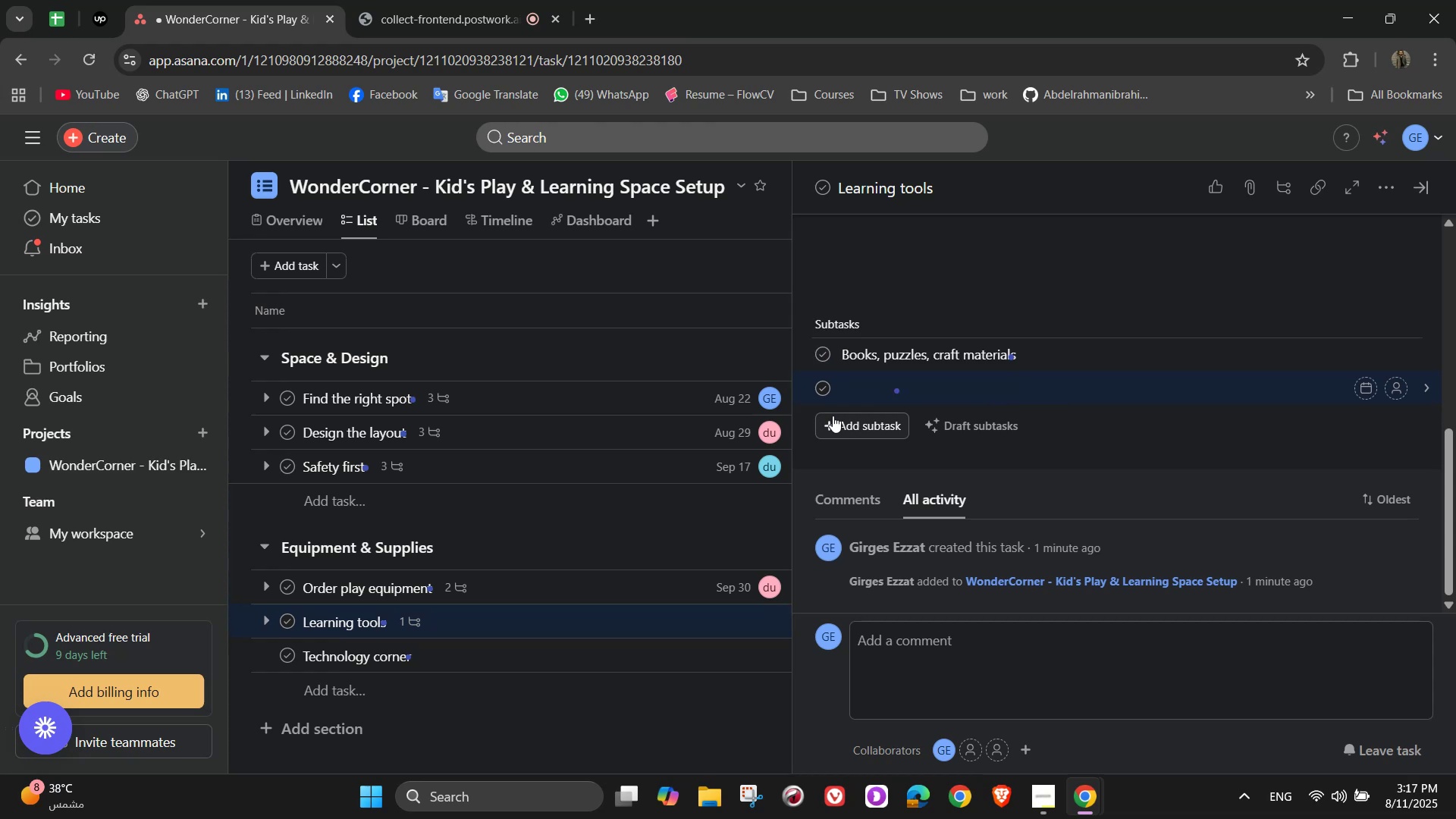 
type(Stem)
key(Backspace)
key(Backspace)
key(Backspace)
type(T5EM )
key(Backspace)
key(Backspace)
key(Backspace)
key(Backspace)
key(Backspace)
type(TEM )
 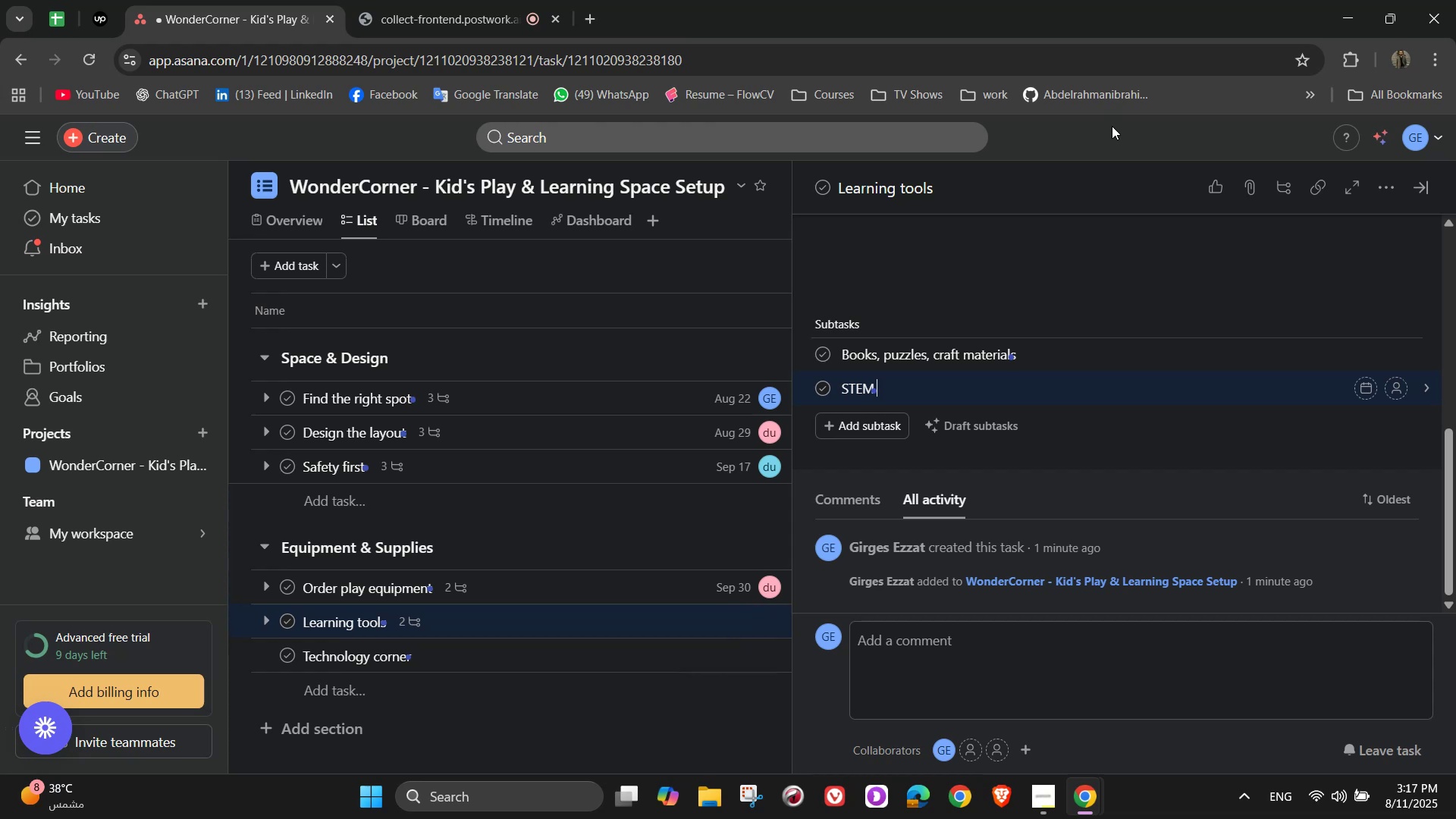 
wait(5.9)
 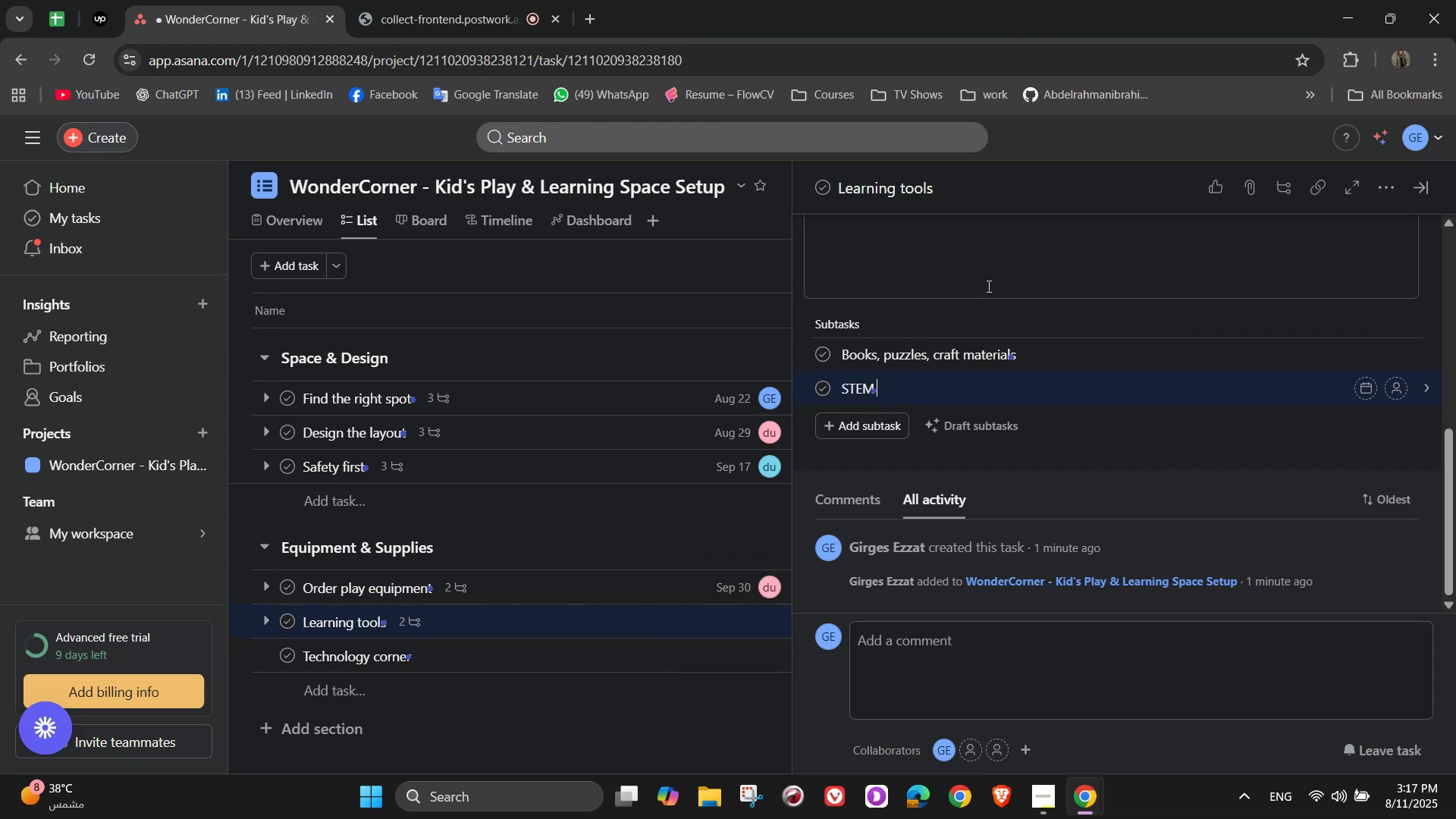 
type(kits for older kids)
 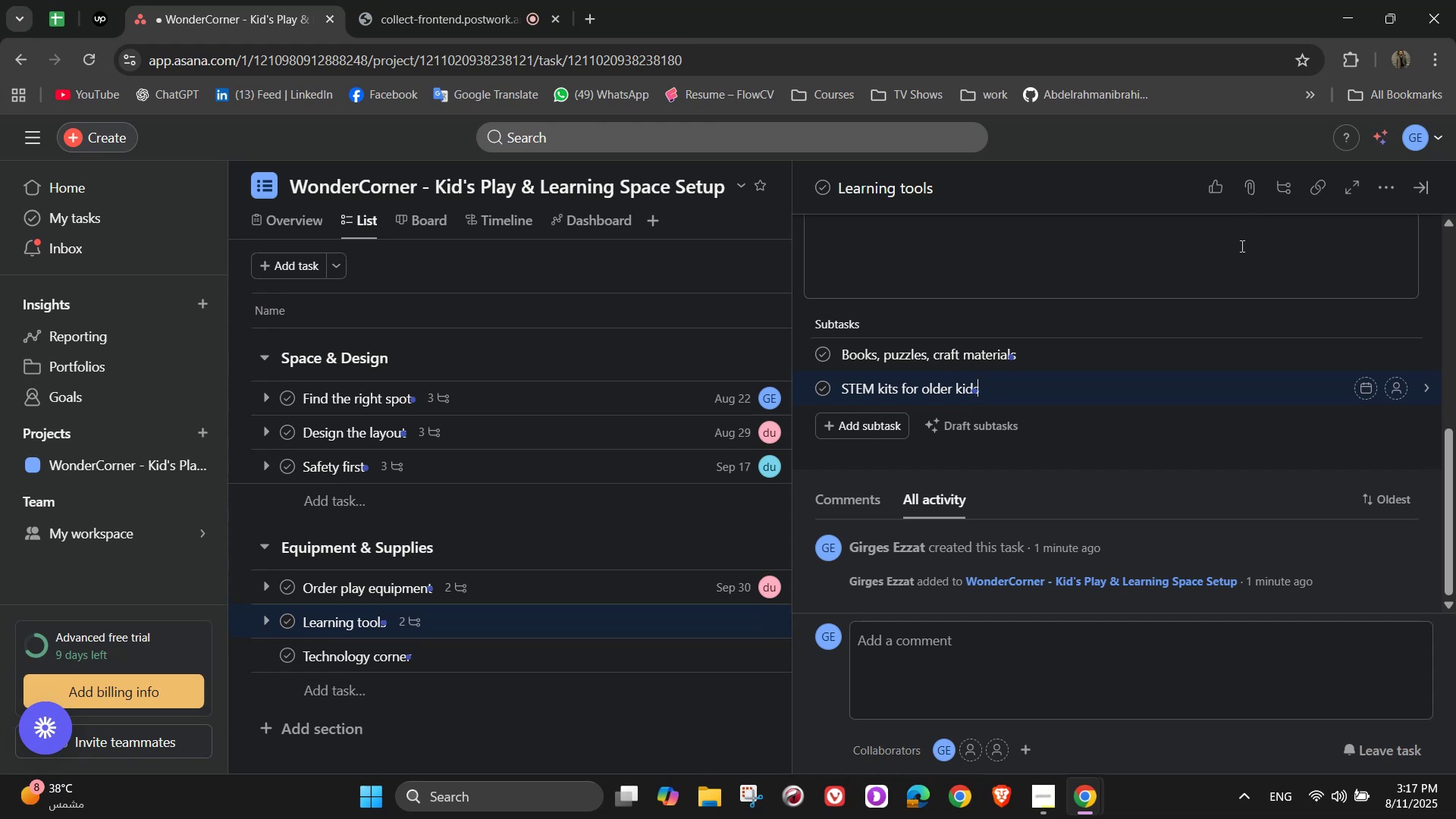 
wait(14.84)
 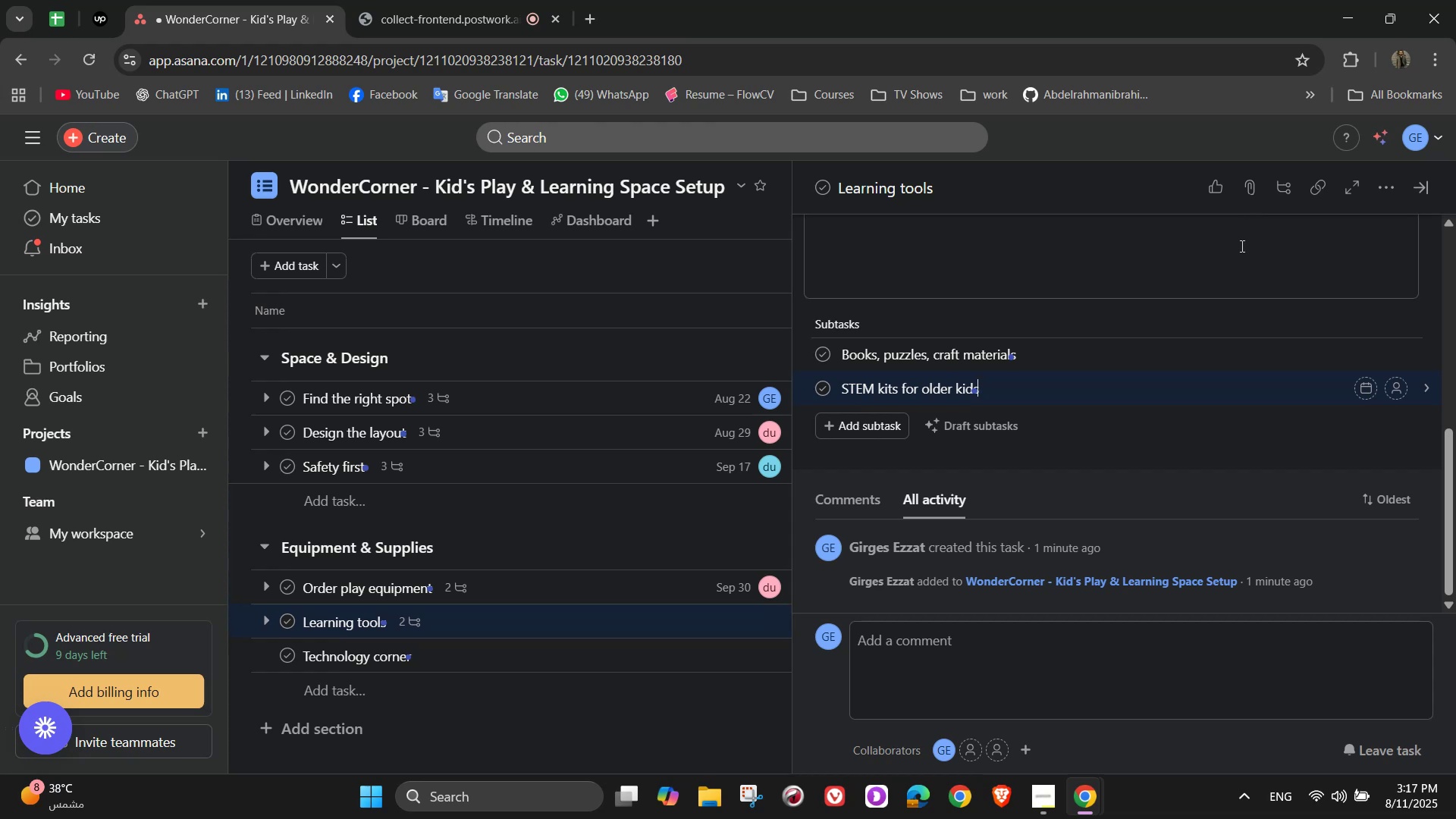 
left_click([448, 663])
 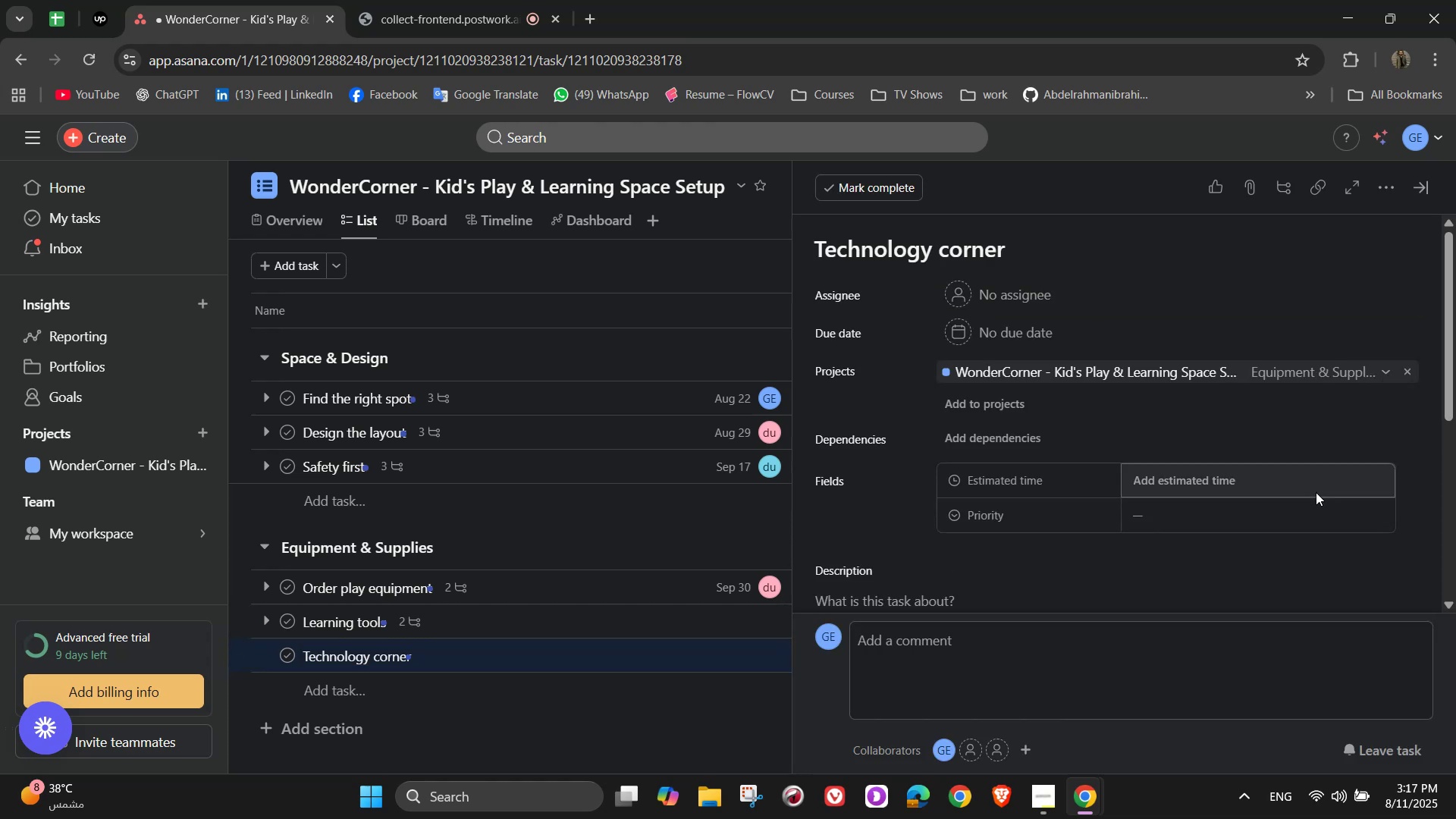 
scroll: coordinate [964, 306], scroll_direction: up, amount: 1.0
 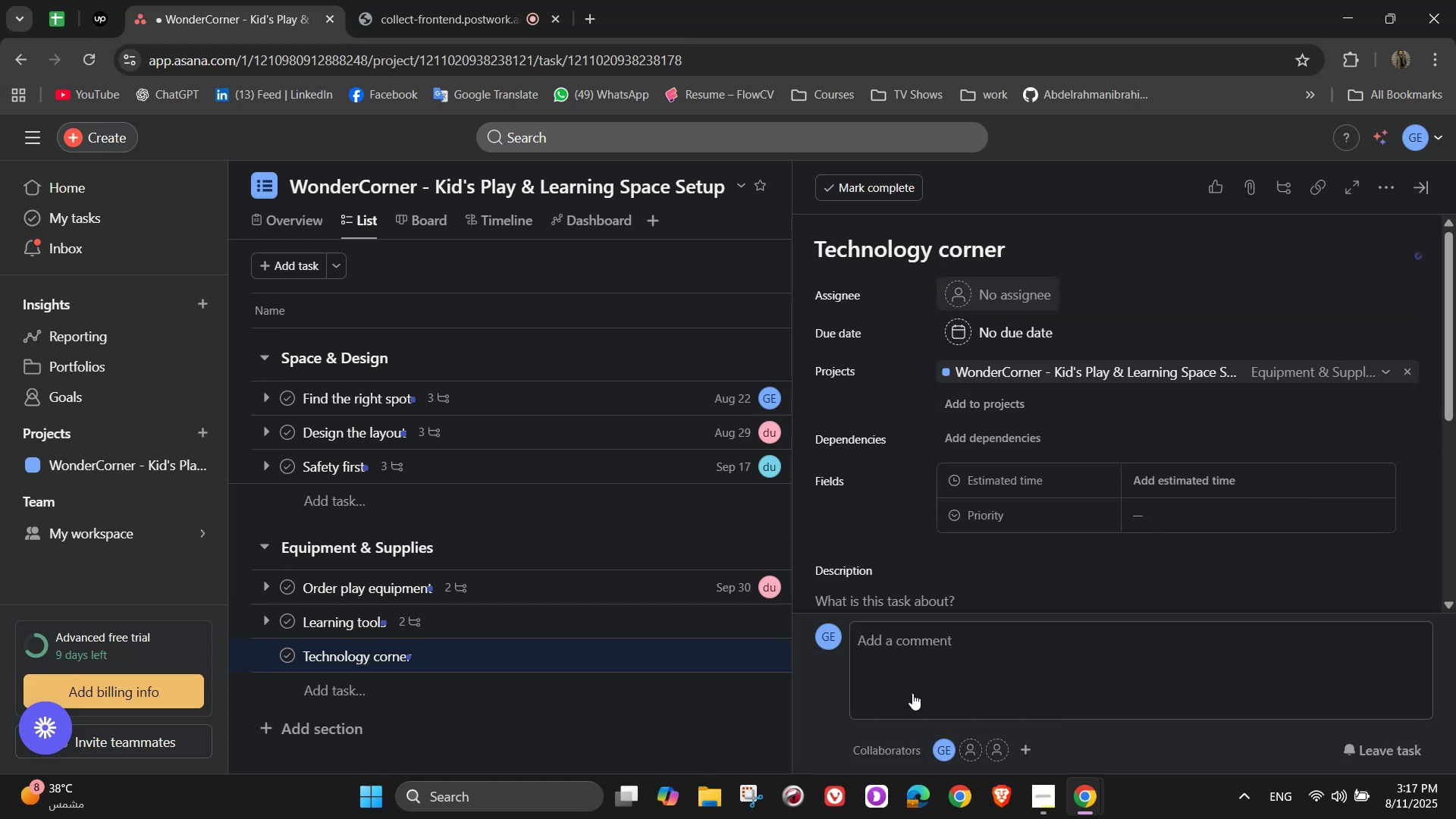 
scroll: coordinate [902, 491], scroll_direction: down, amount: 4.0
 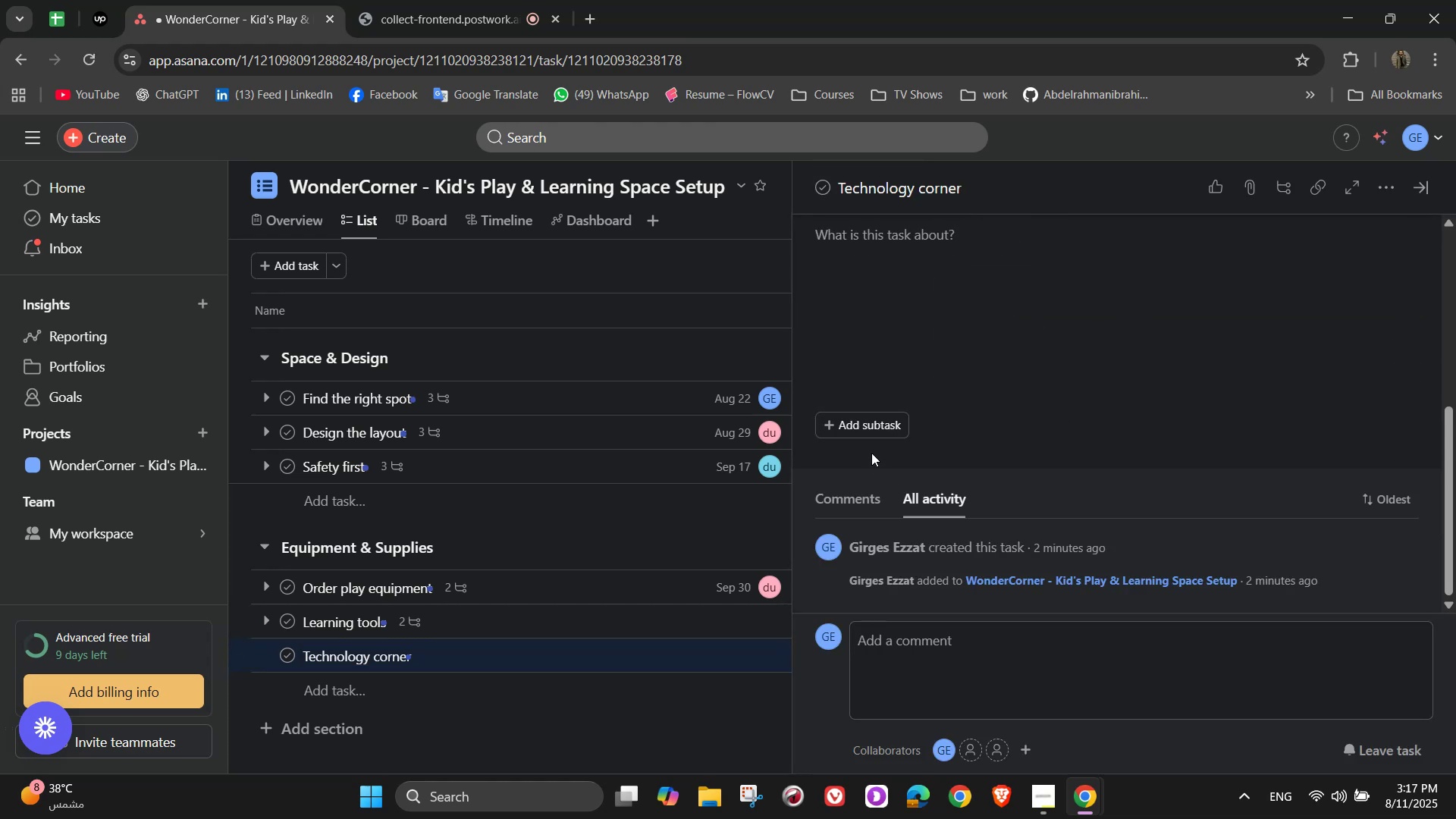 
left_click([871, 427])
 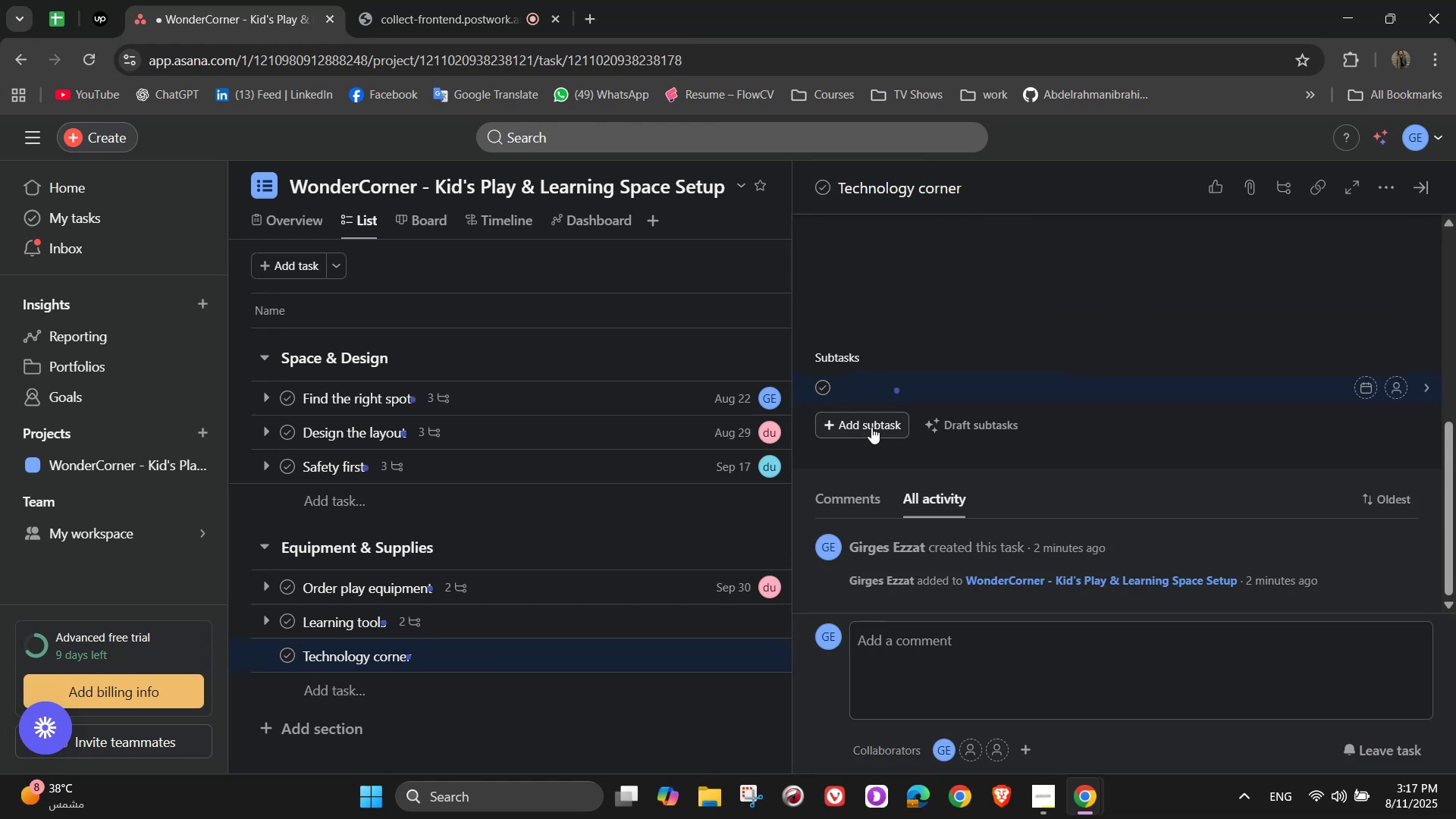 
type(Tablets wo)
key(Backspace)
type(ith educational games)
 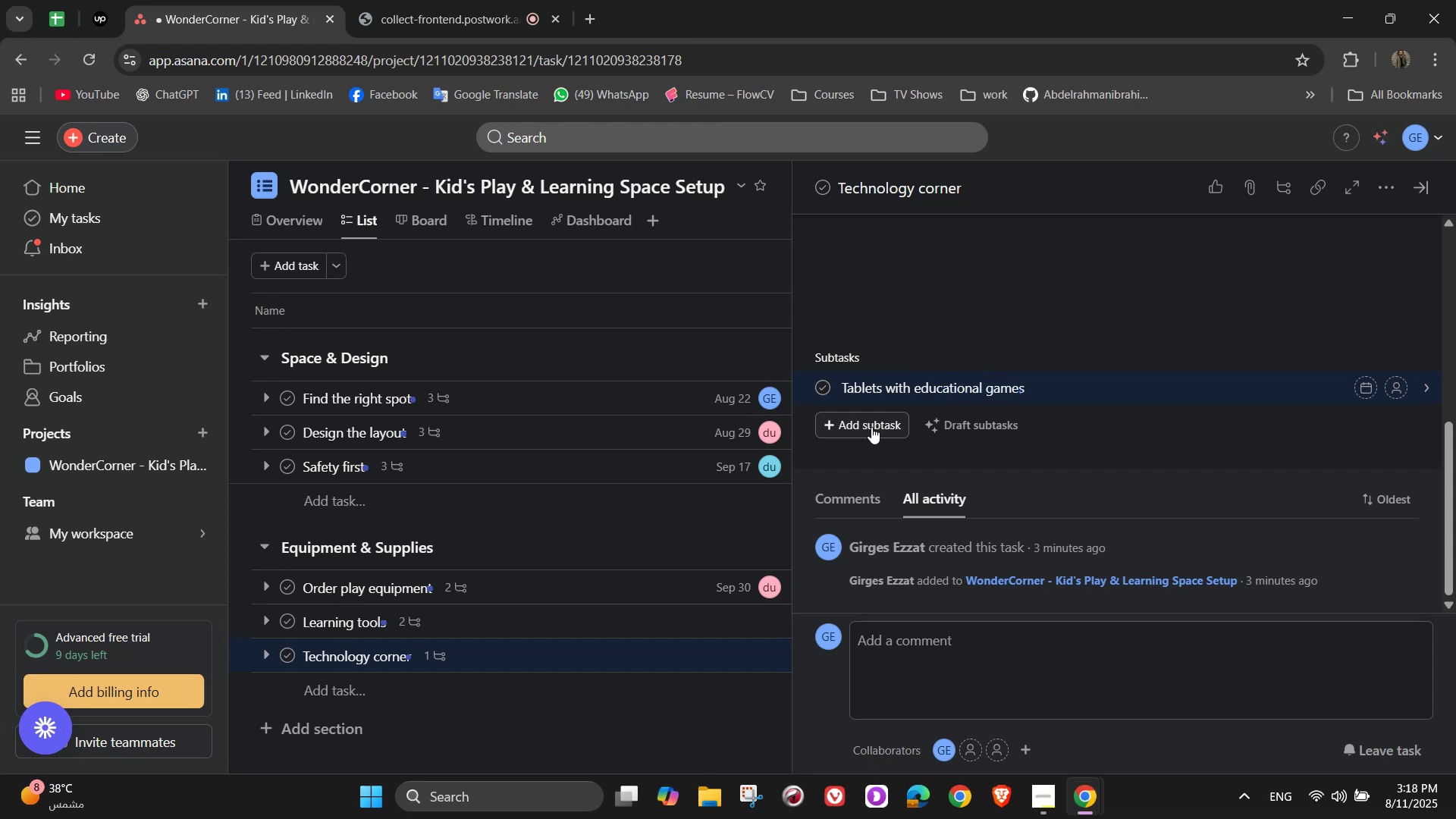 
key(Enter)
 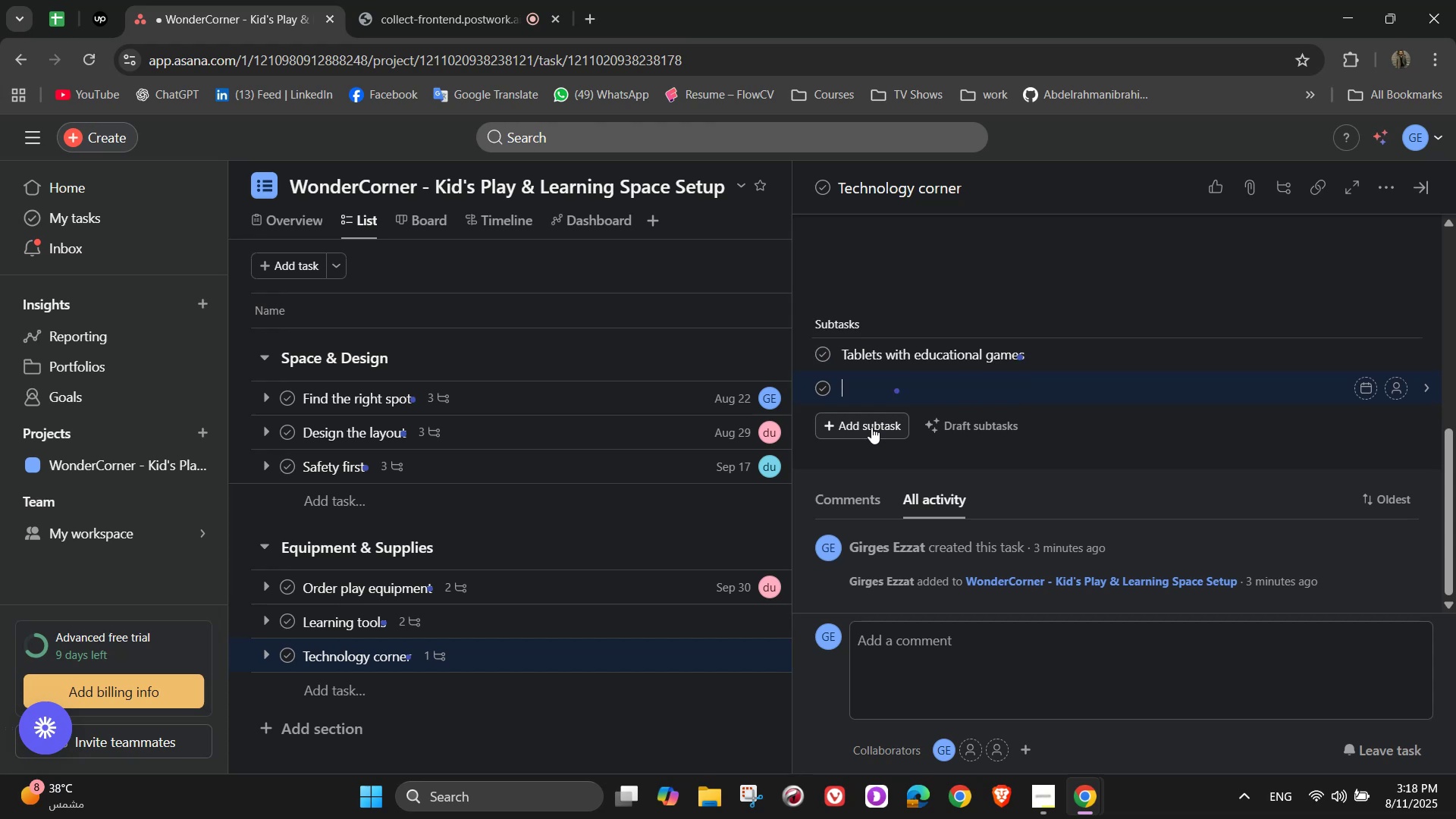 
type(Kid )
key(Backspace)
type(0)
key(Backspace)
type(-friendly coding toys)
 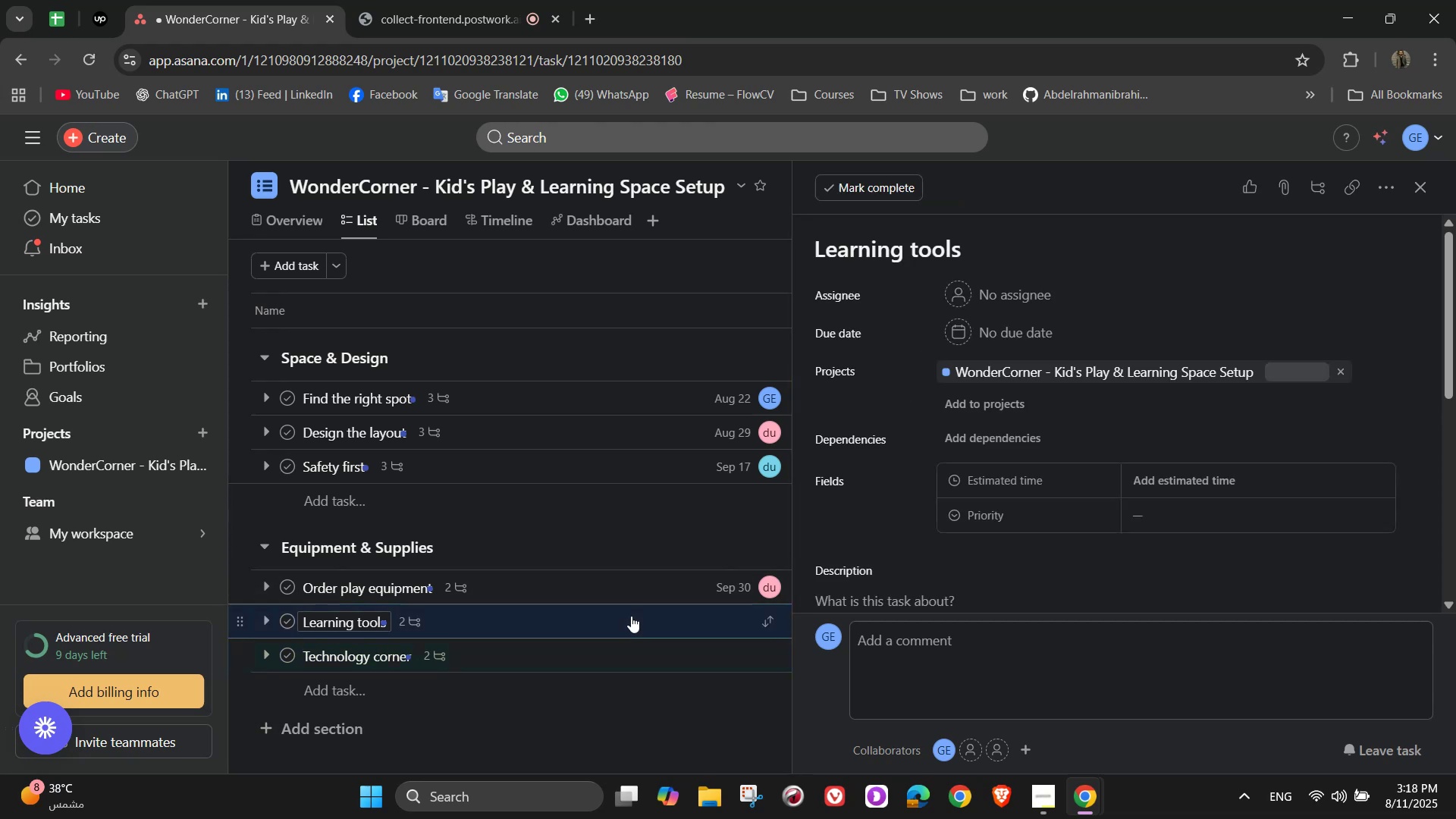 
wait(7.24)
 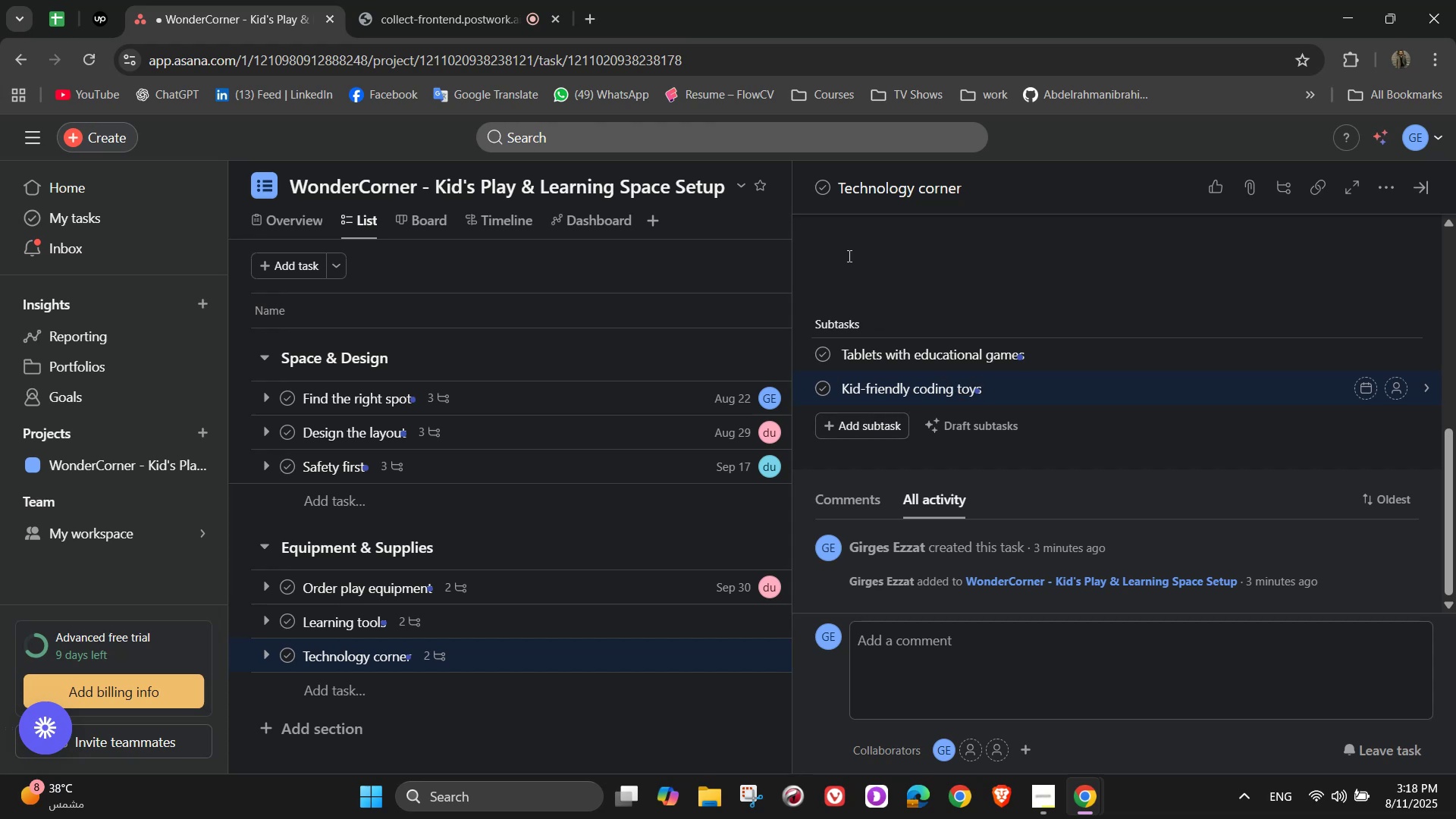 
left_click([1396, 190])
 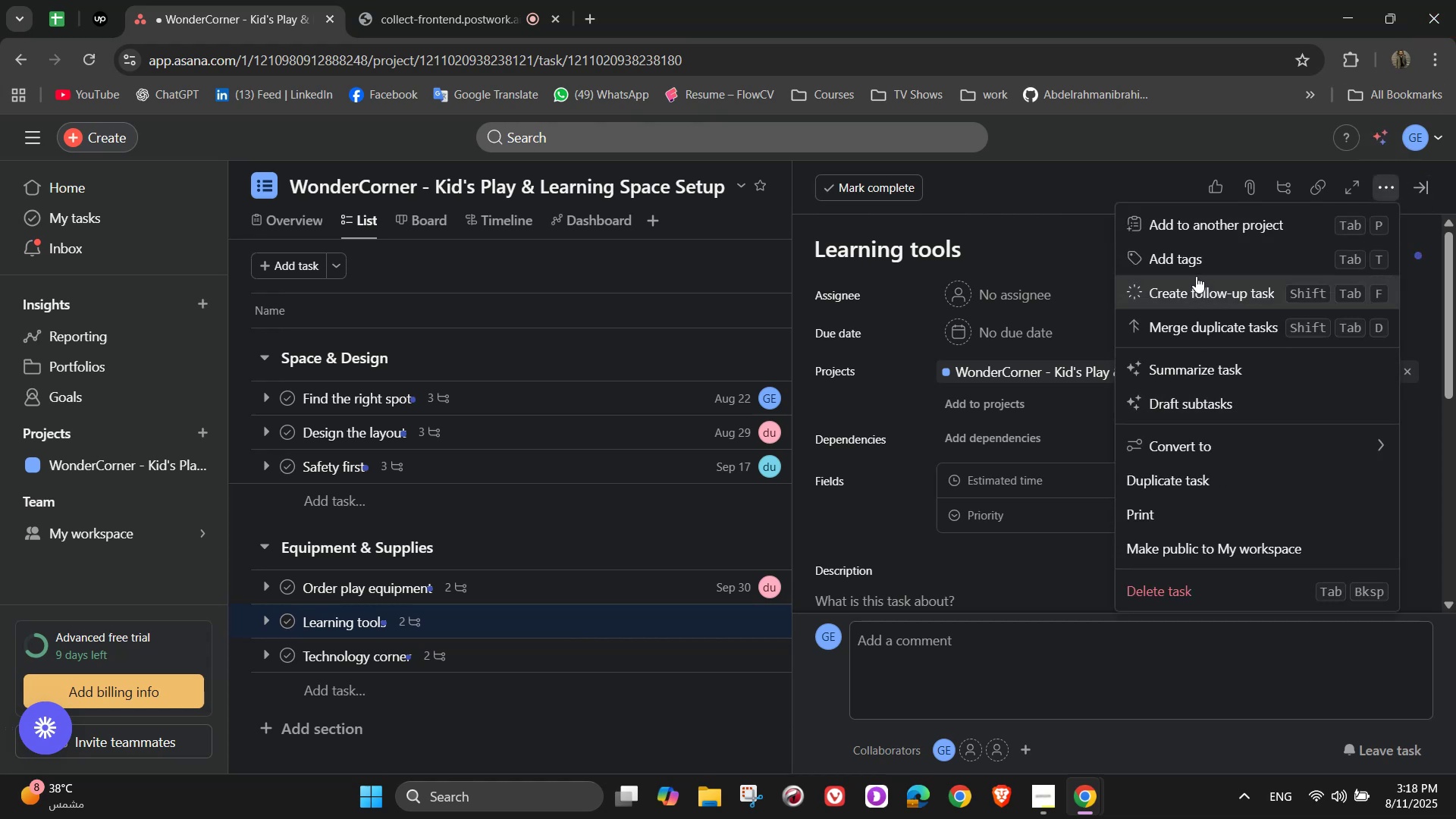 
left_click([1195, 272])
 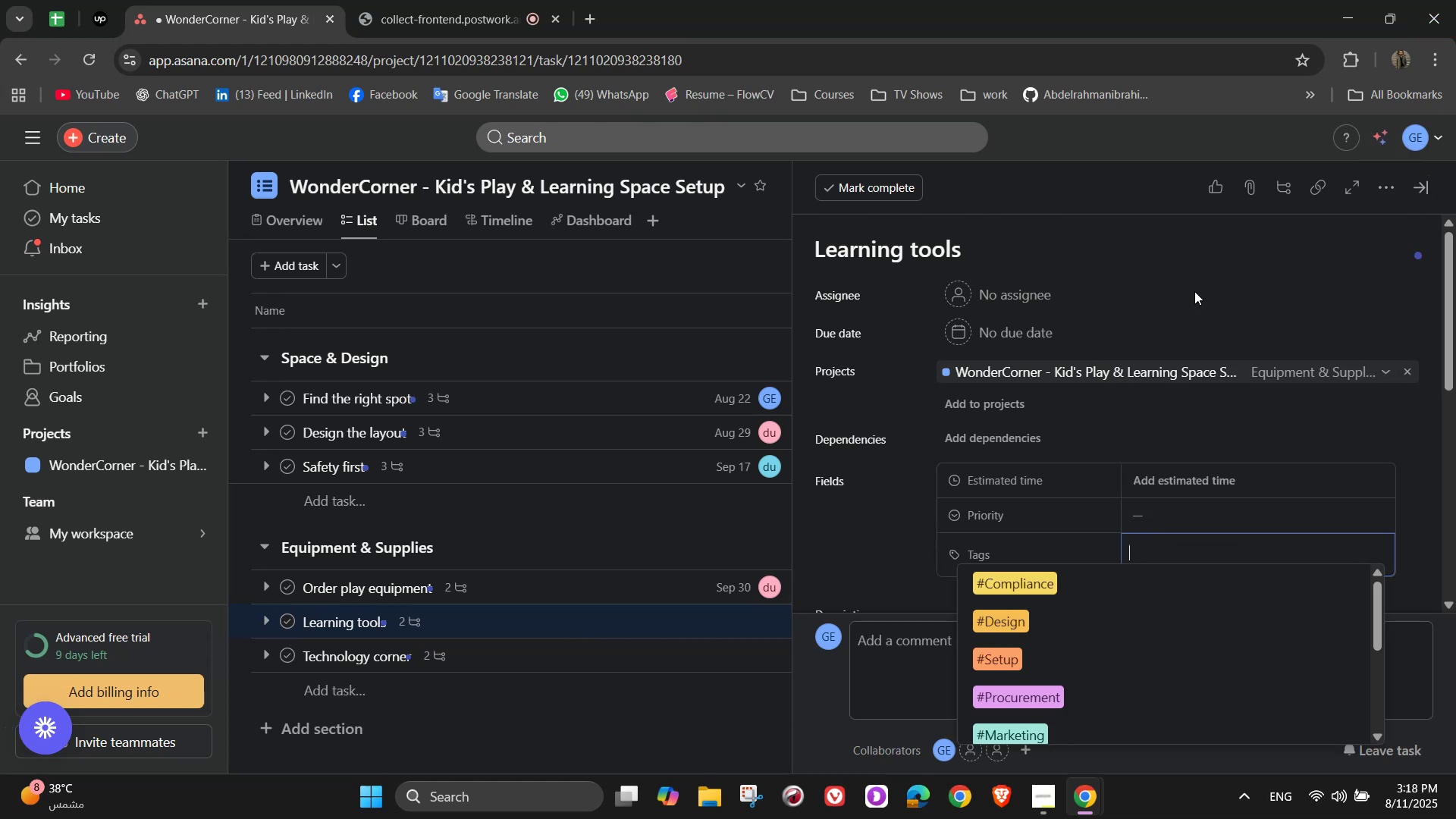 
scroll: coordinate [1103, 643], scroll_direction: down, amount: 5.0
 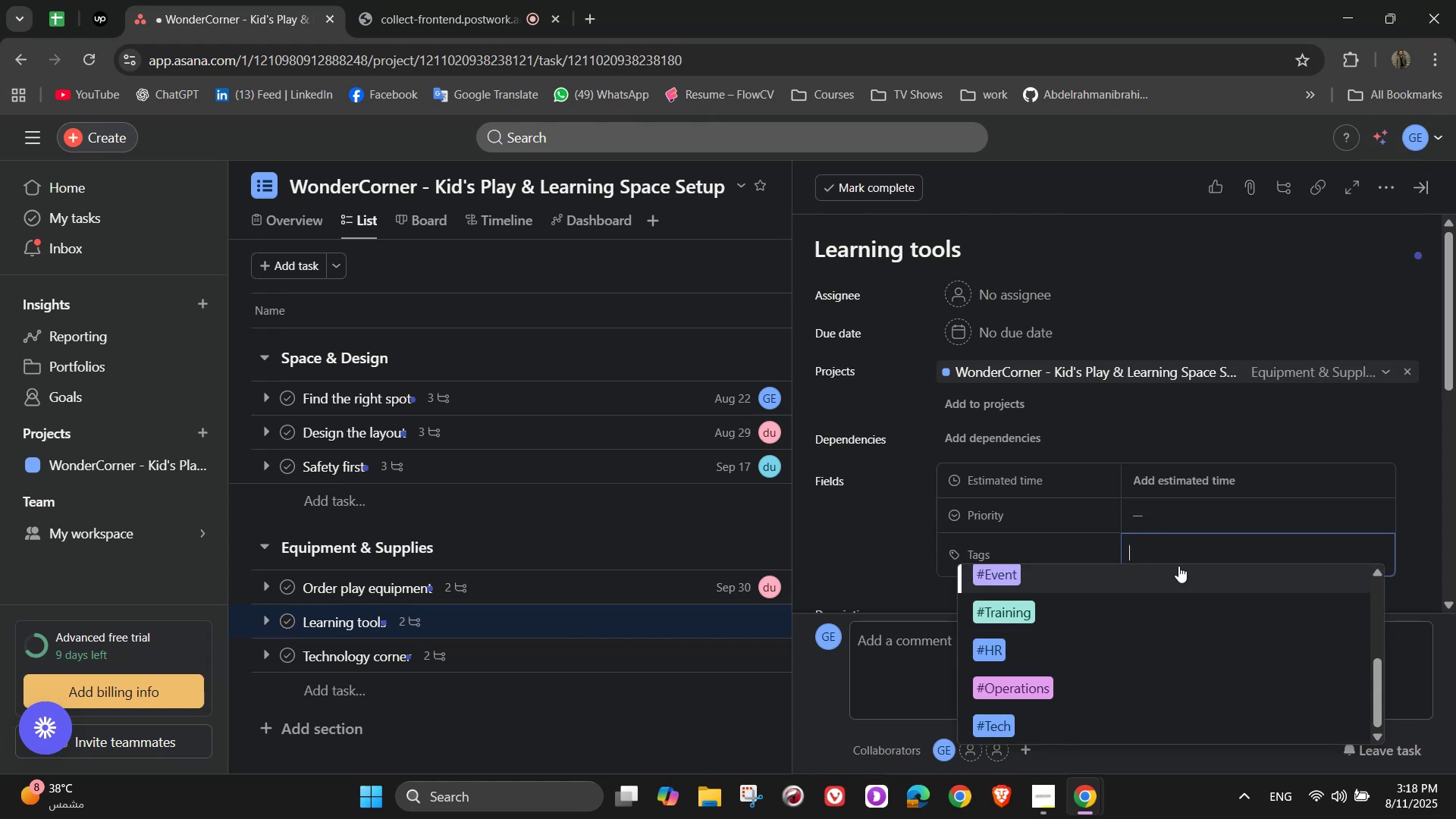 
type(Education)
 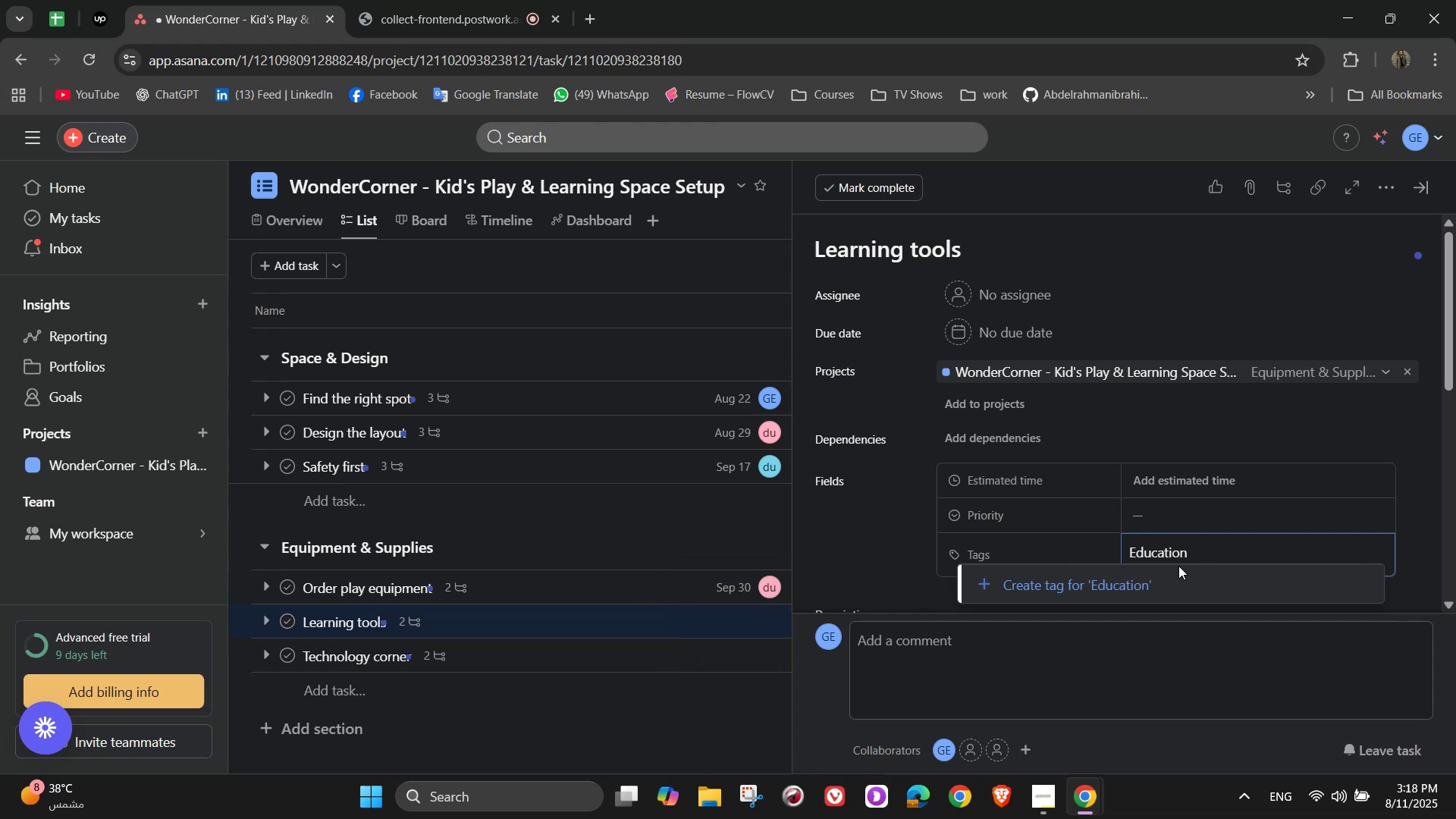 
left_click([1203, 585])
 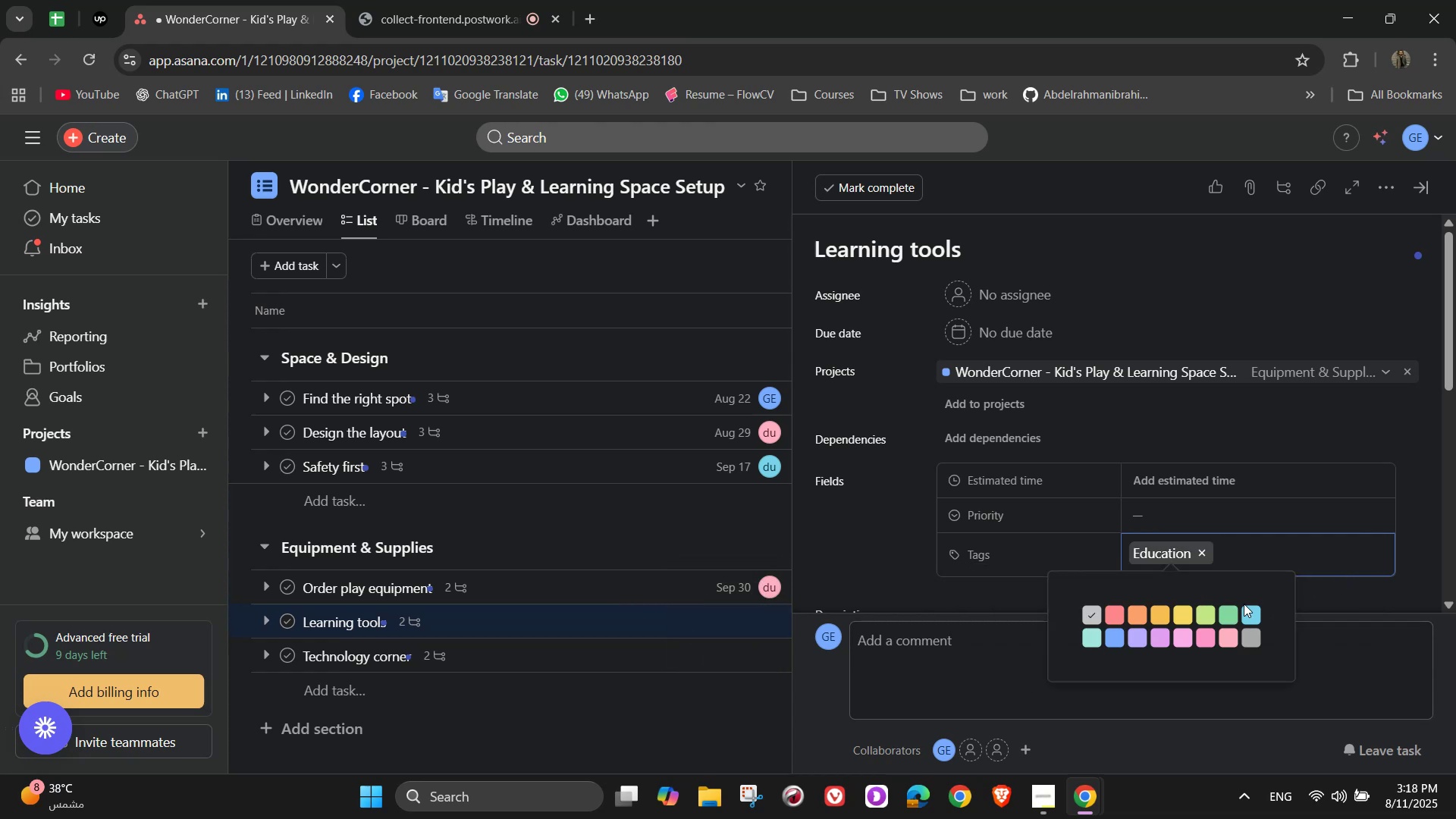 
left_click([1257, 613])
 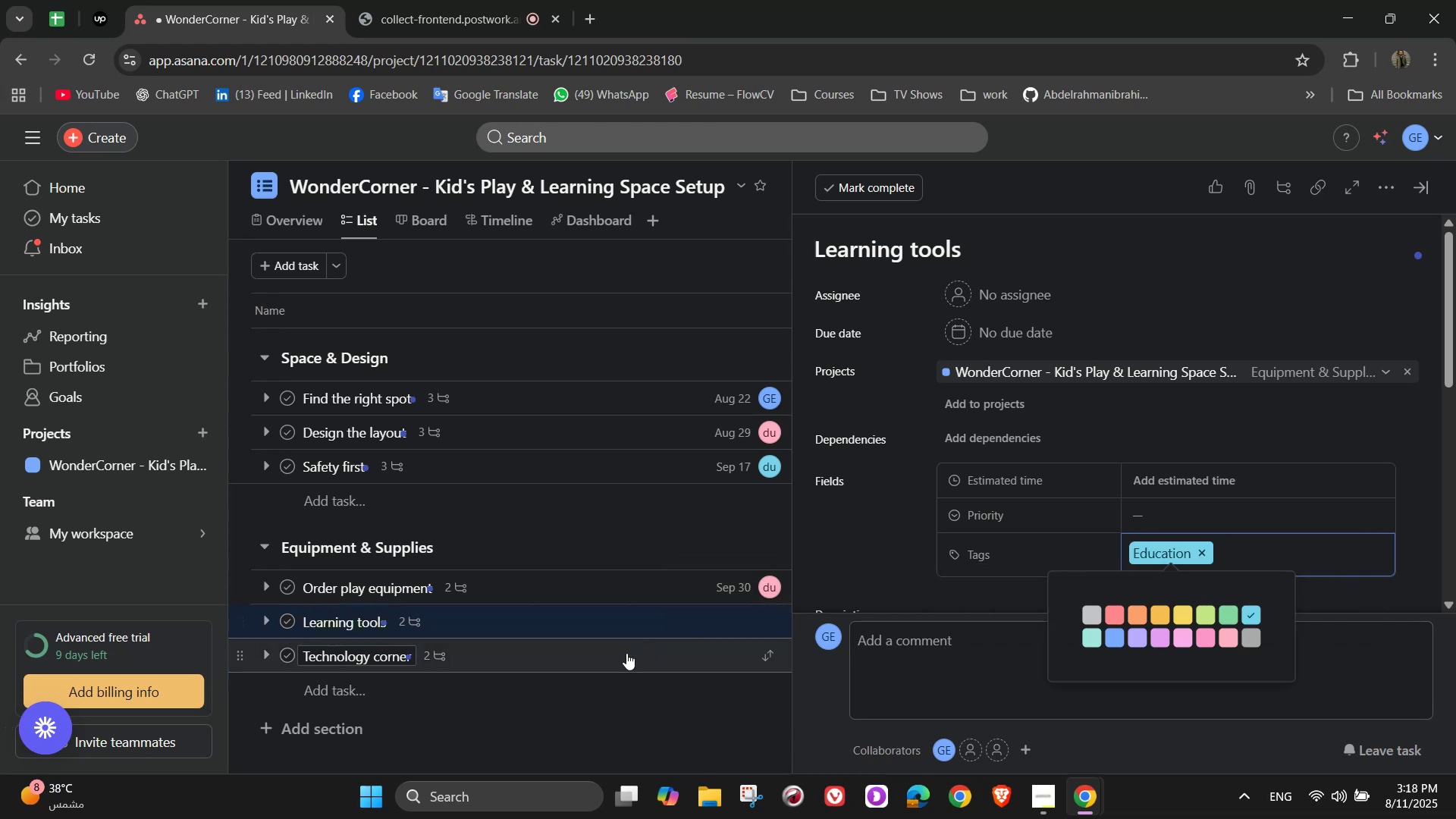 
left_click([626, 653])
 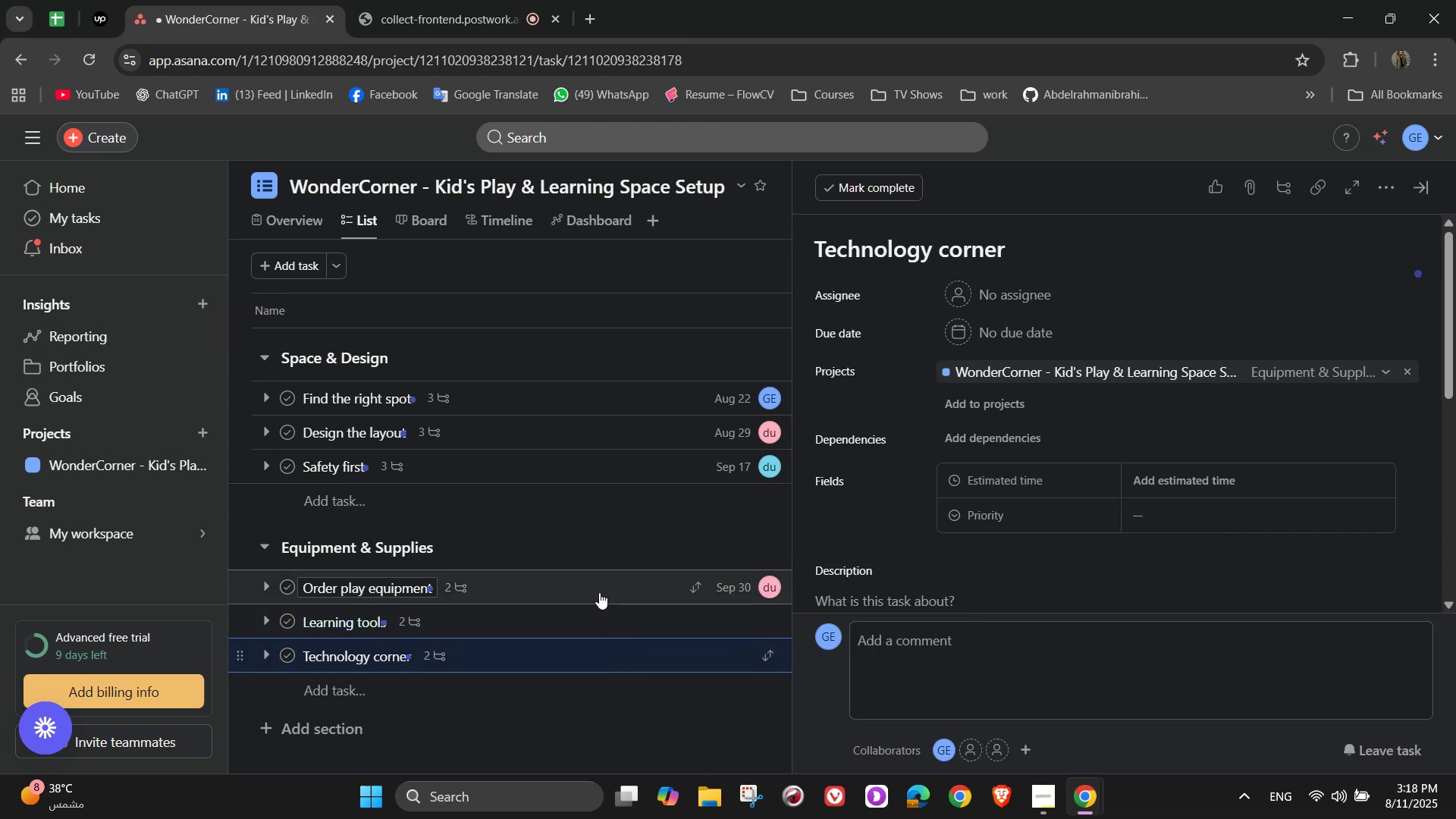 
left_click([599, 592])
 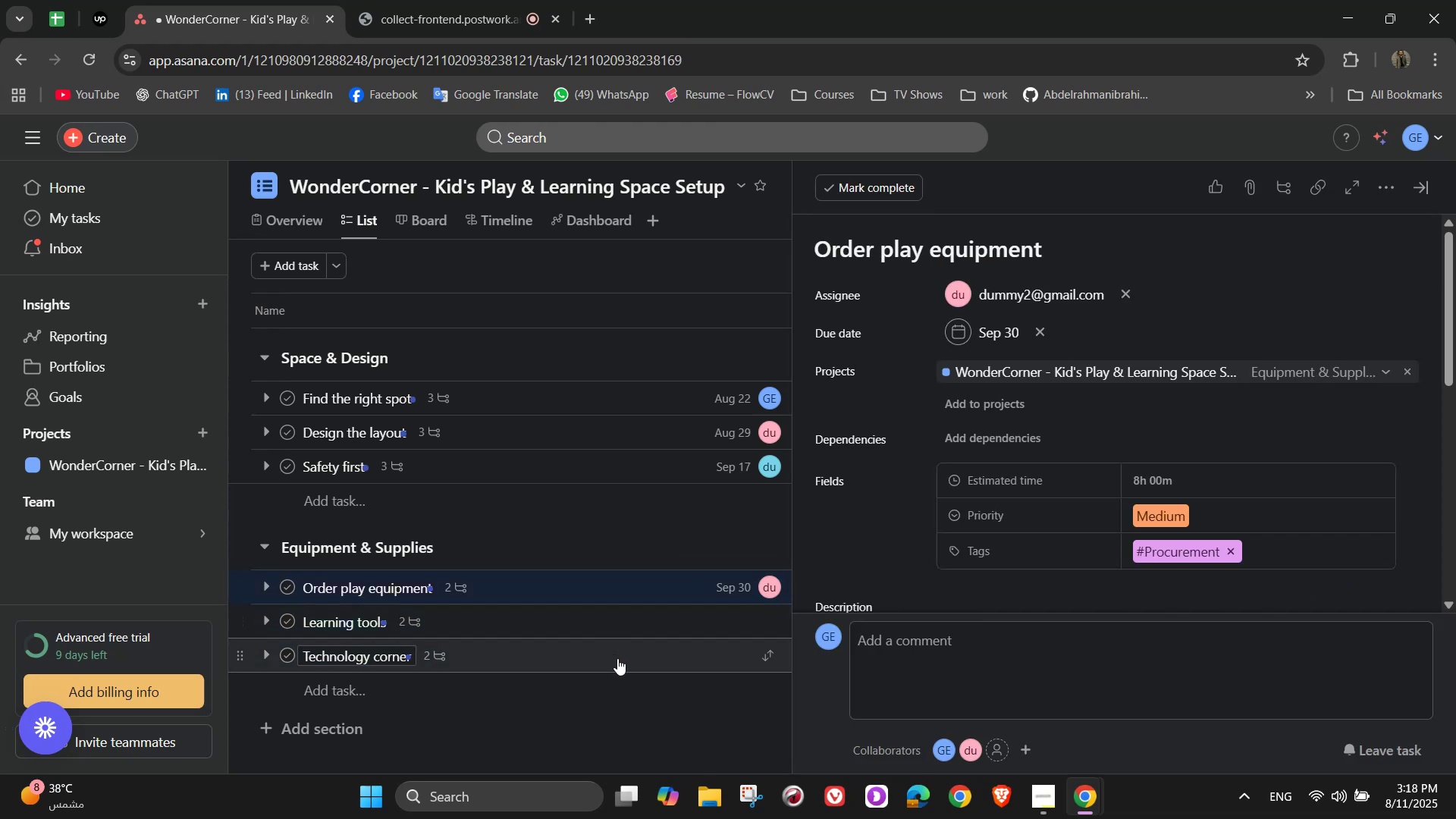 
left_click([617, 658])
 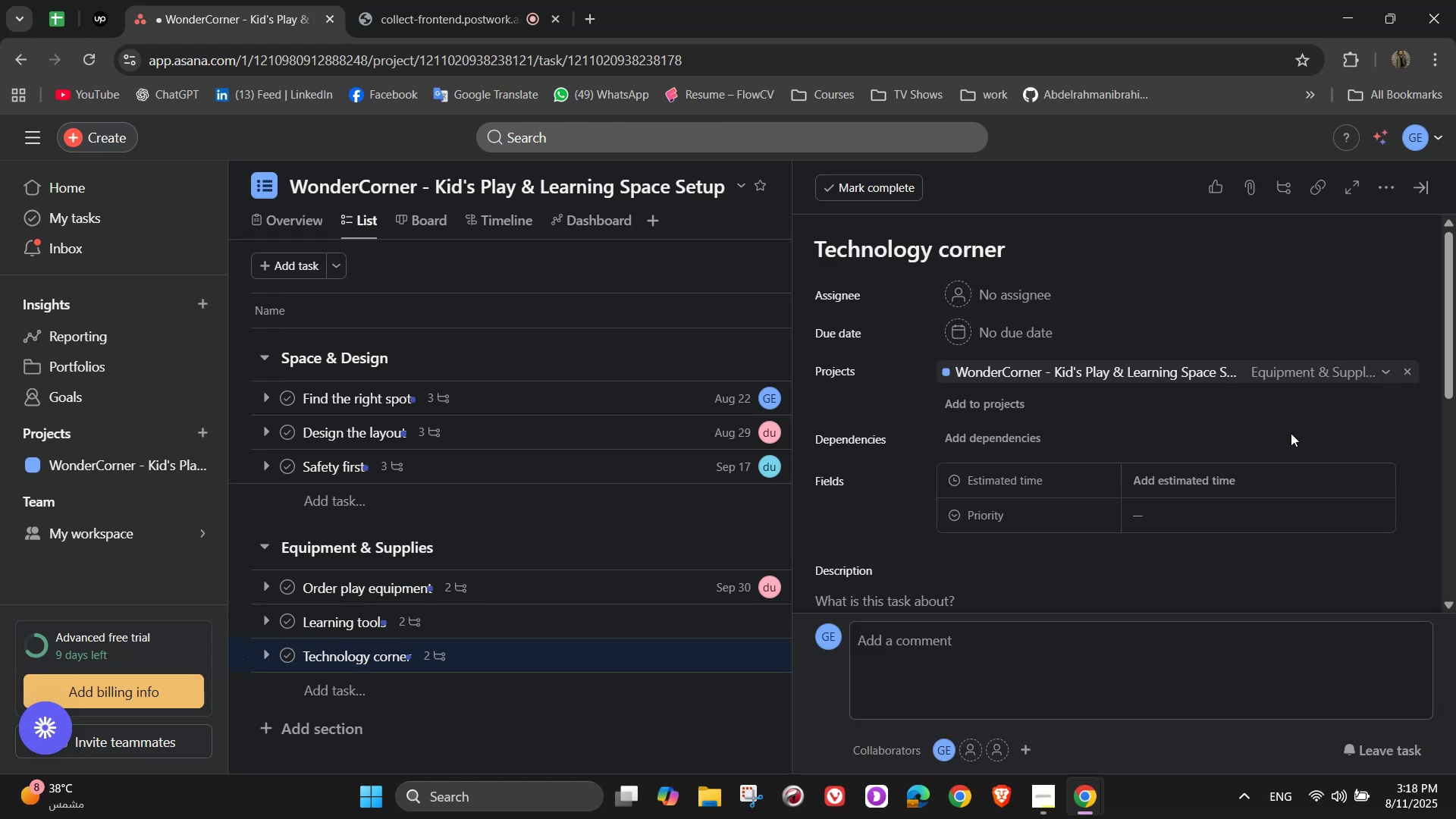 
scroll: coordinate [1228, 505], scroll_direction: down, amount: 3.0
 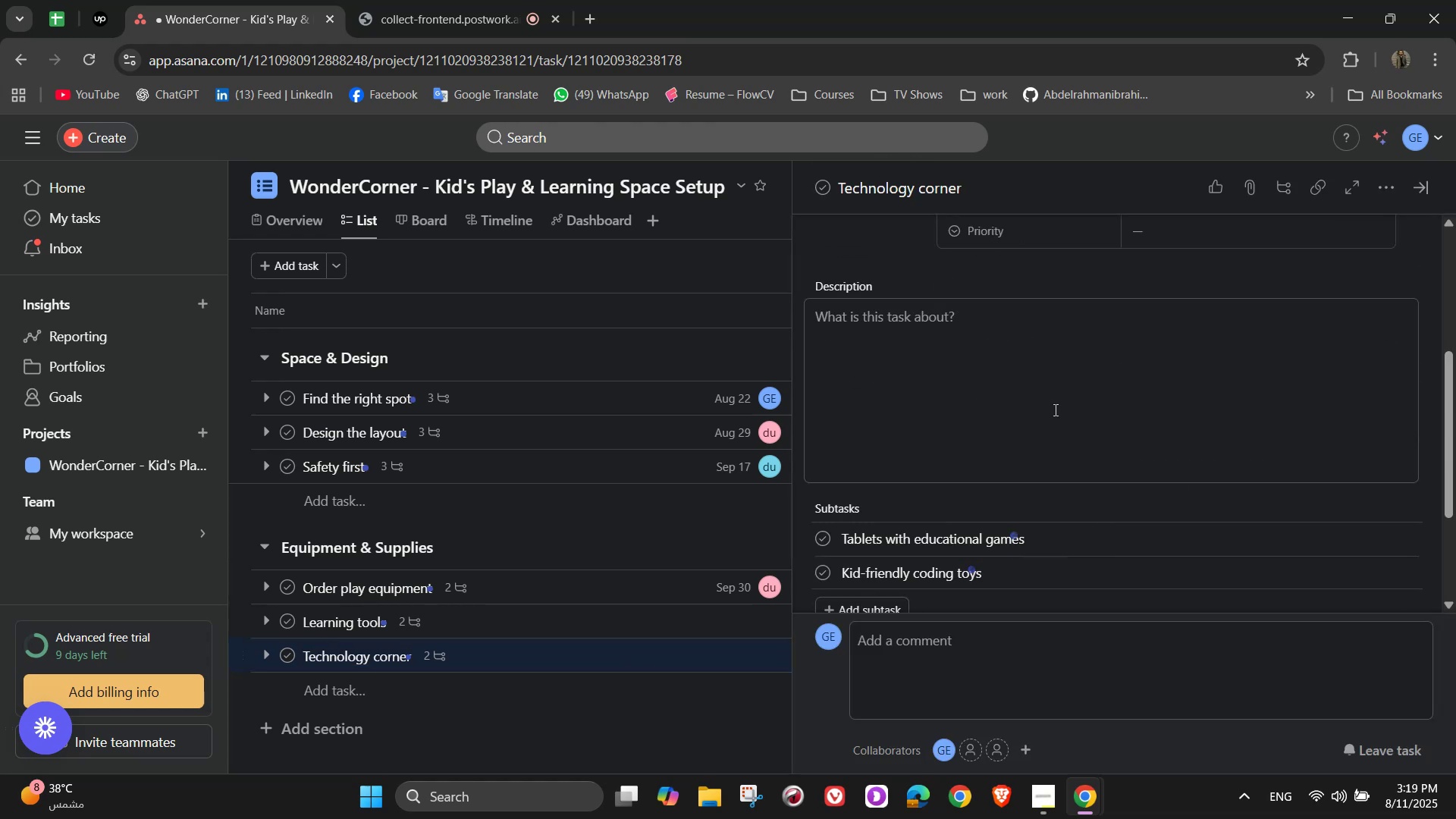 
left_click([1054, 410])
 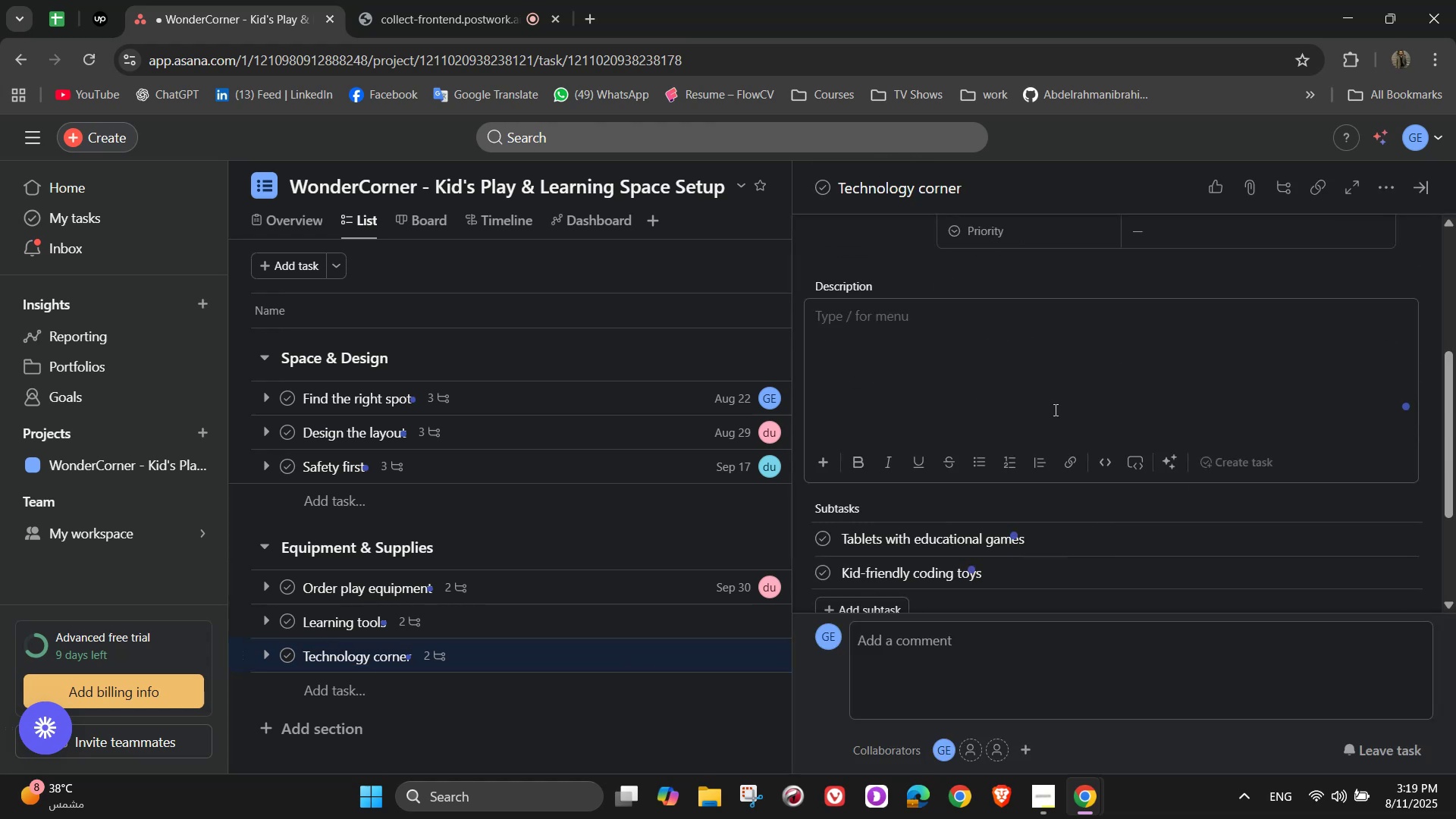 
scroll: coordinate [1054, 410], scroll_direction: down, amount: 1.0
 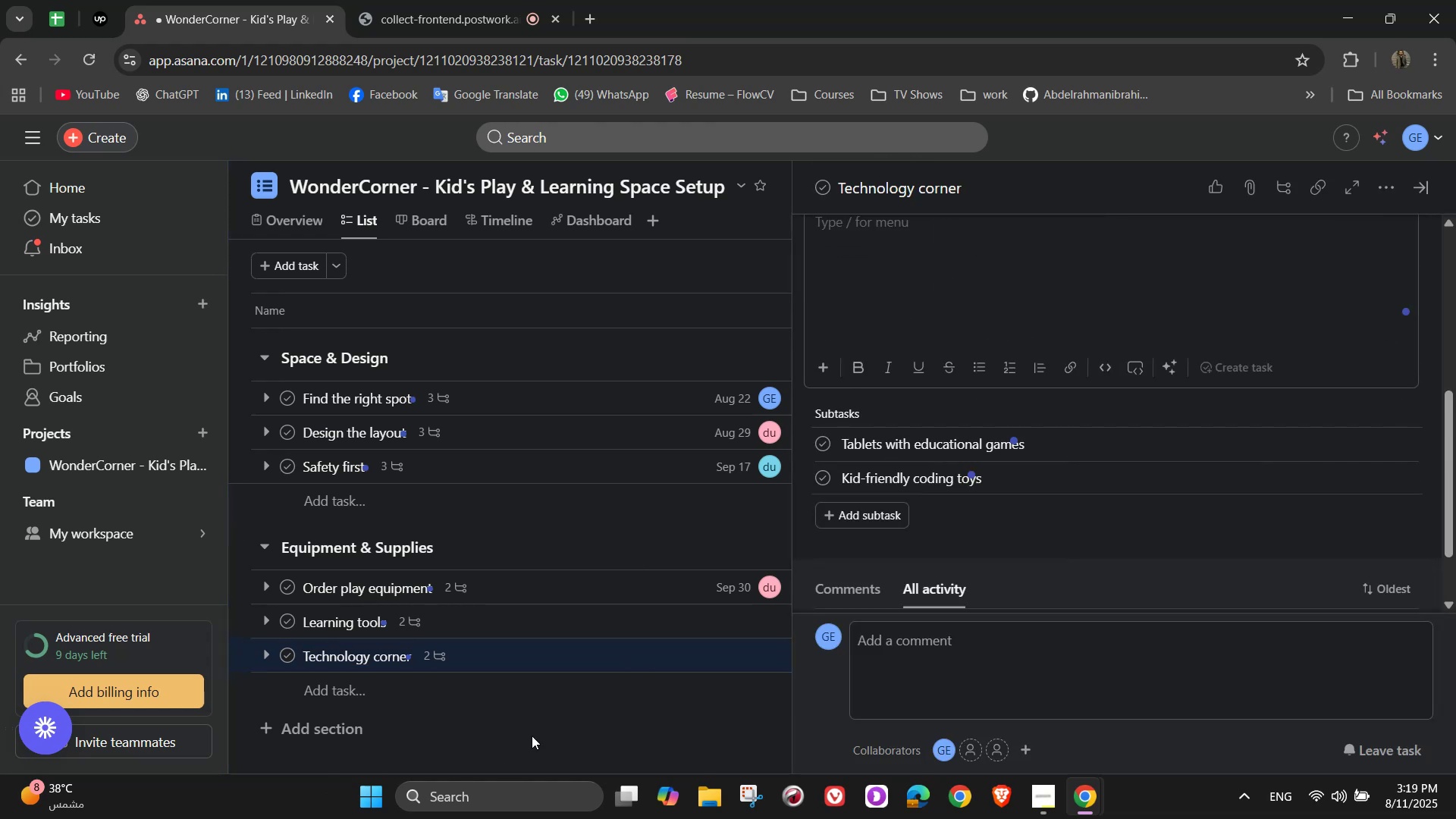 
scroll: coordinate [1455, 341], scroll_direction: up, amount: 4.0
 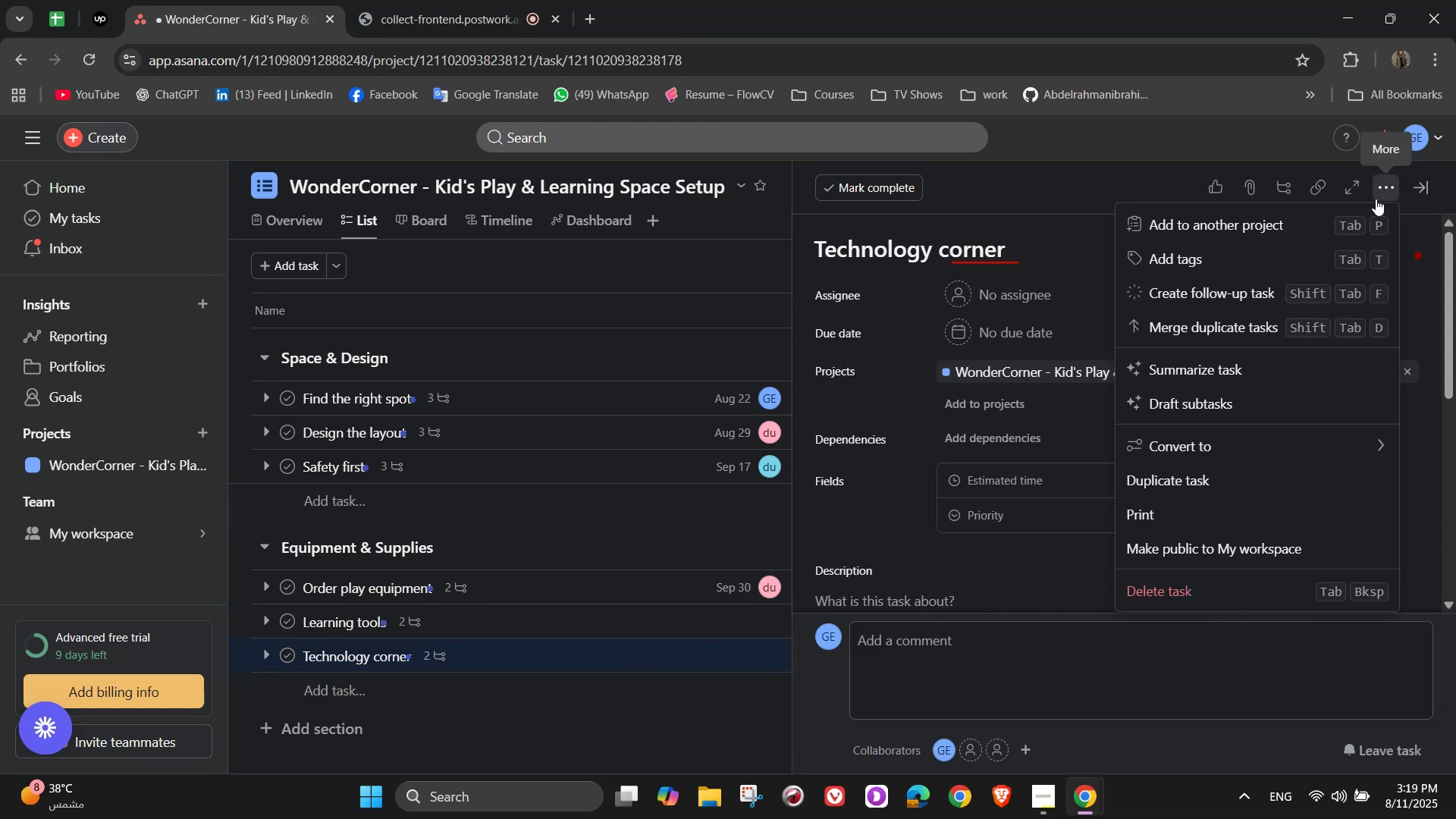 
left_click([1183, 272])
 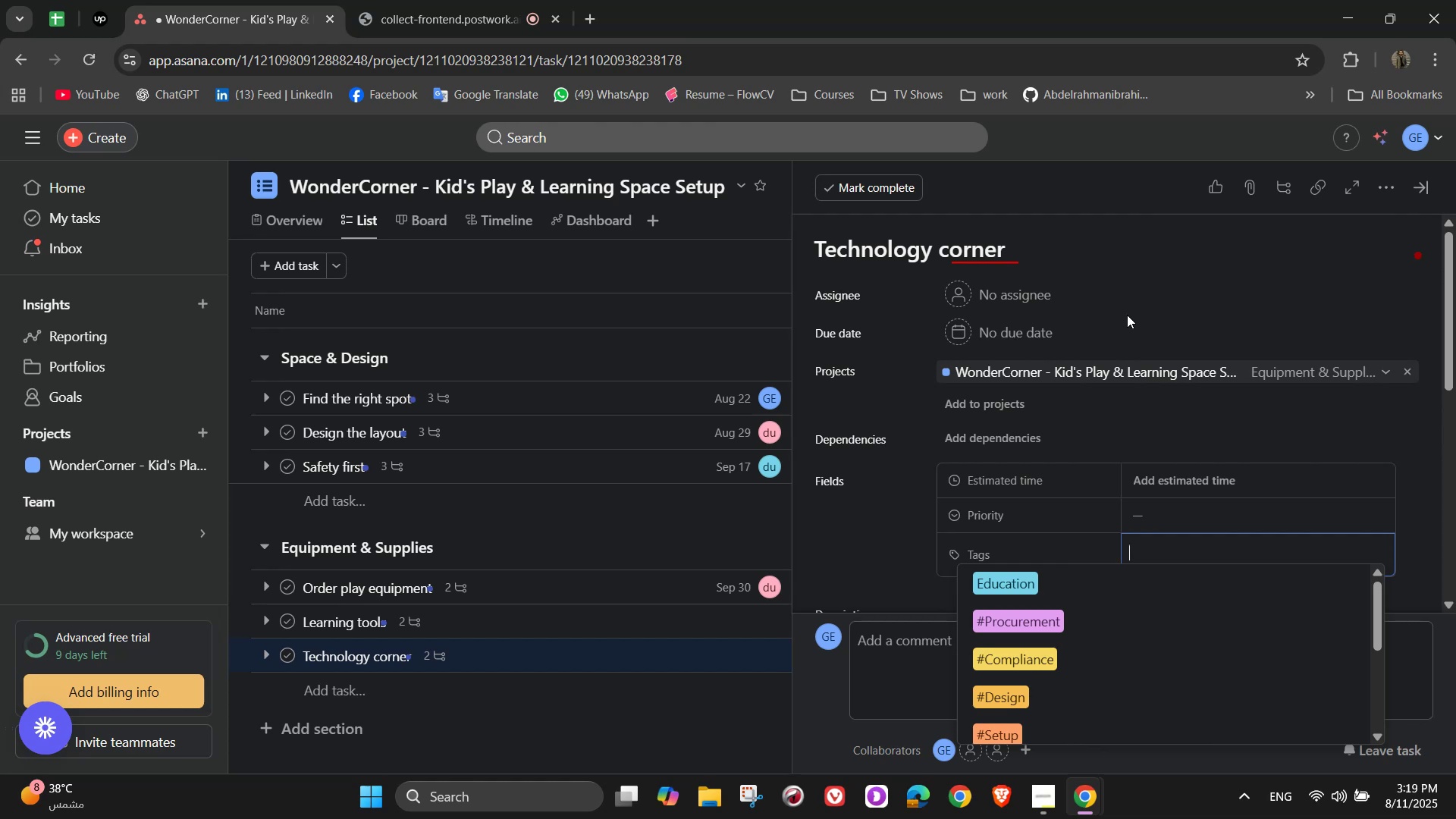 
type(Technology)
 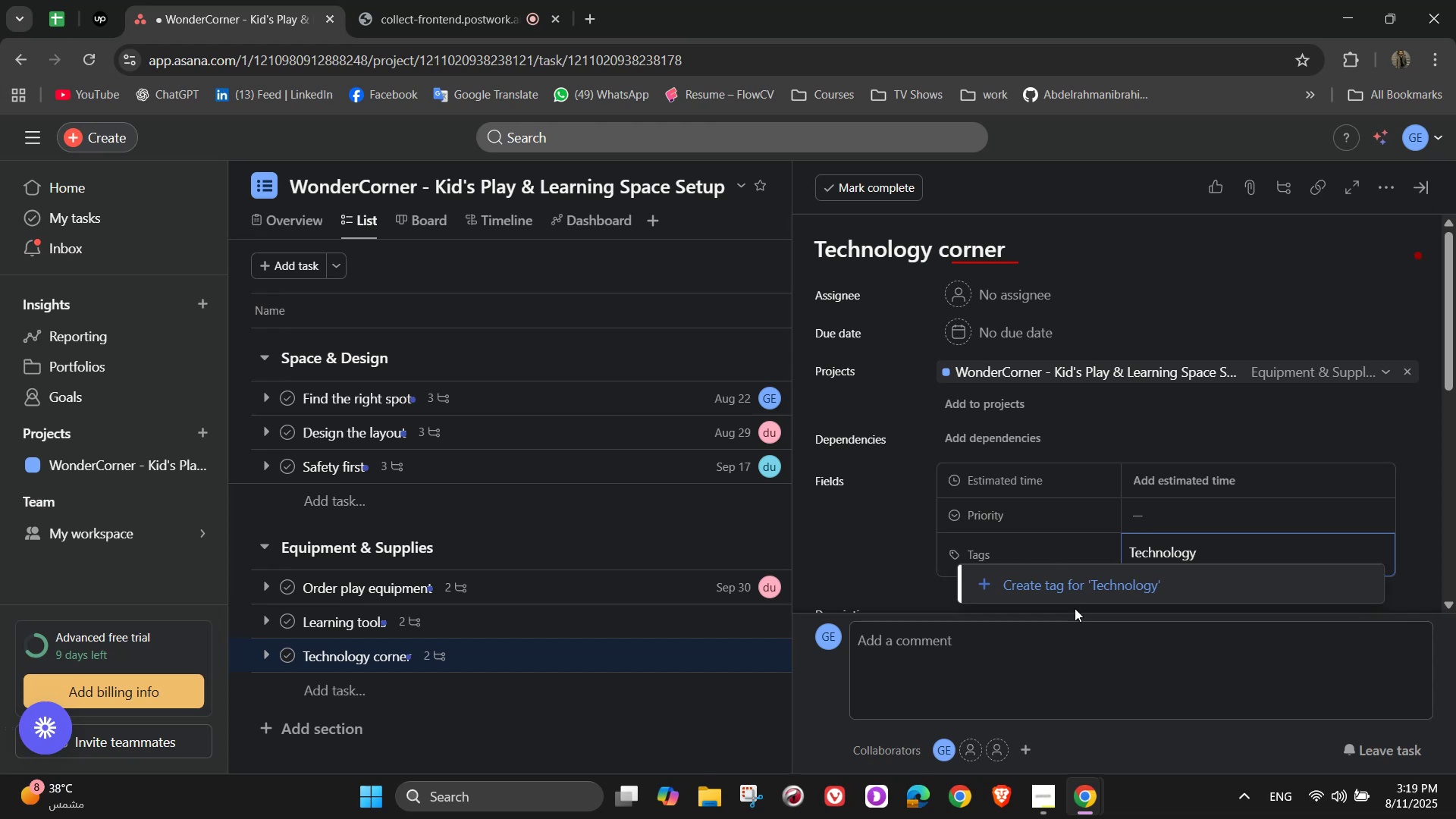 
left_click([1069, 587])
 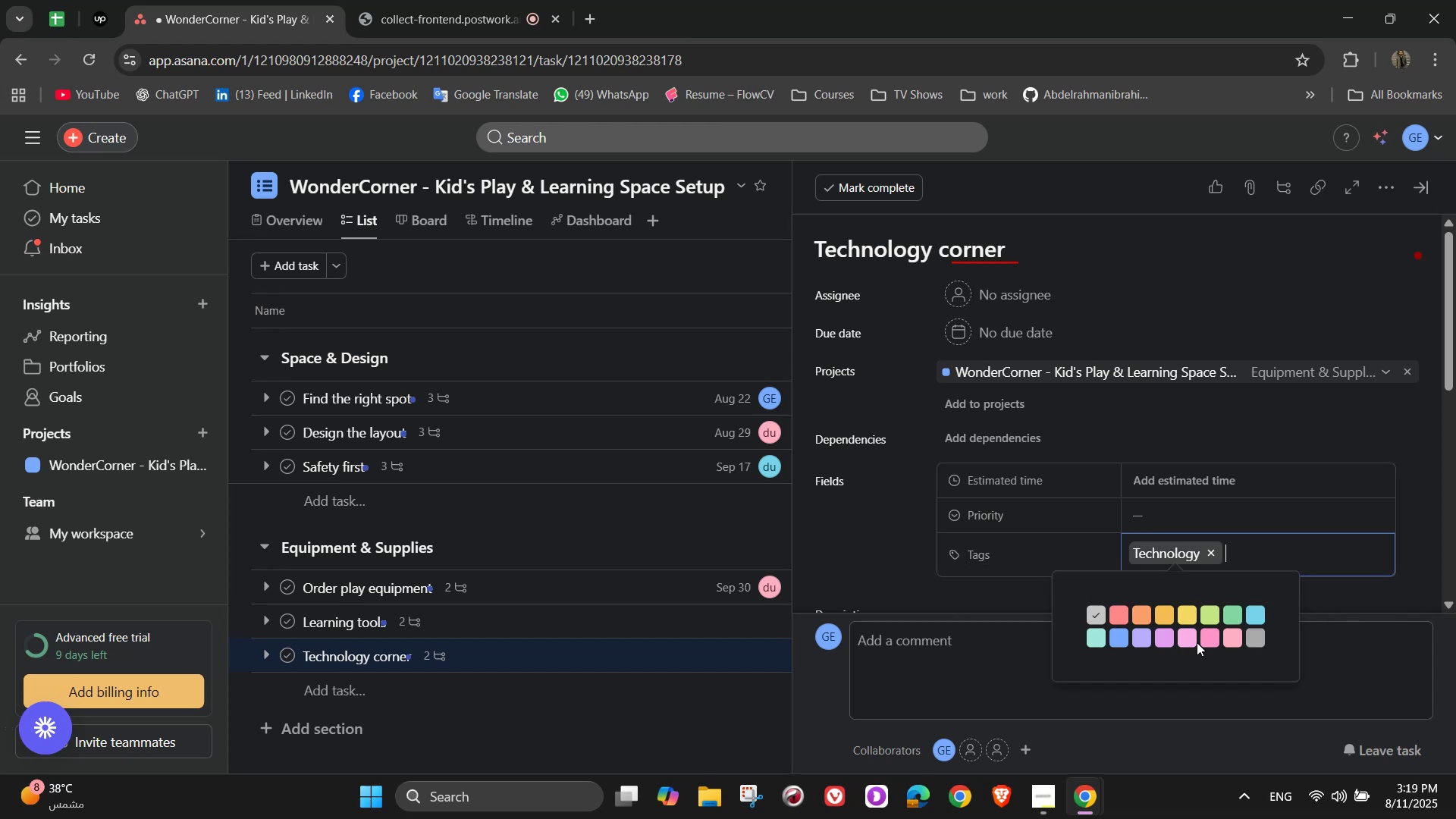 
left_click([1178, 635])
 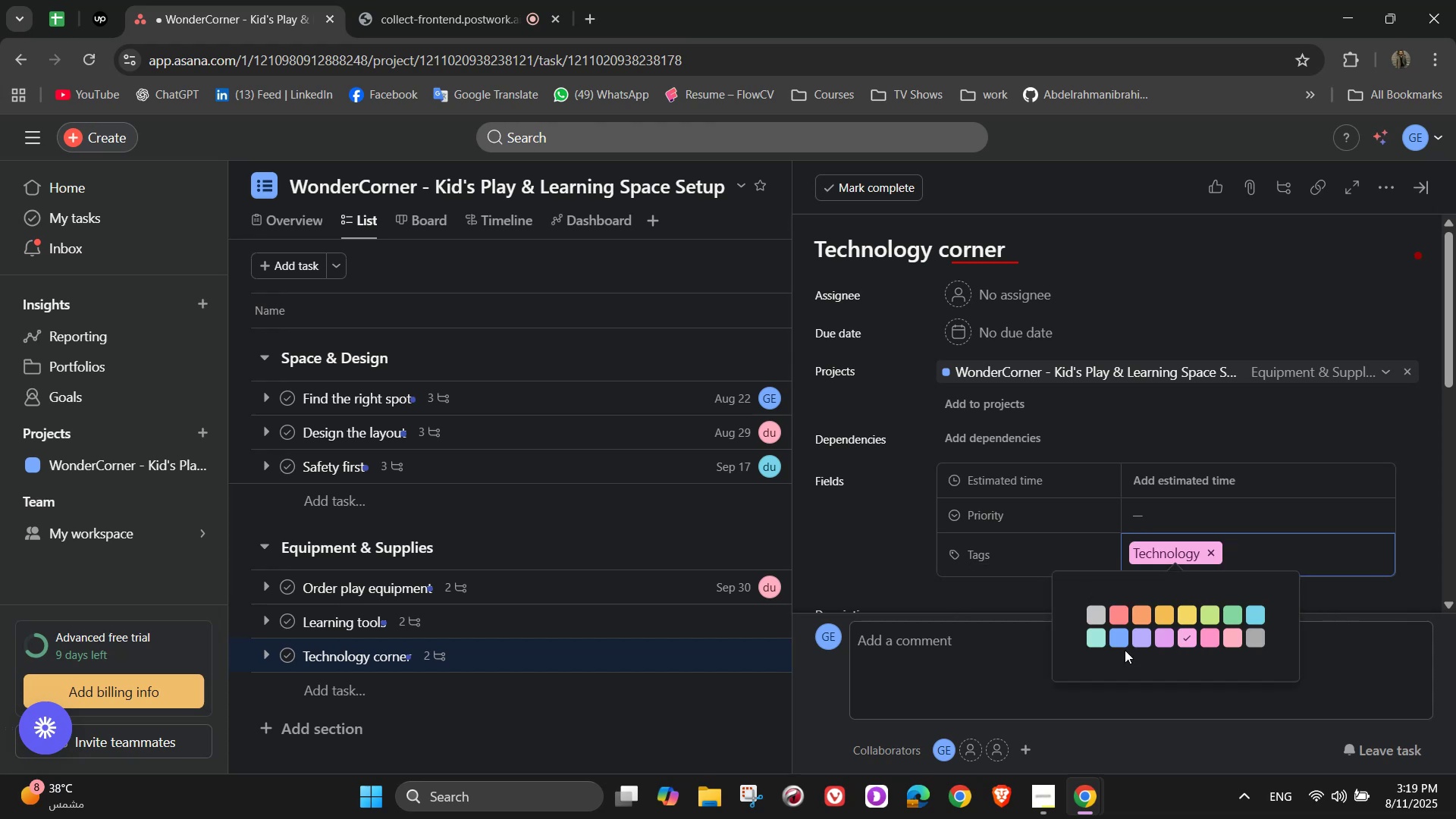 
left_click([1134, 647])
 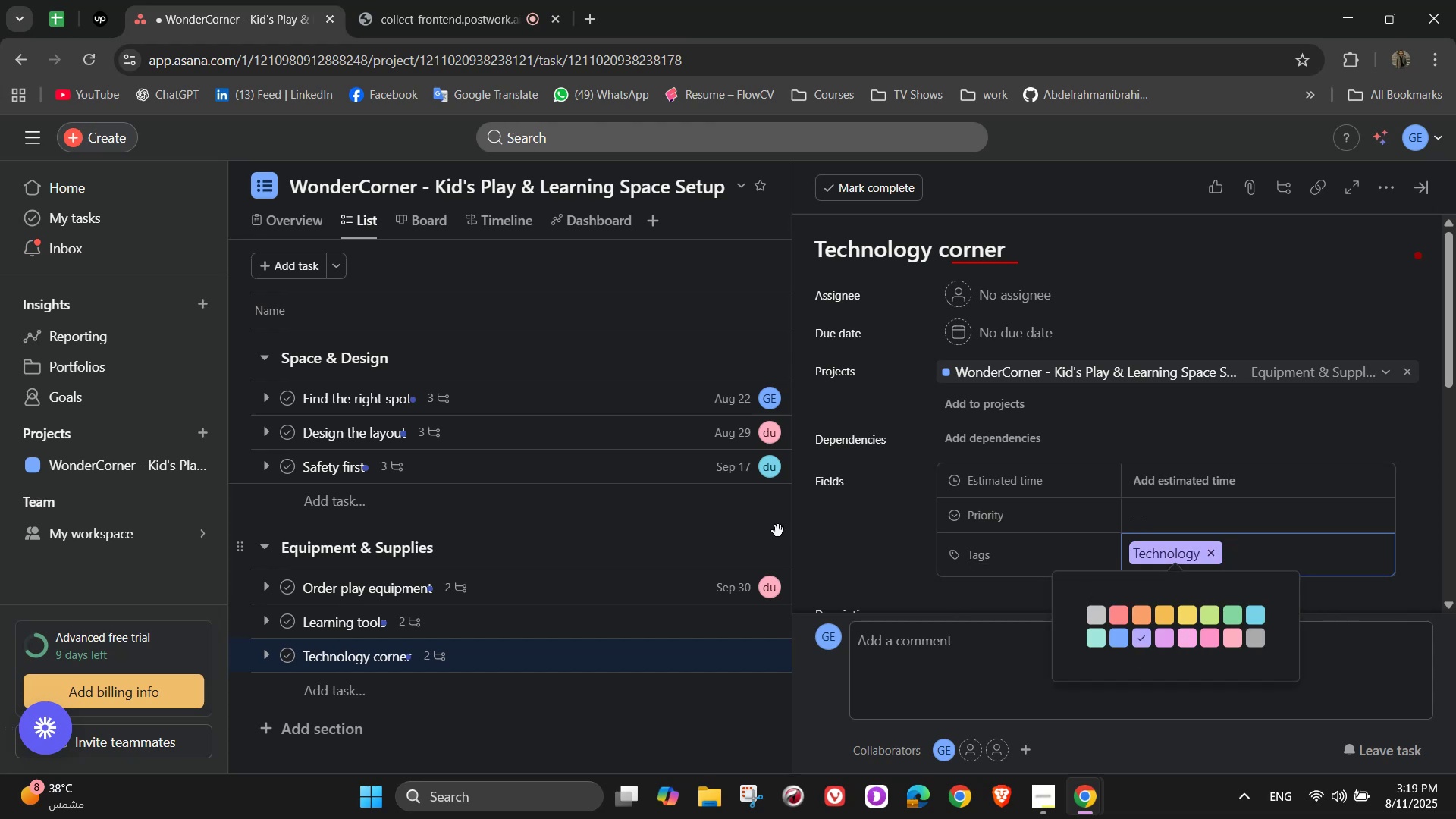 
left_click([778, 531])
 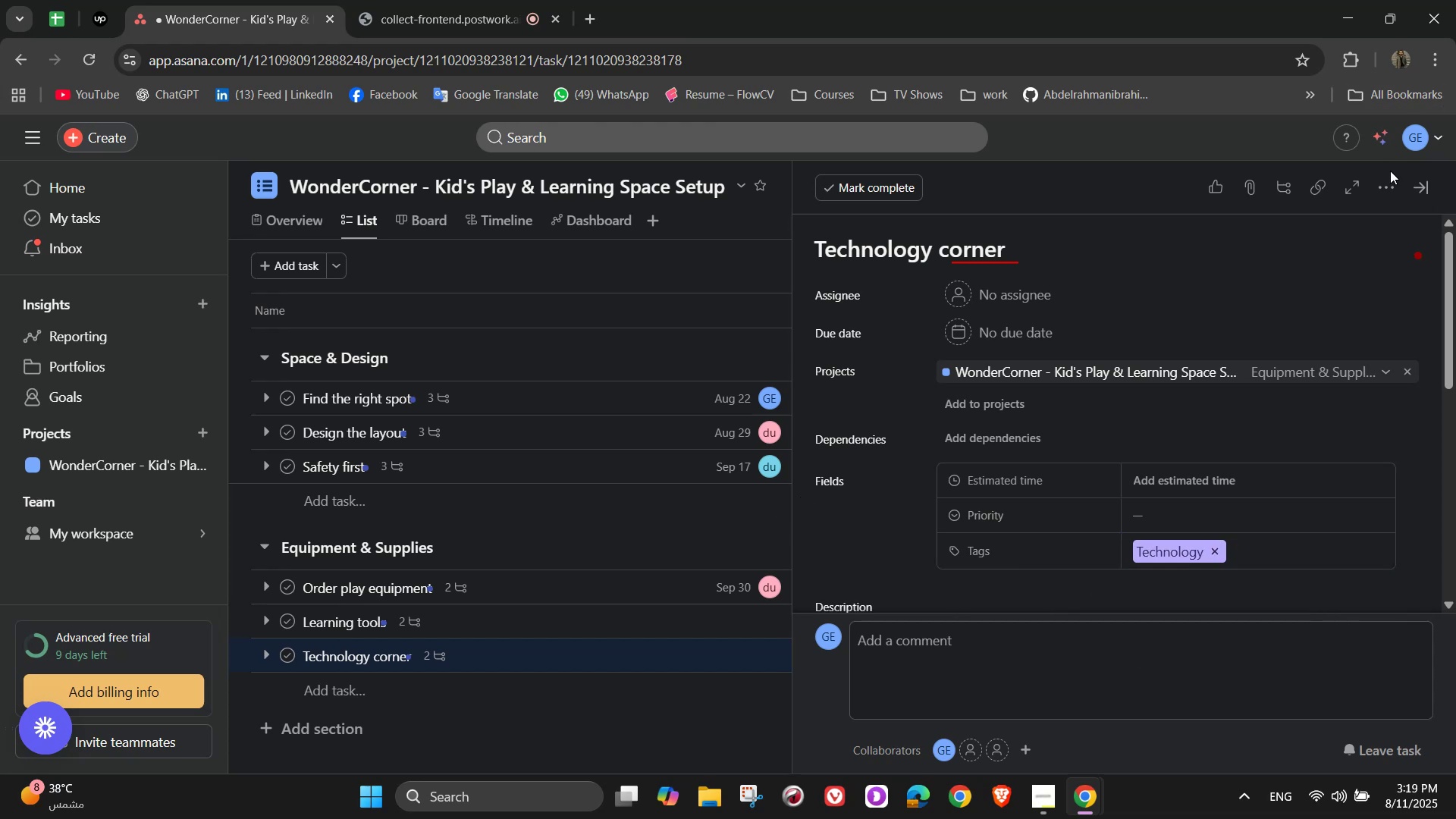 
left_click([1424, 177])
 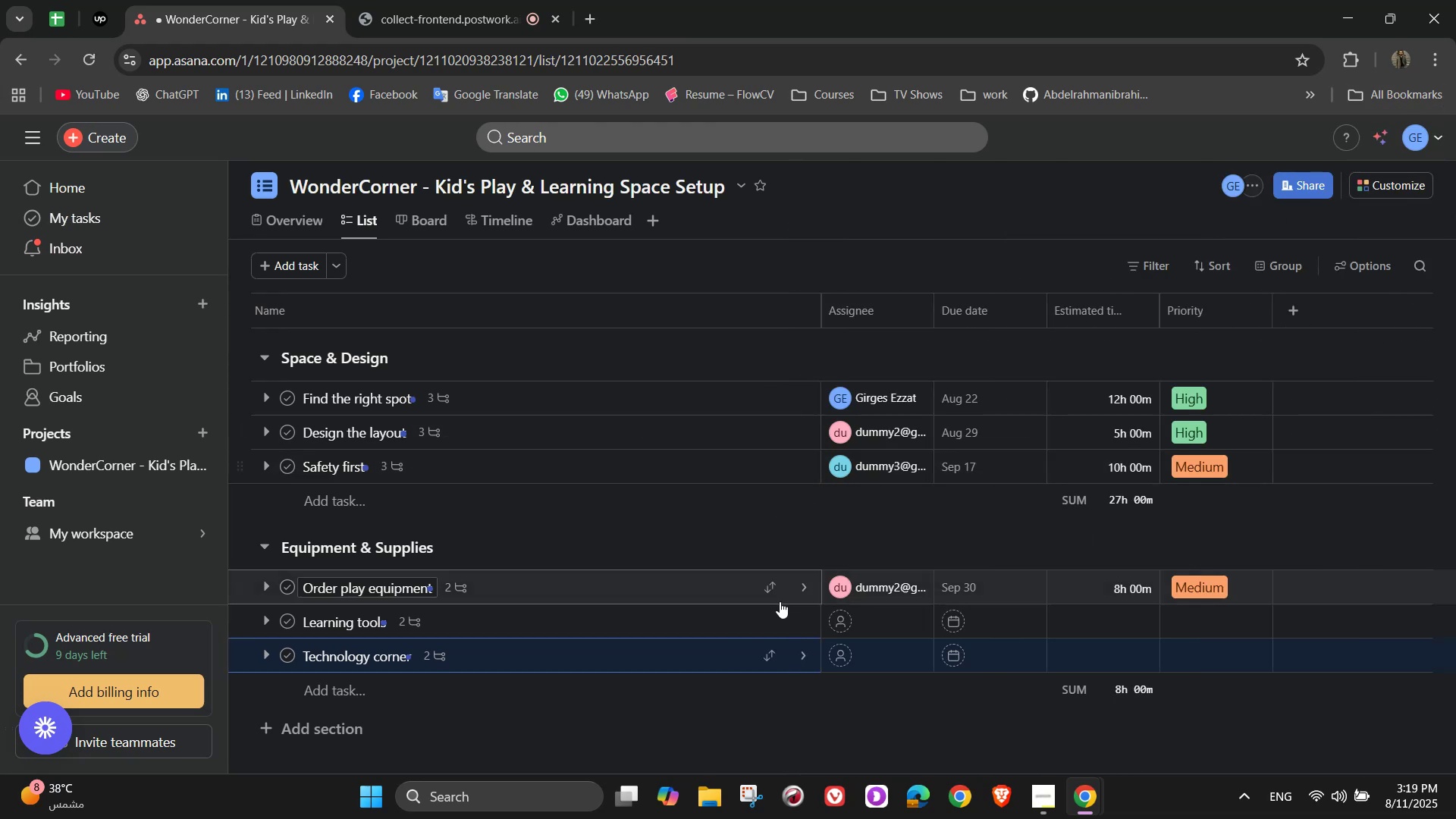 
scroll: coordinate [956, 697], scroll_direction: down, amount: 1.0
 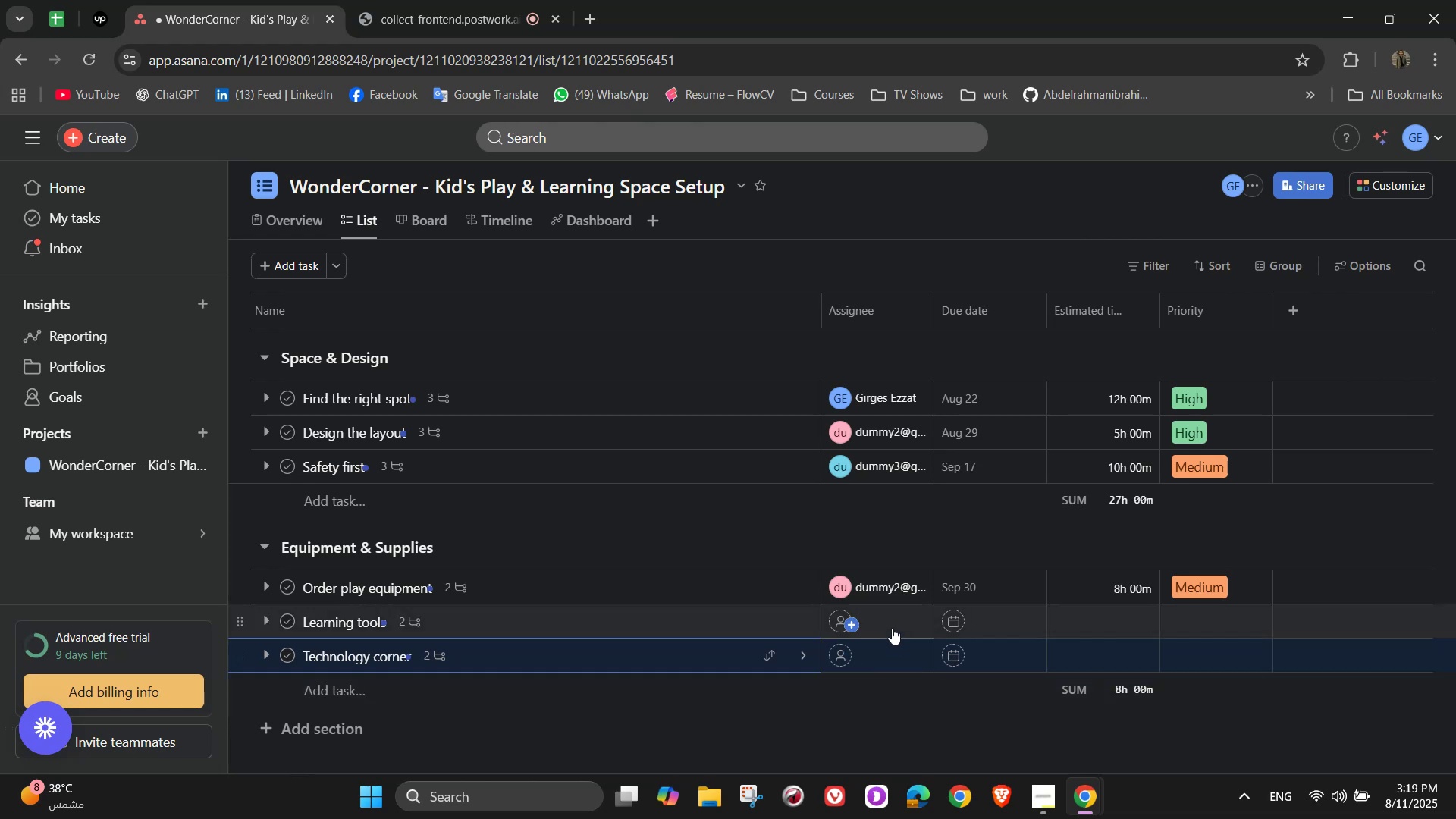 
left_click([892, 628])
 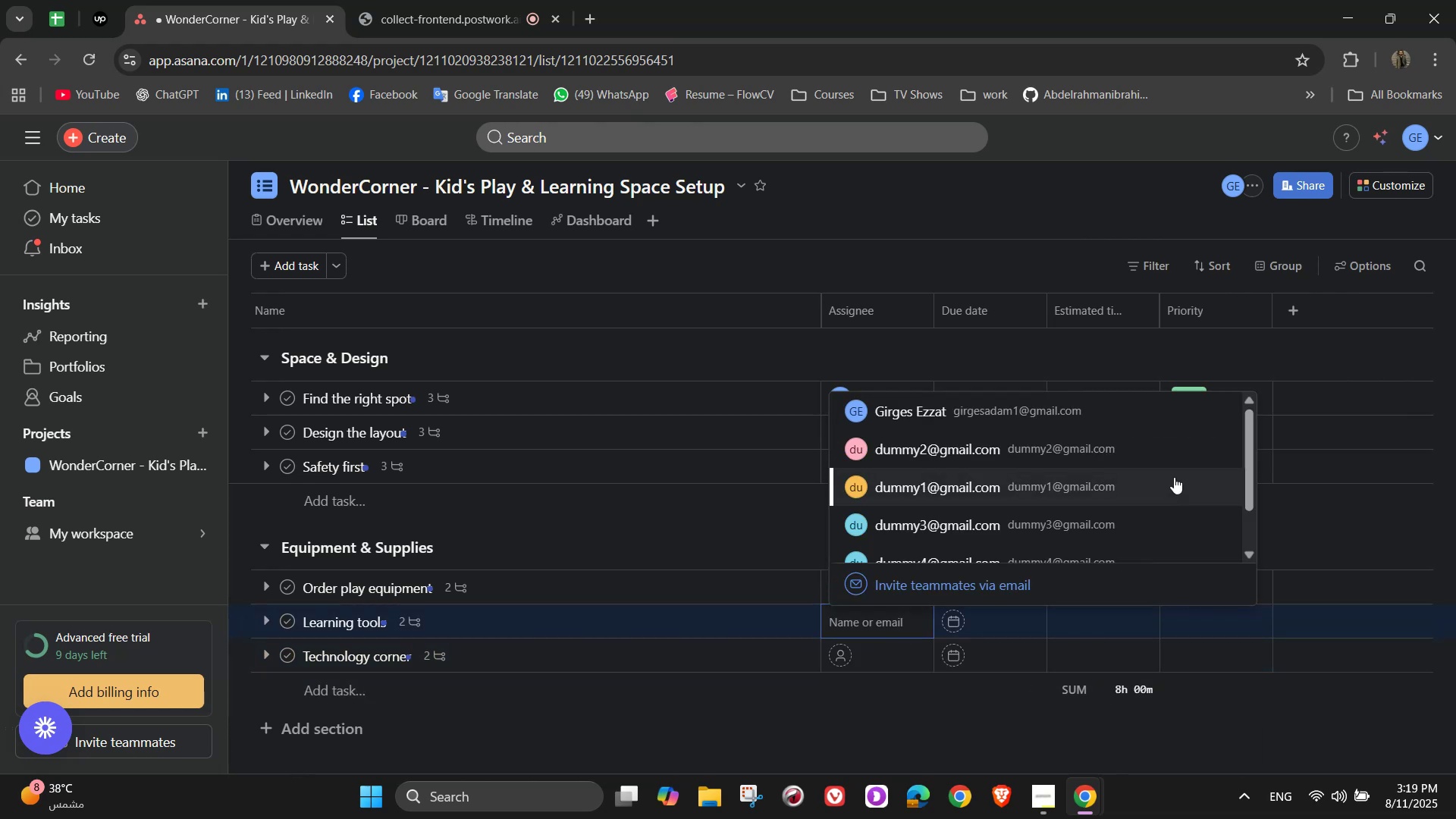 
scroll: coordinate [1122, 497], scroll_direction: down, amount: 1.0
 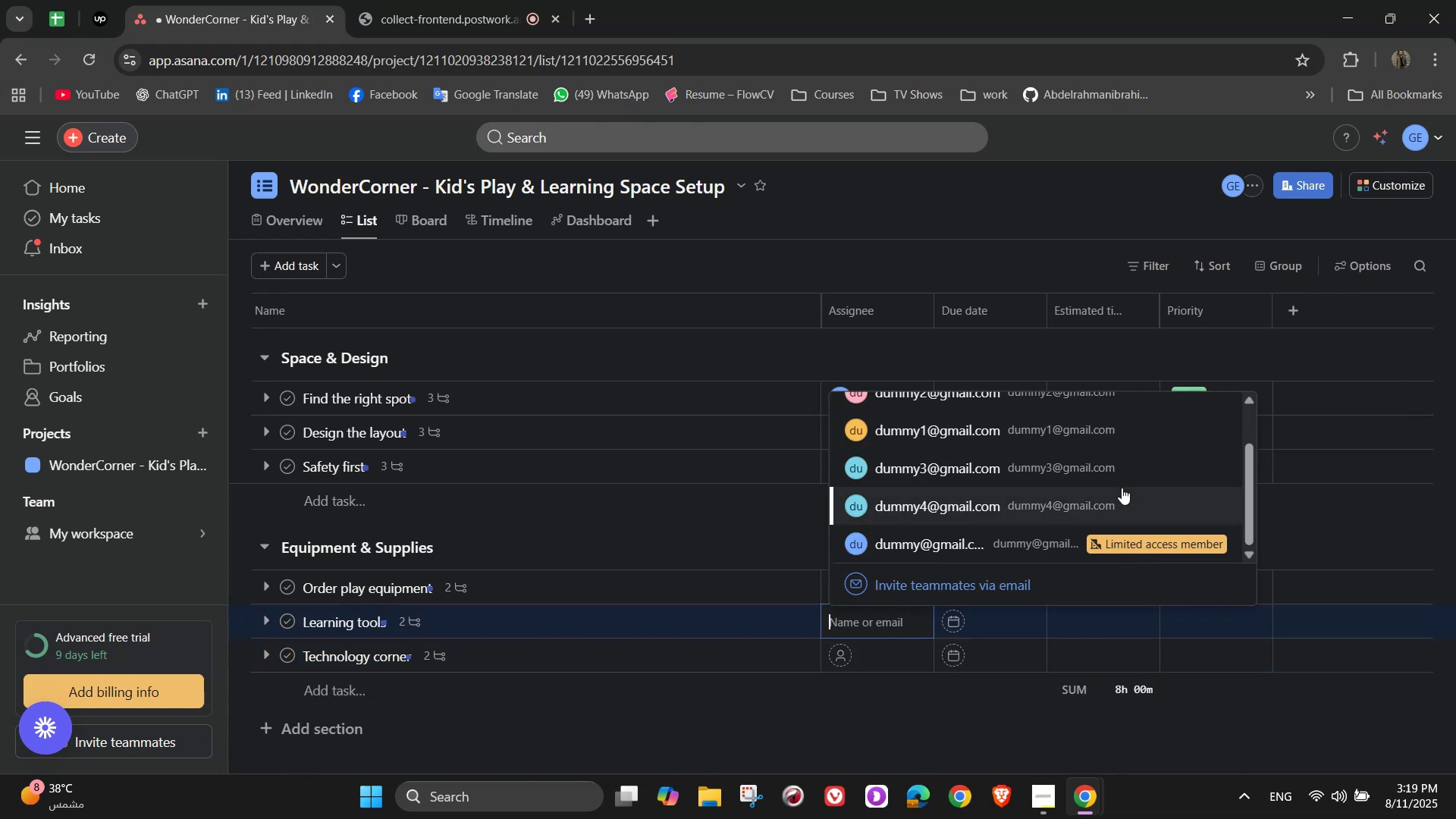 
left_click([1122, 488])
 